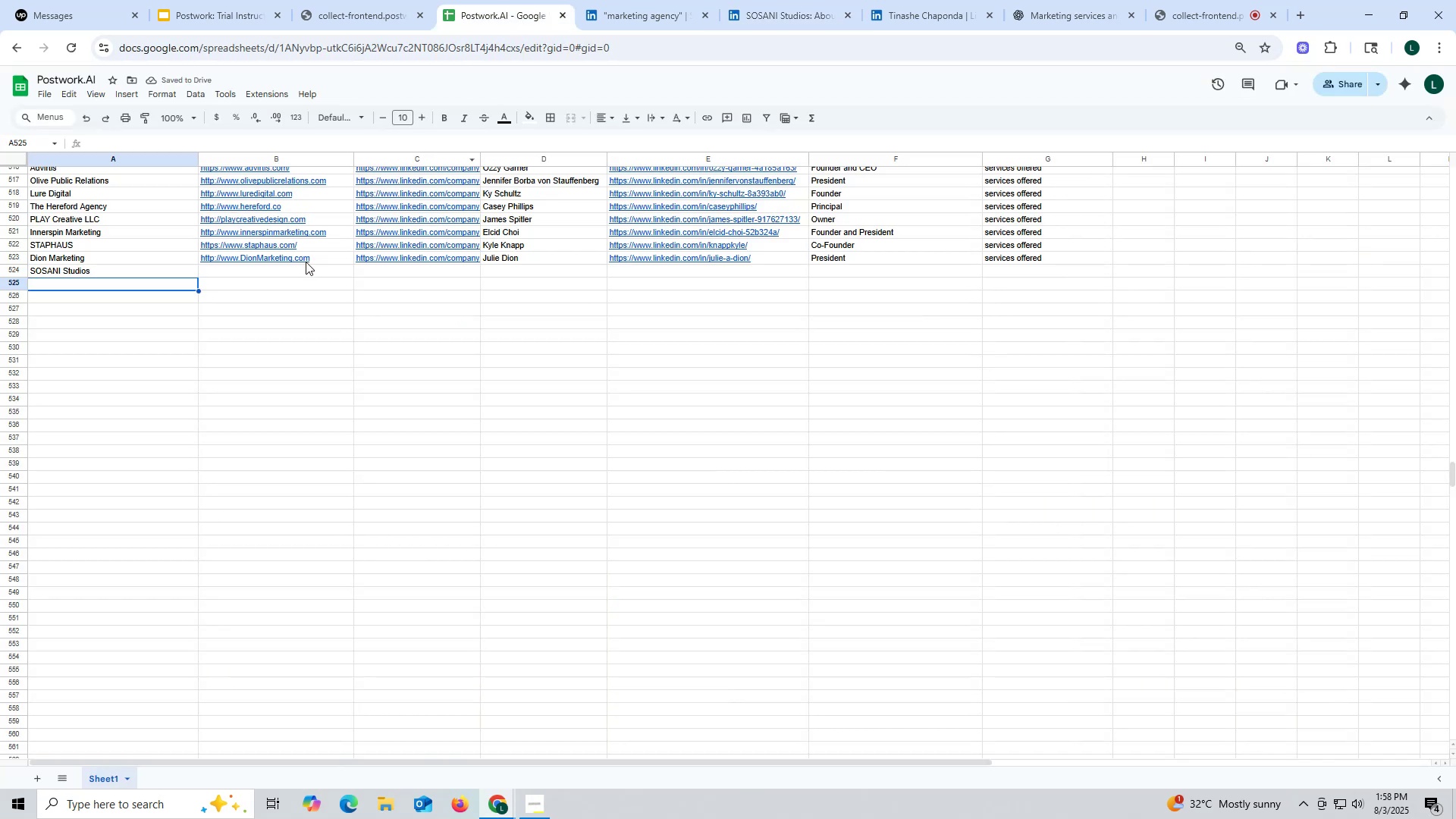 
double_click([295, 270])
 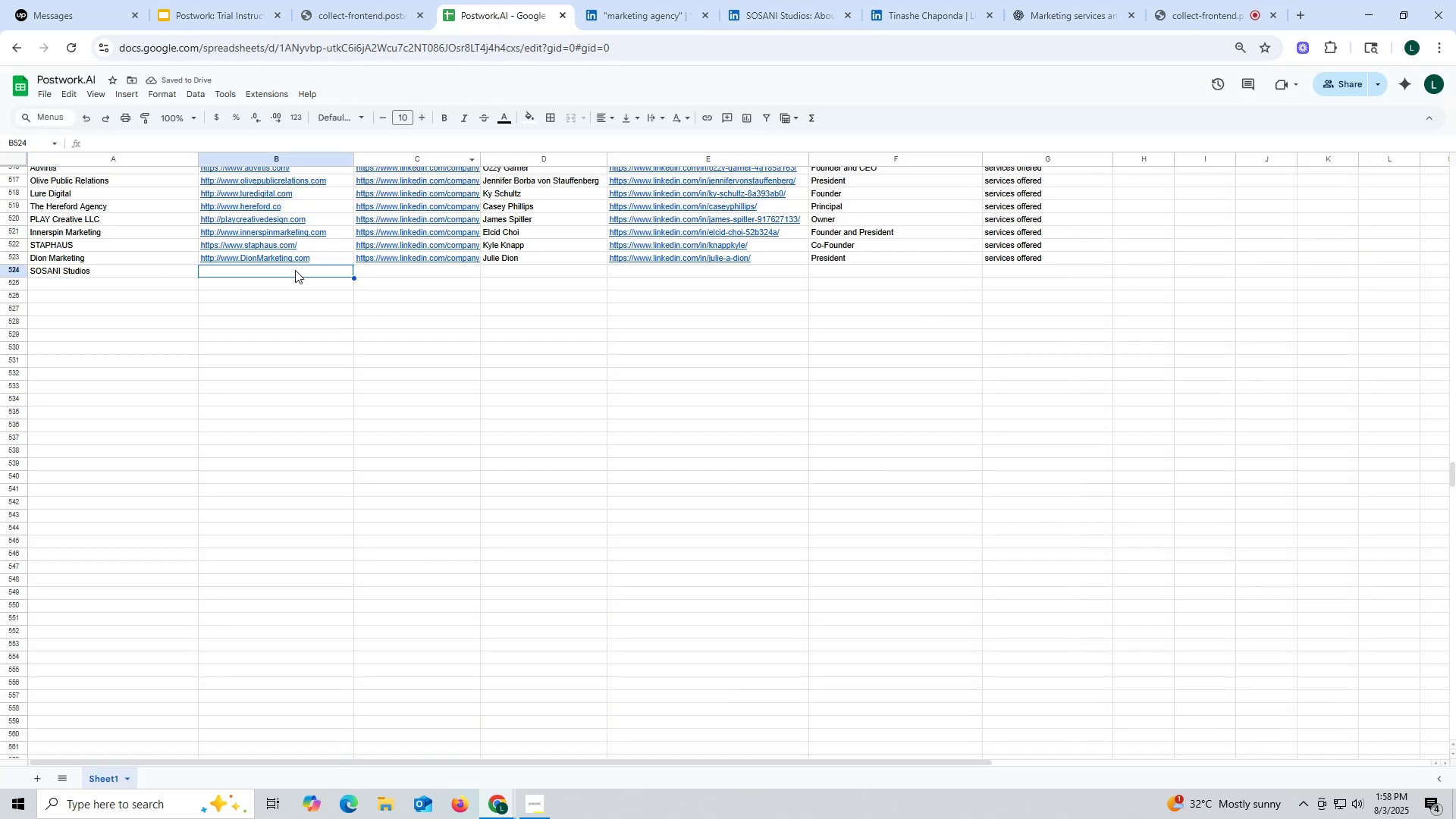 
key(Control+ControlLeft)
 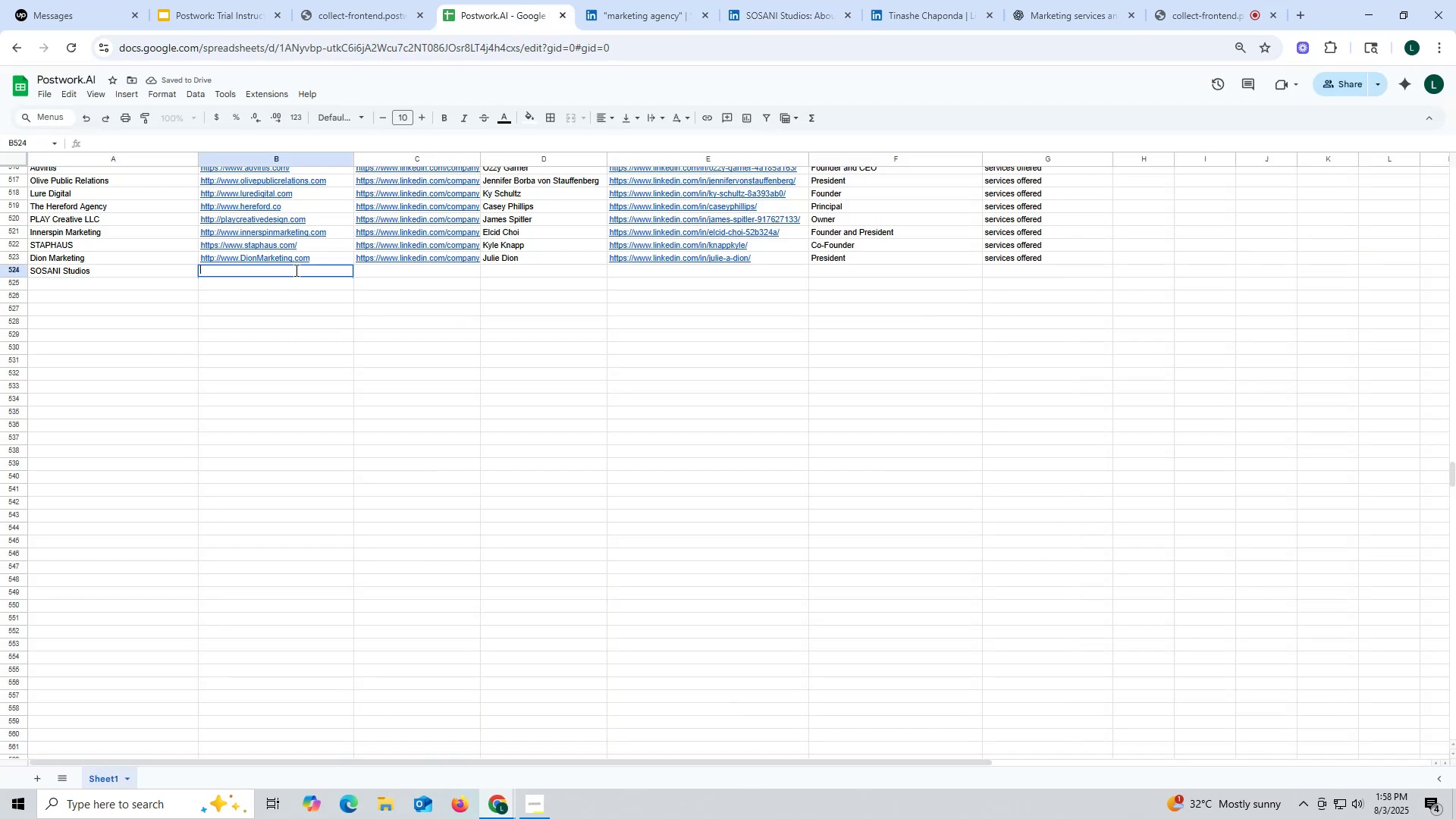 
key(Control+V)
 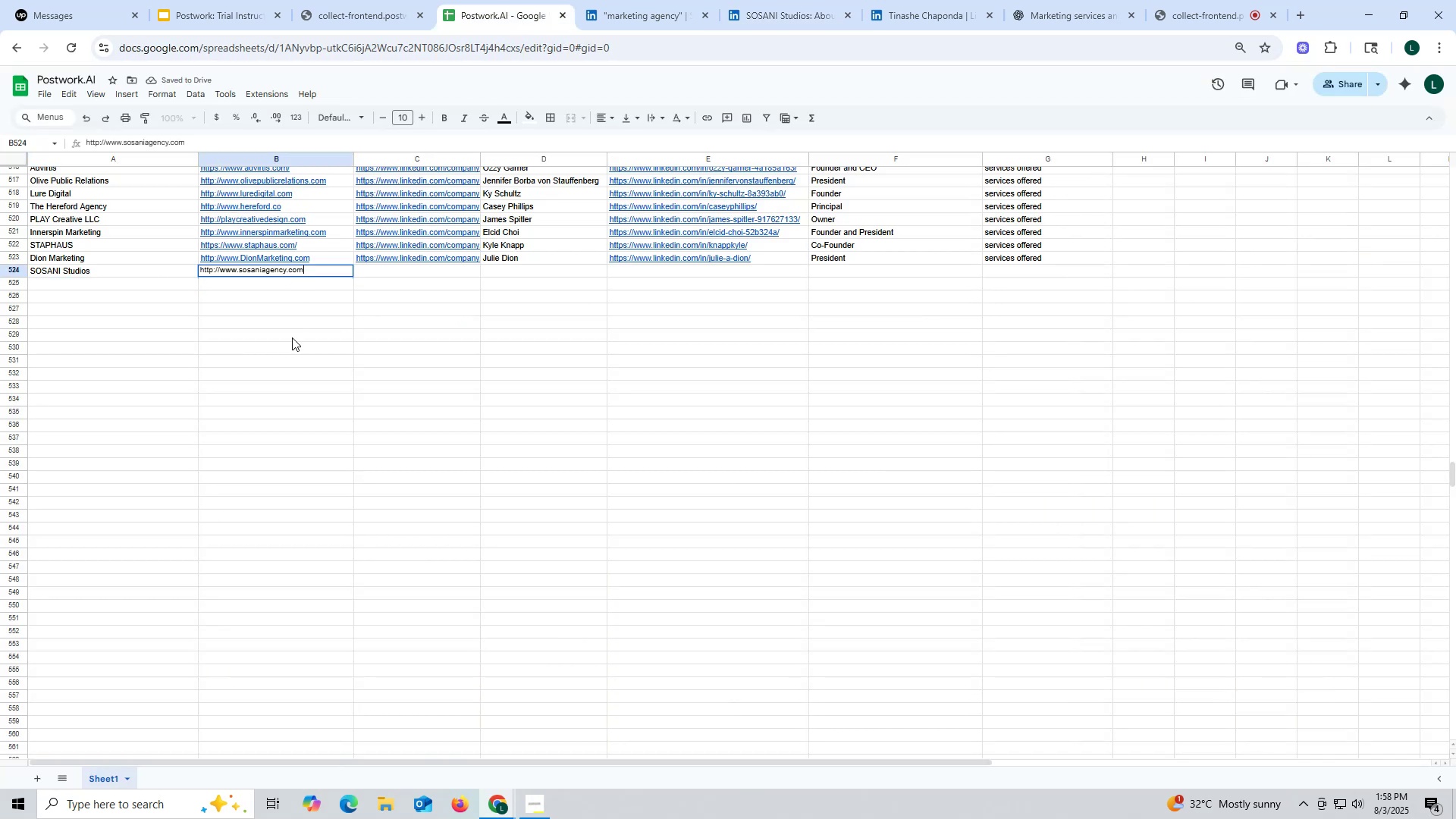 
triple_click([292, 337])
 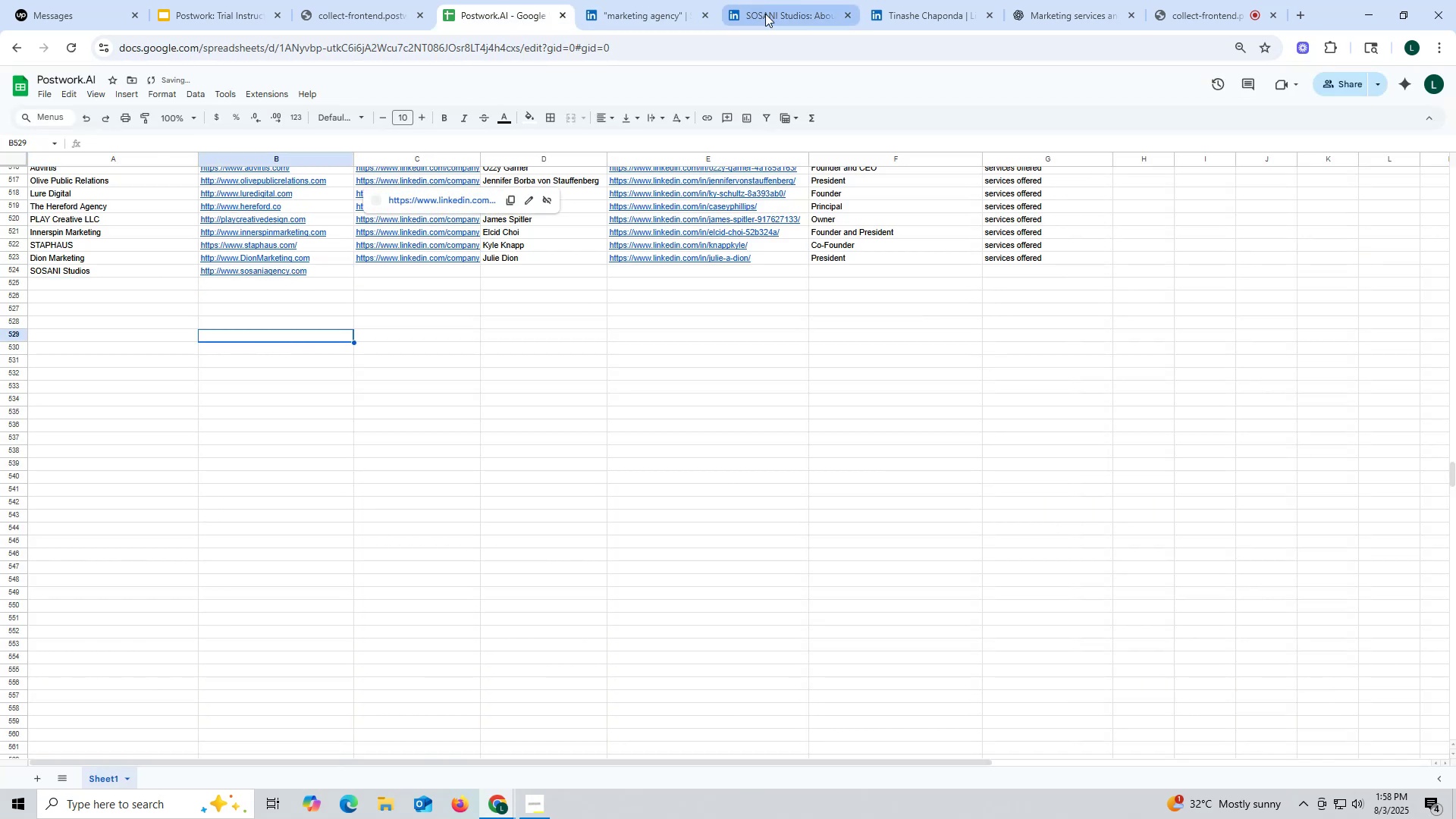 
left_click([784, 10])
 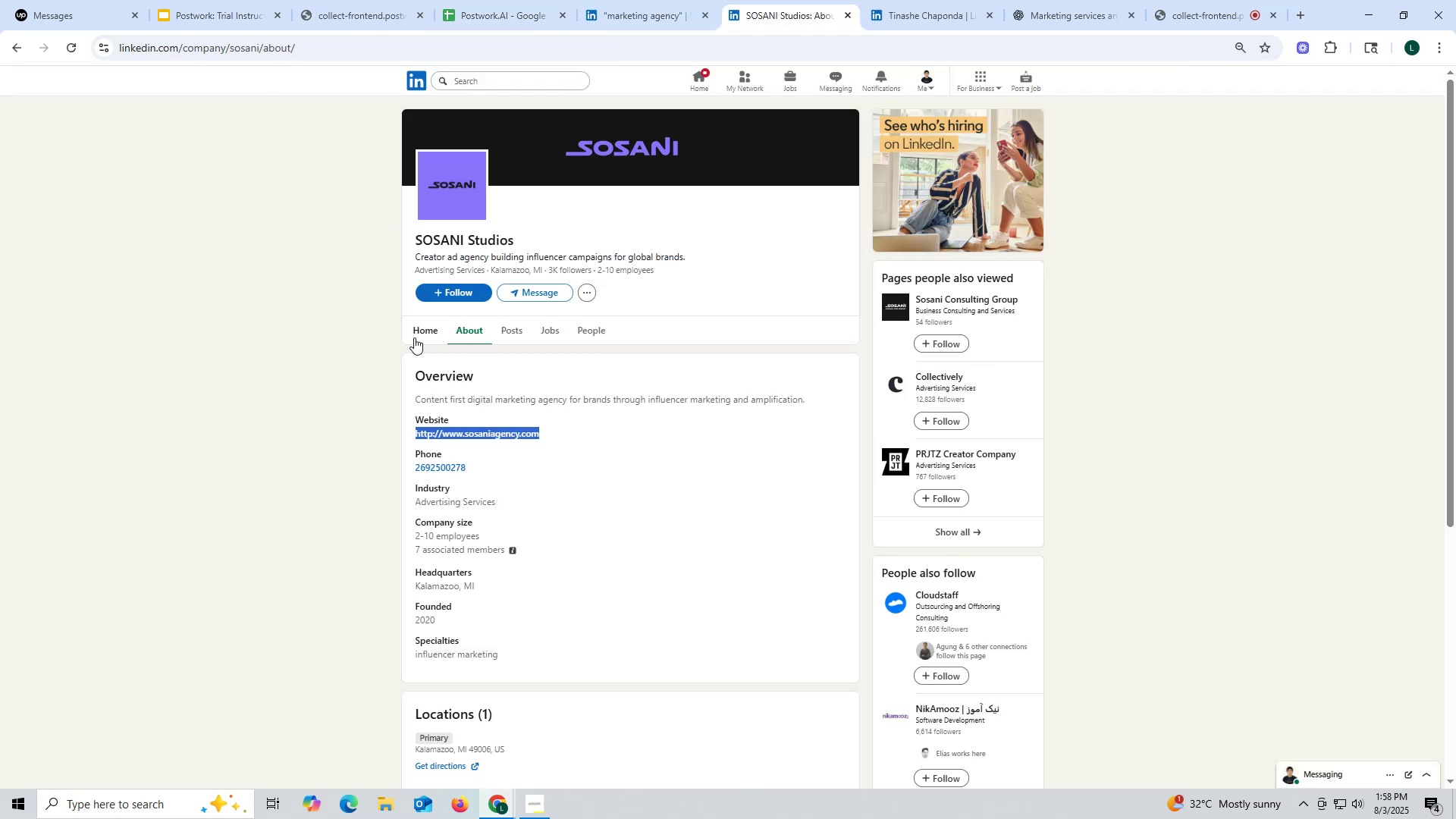 
left_click([422, 333])
 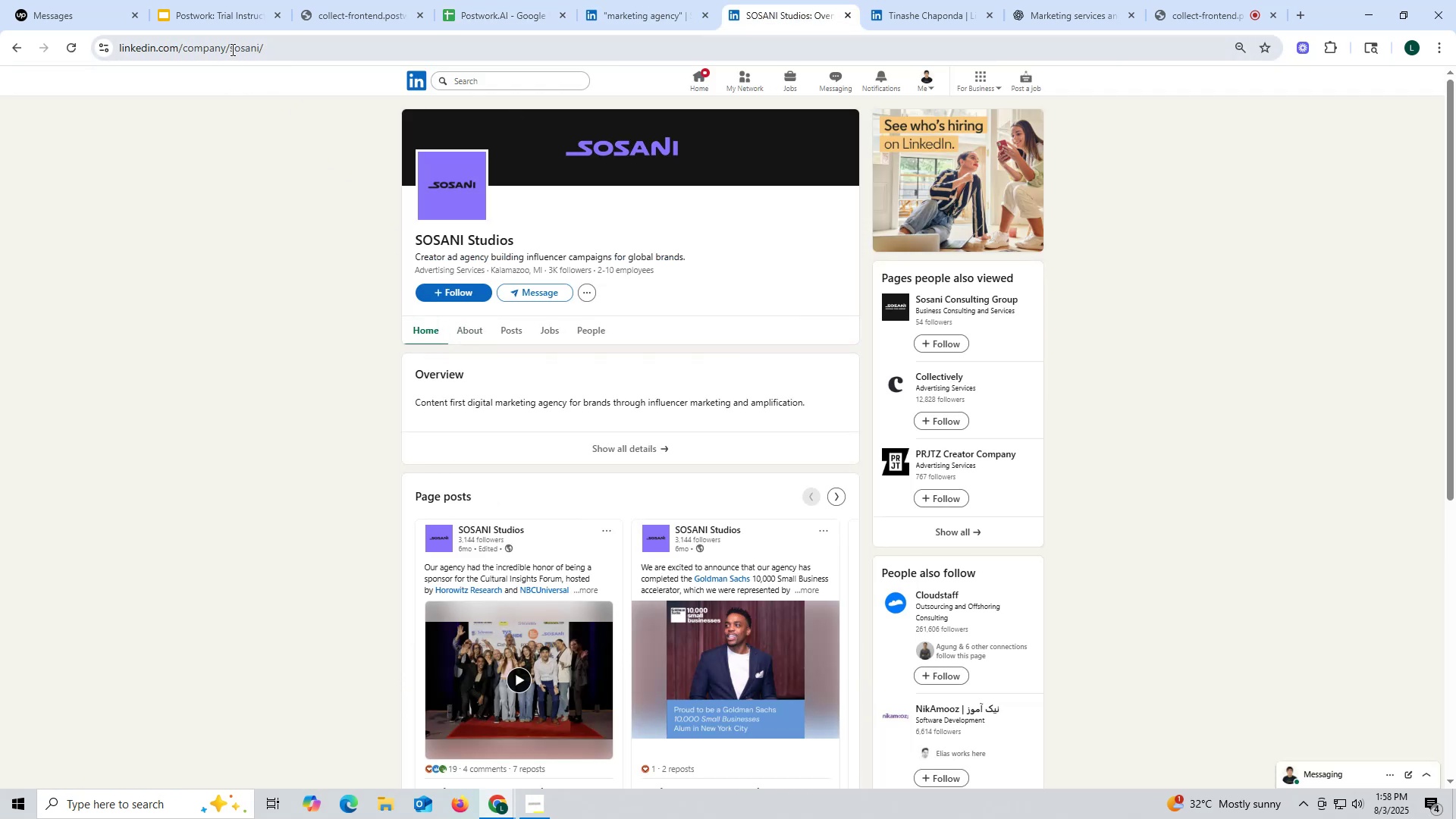 
double_click([231, 49])
 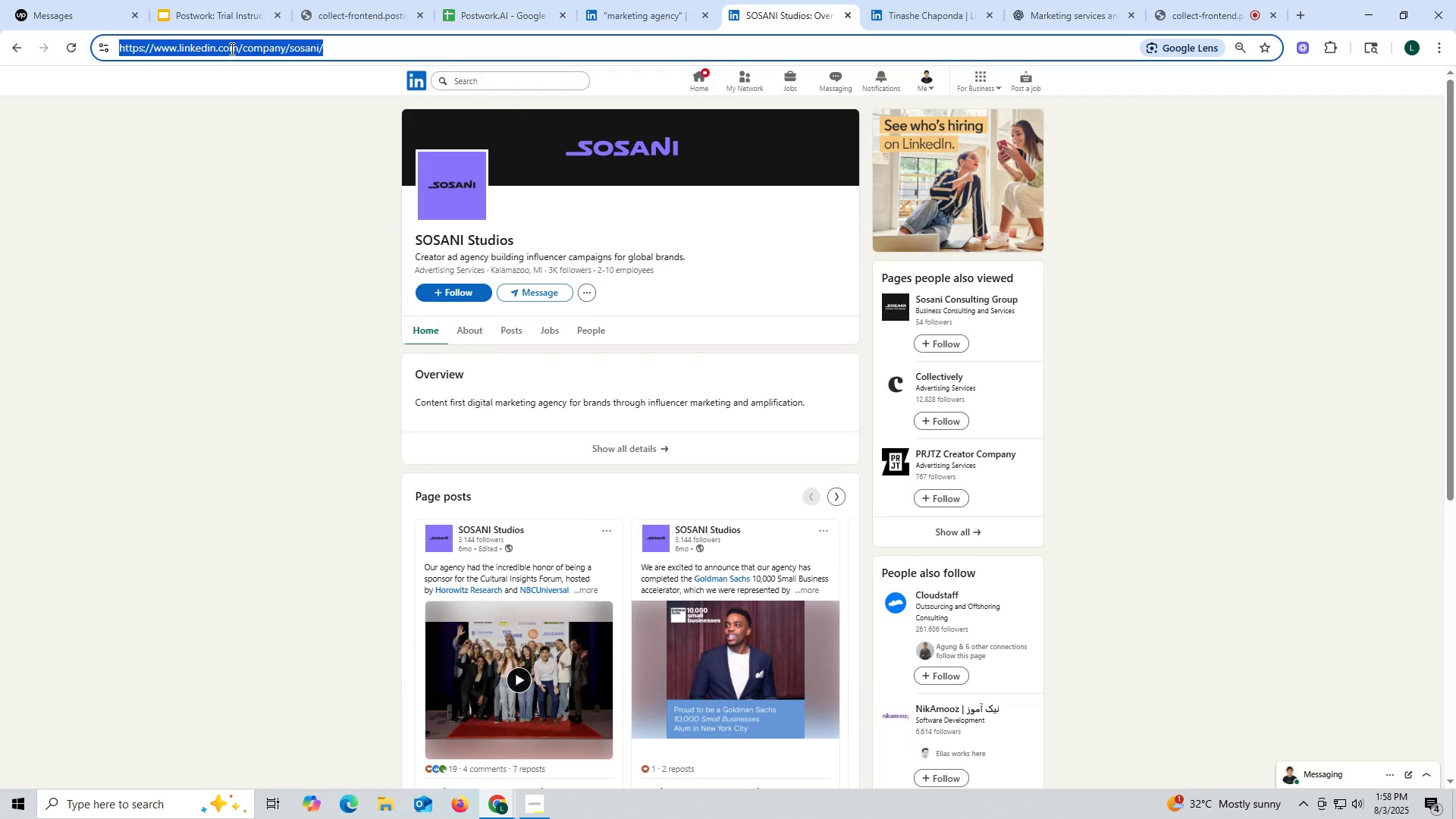 
triple_click([231, 49])
 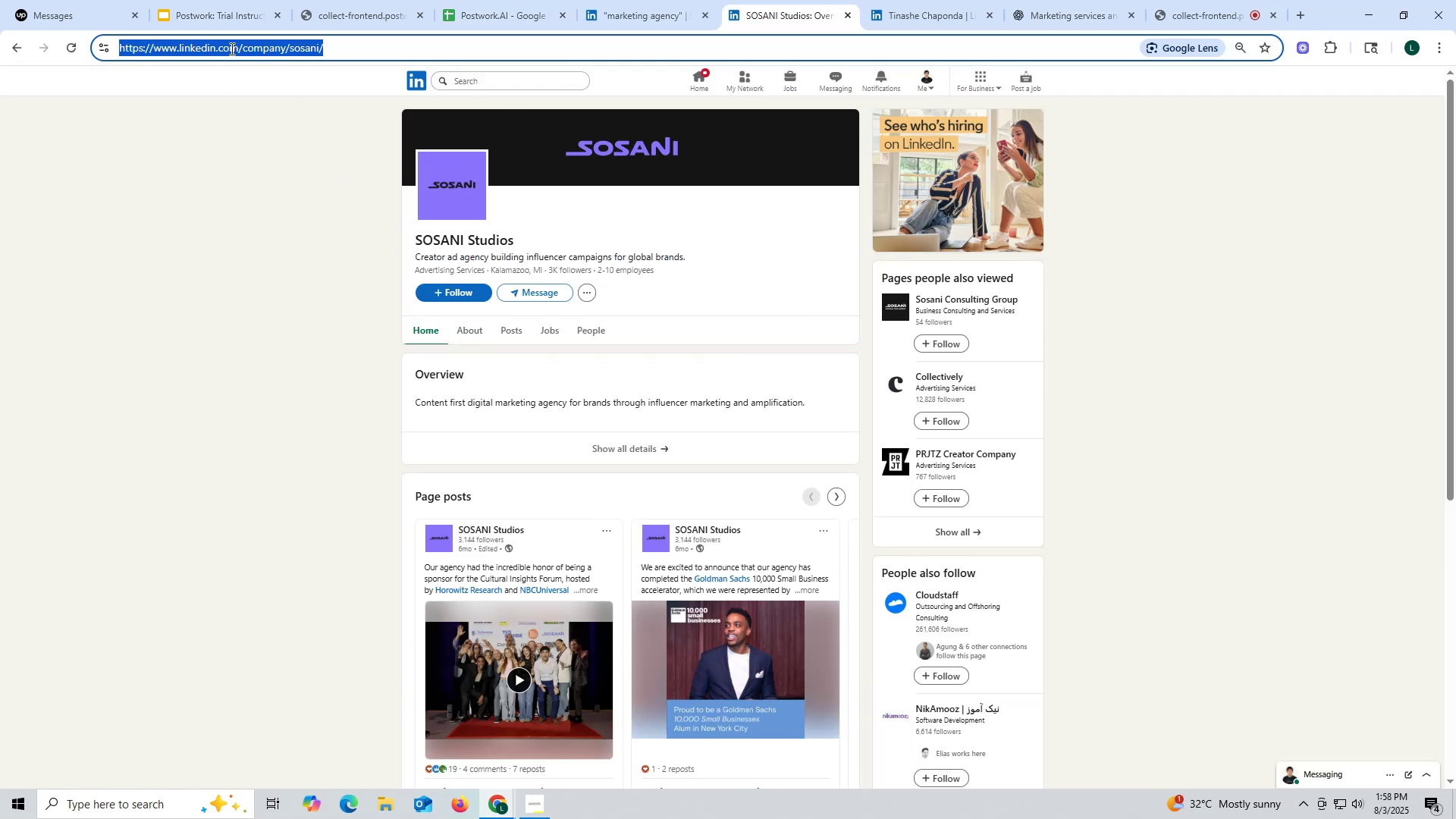 
key(Control+ControlLeft)
 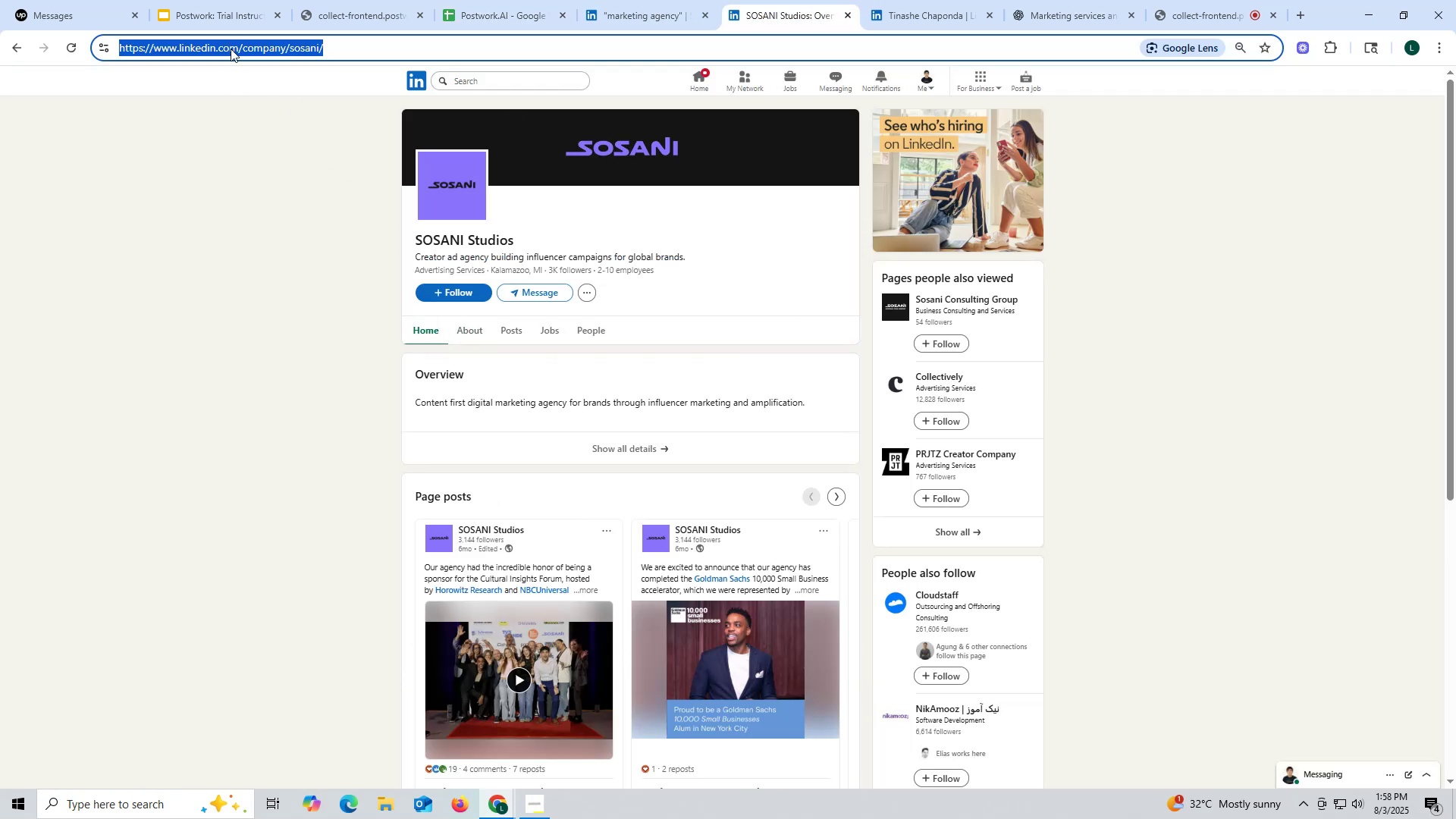 
key(Control+C)
 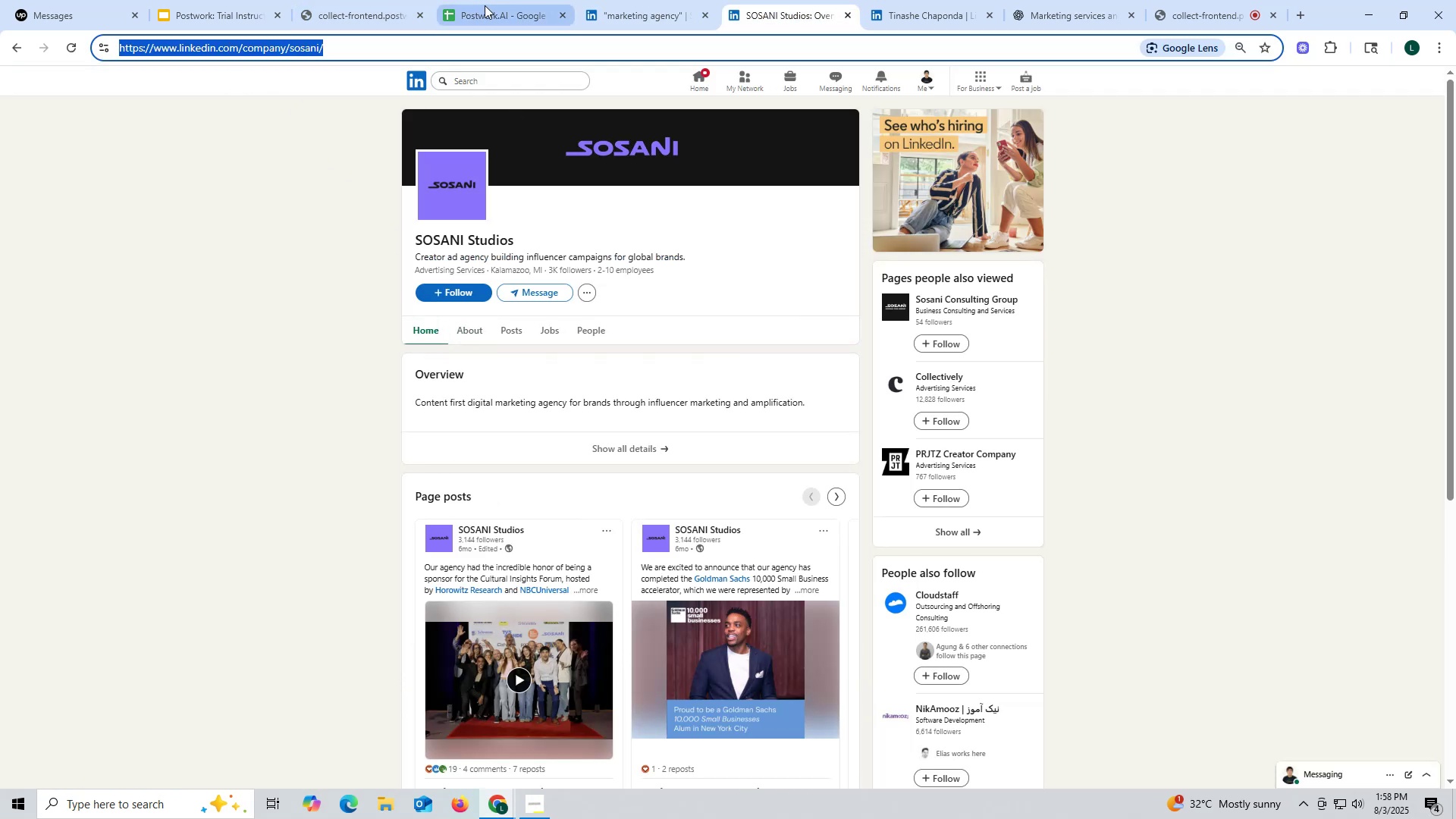 
left_click([485, 5])
 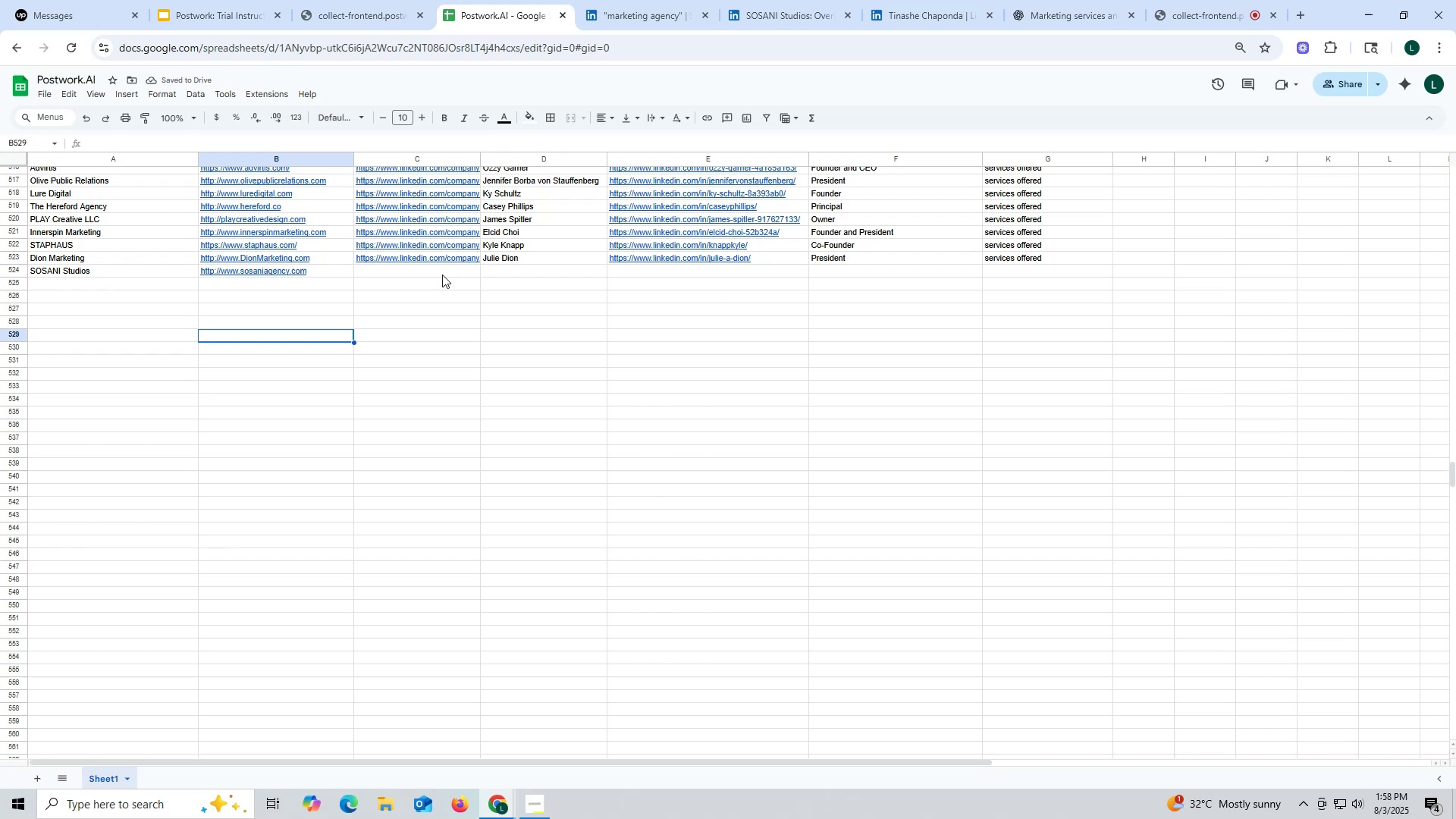 
double_click([442, 275])
 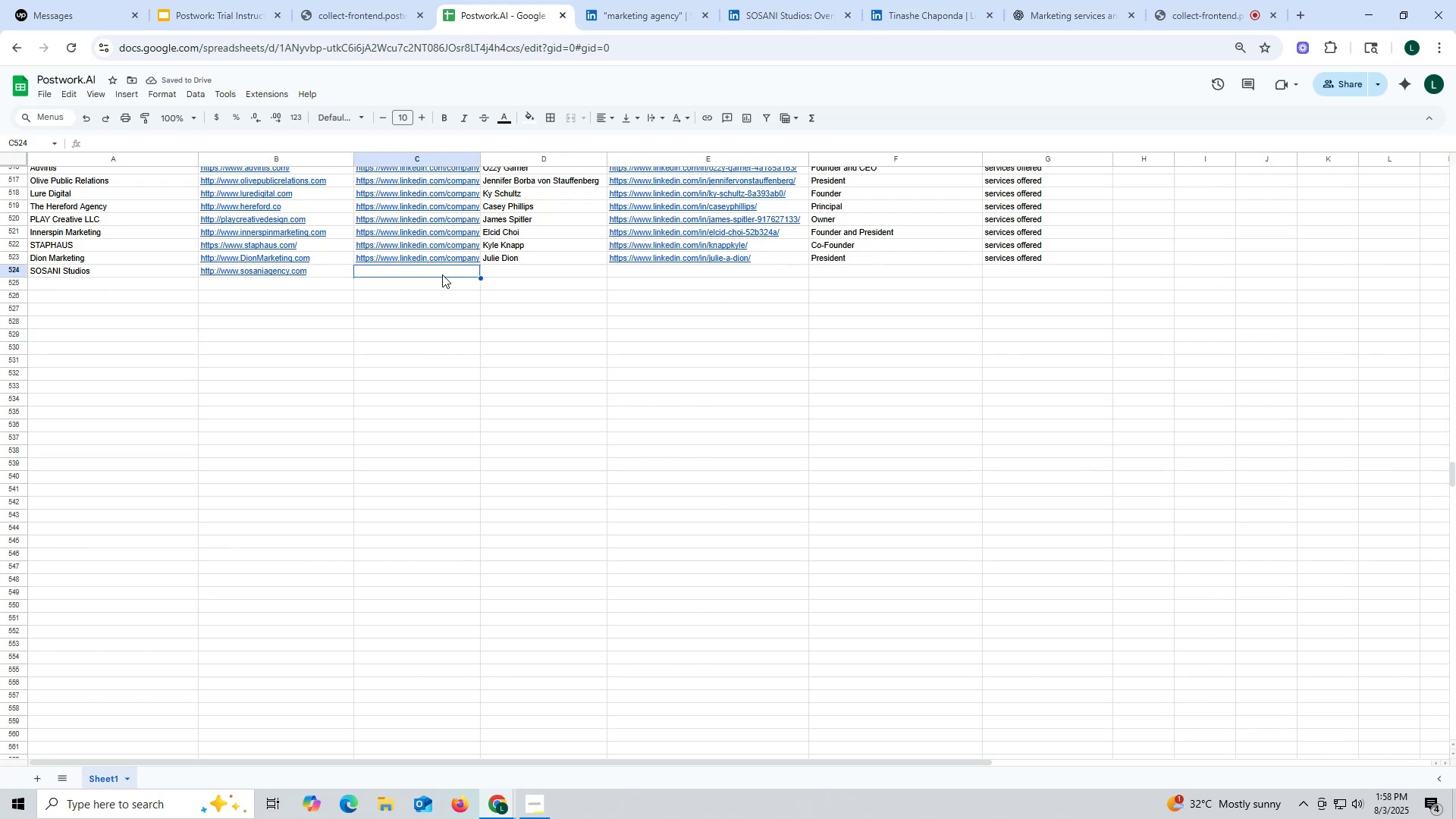 
key(Control+ControlLeft)
 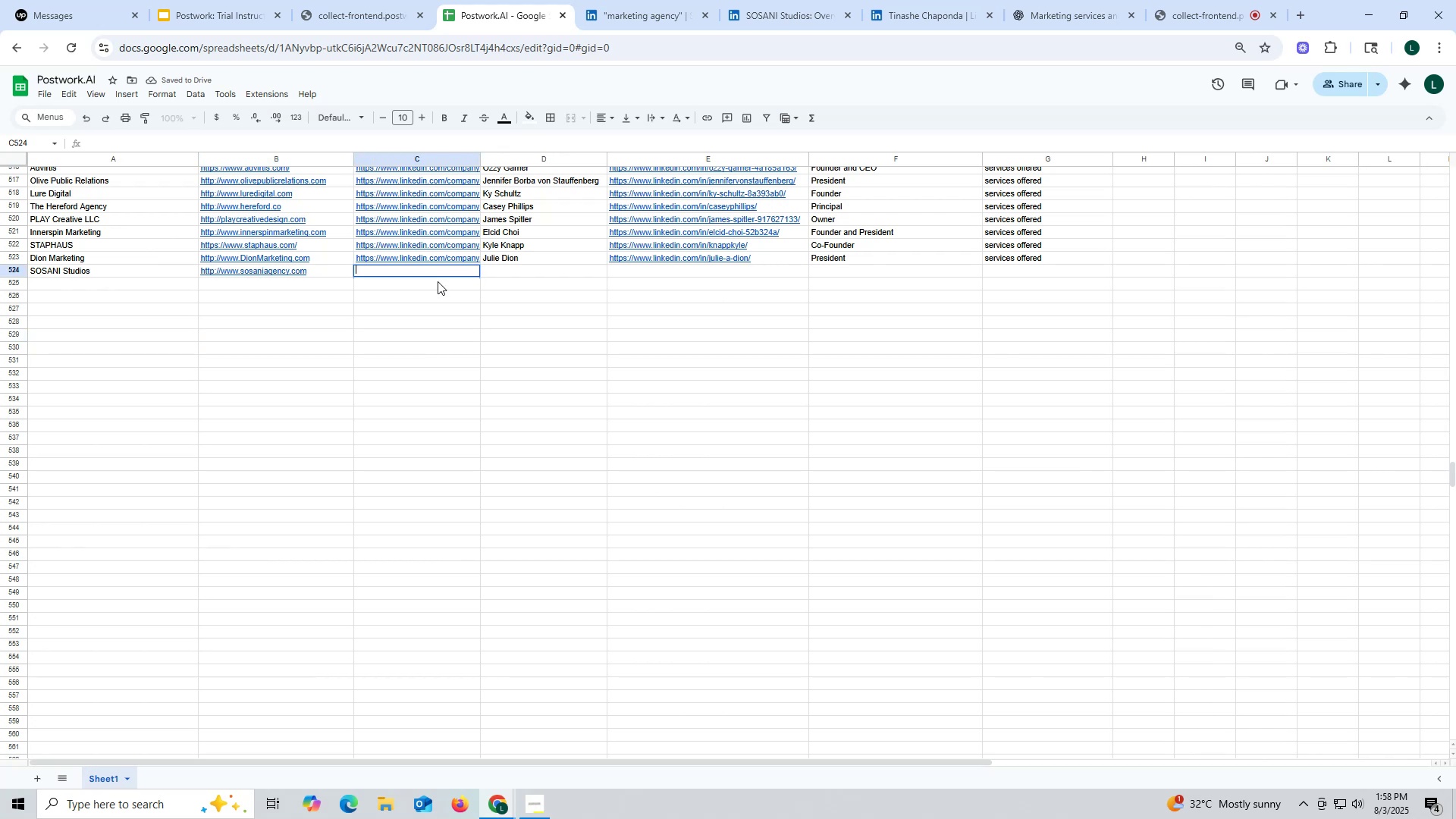 
key(Control+V)
 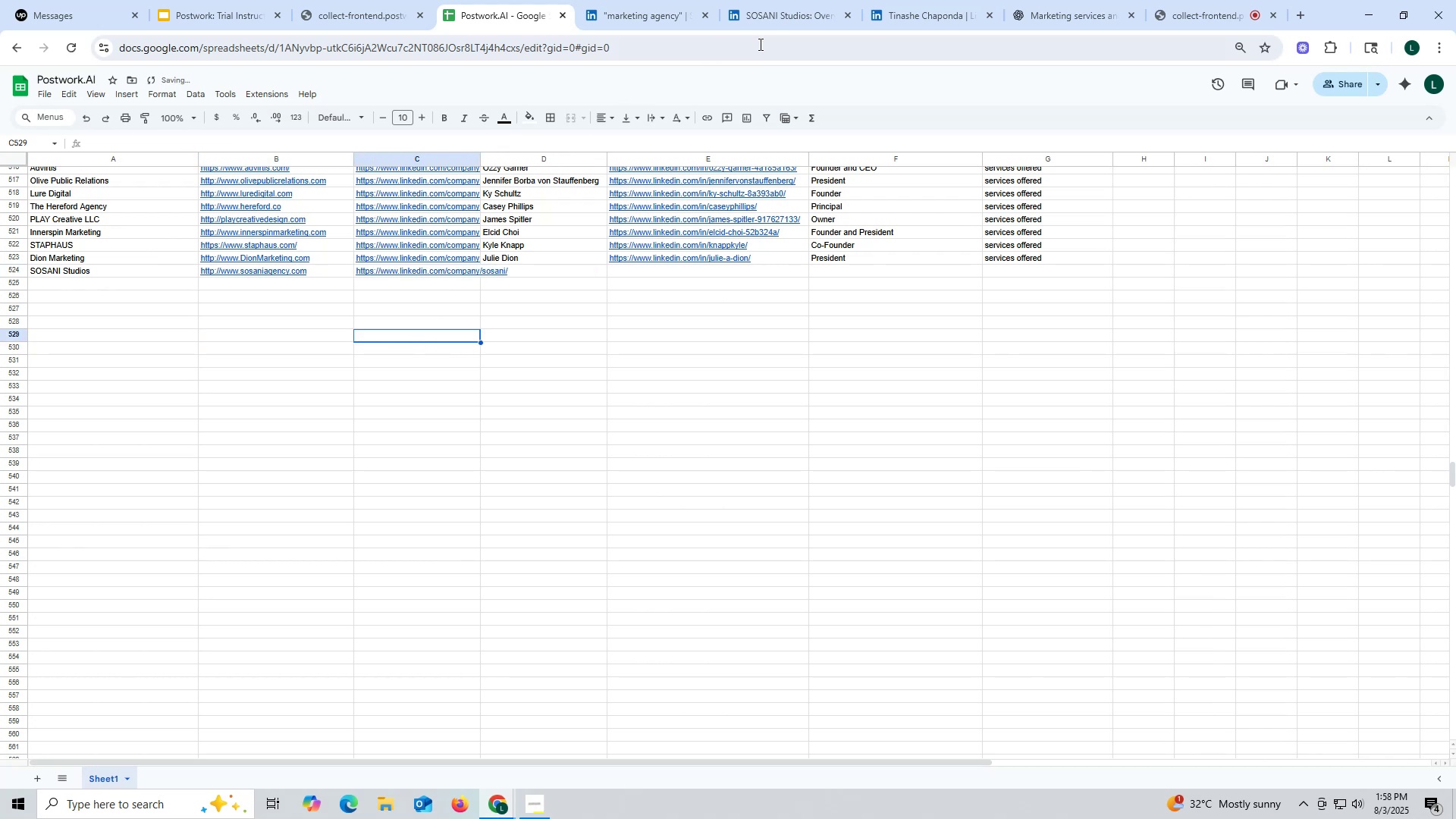 
left_click([774, 22])
 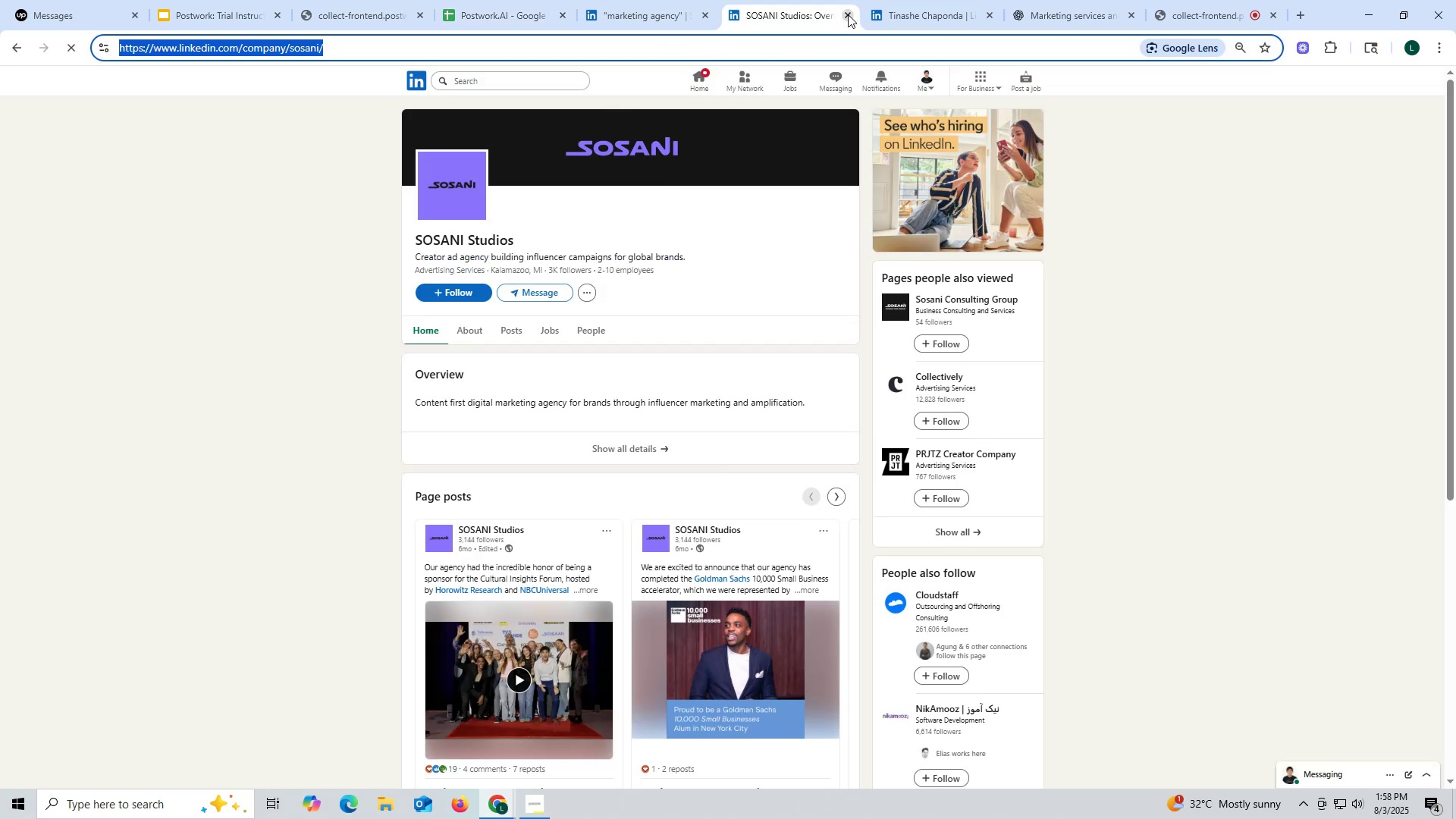 
left_click([848, 14])
 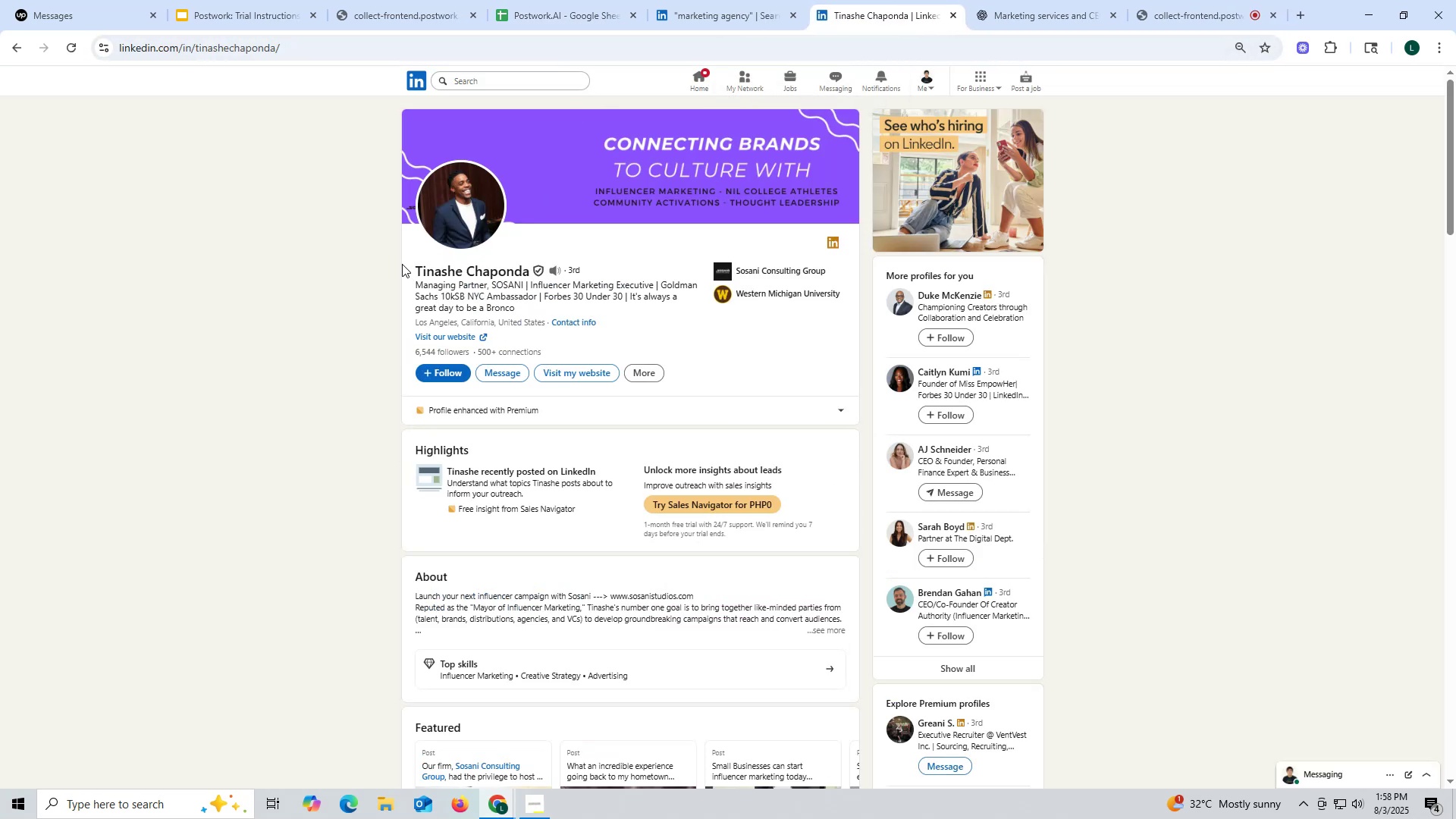 
left_click_drag(start_coordinate=[402, 264], to_coordinate=[532, 271])
 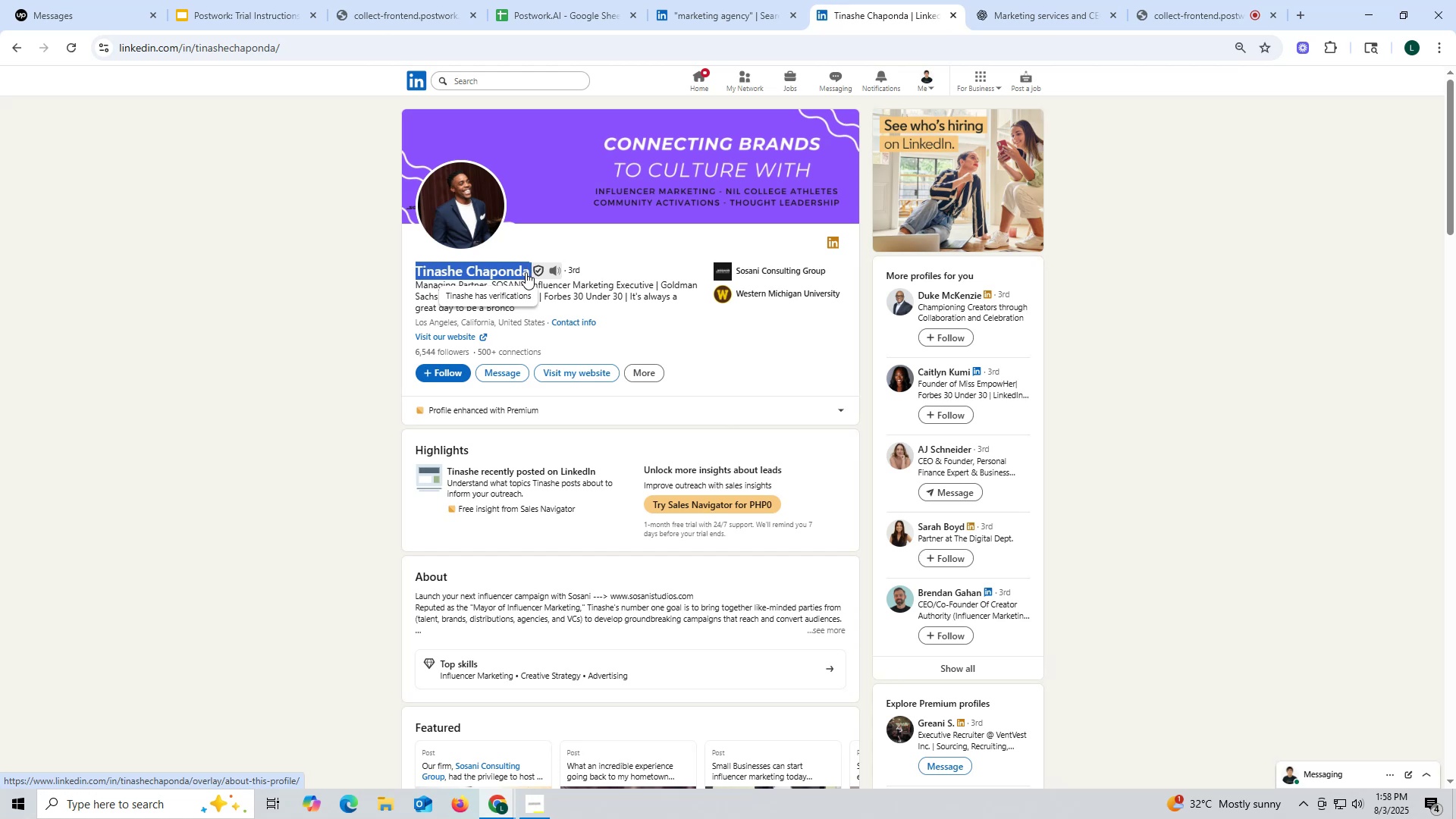 
key(Control+ControlLeft)
 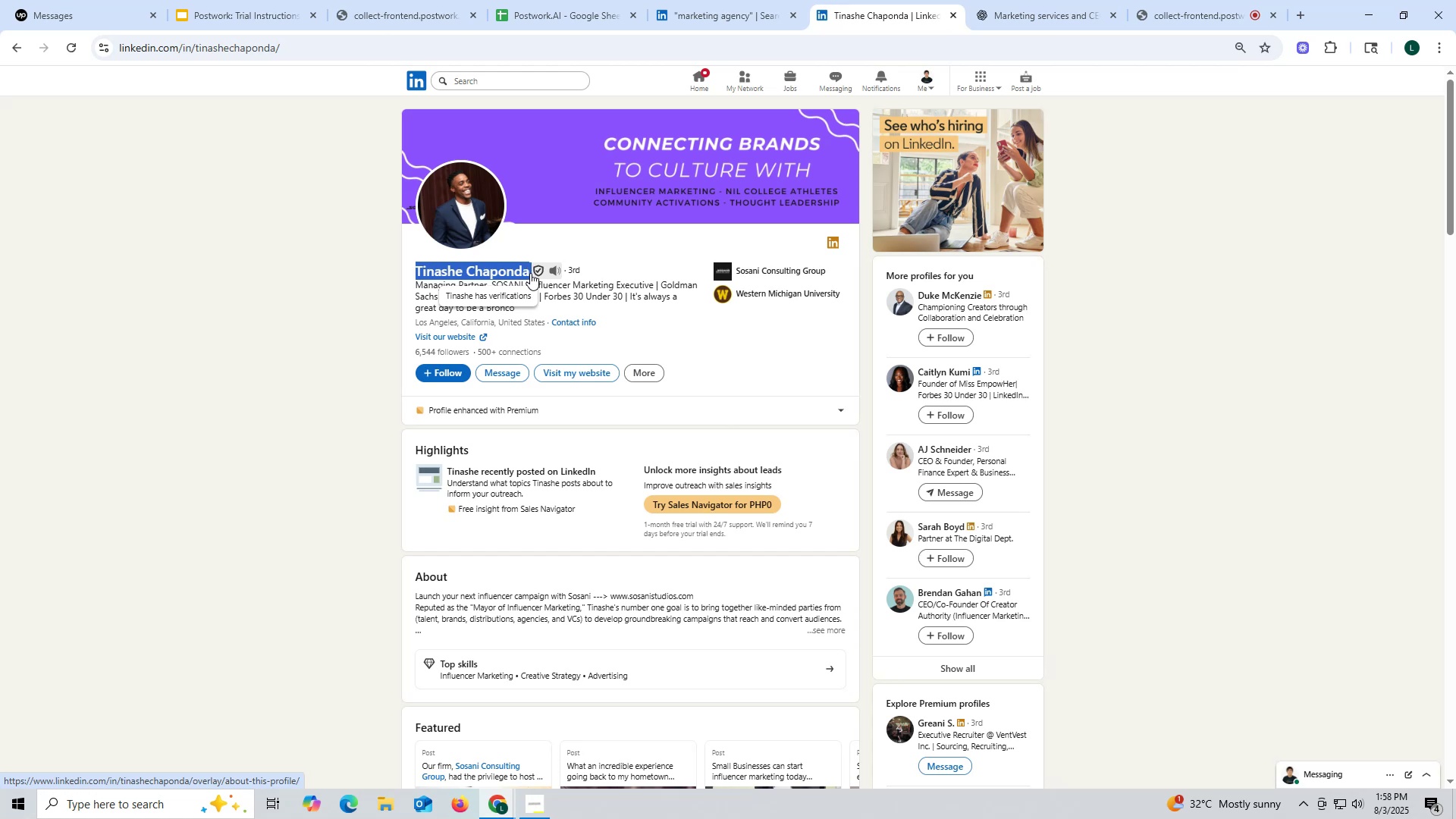 
left_click([571, 7])
 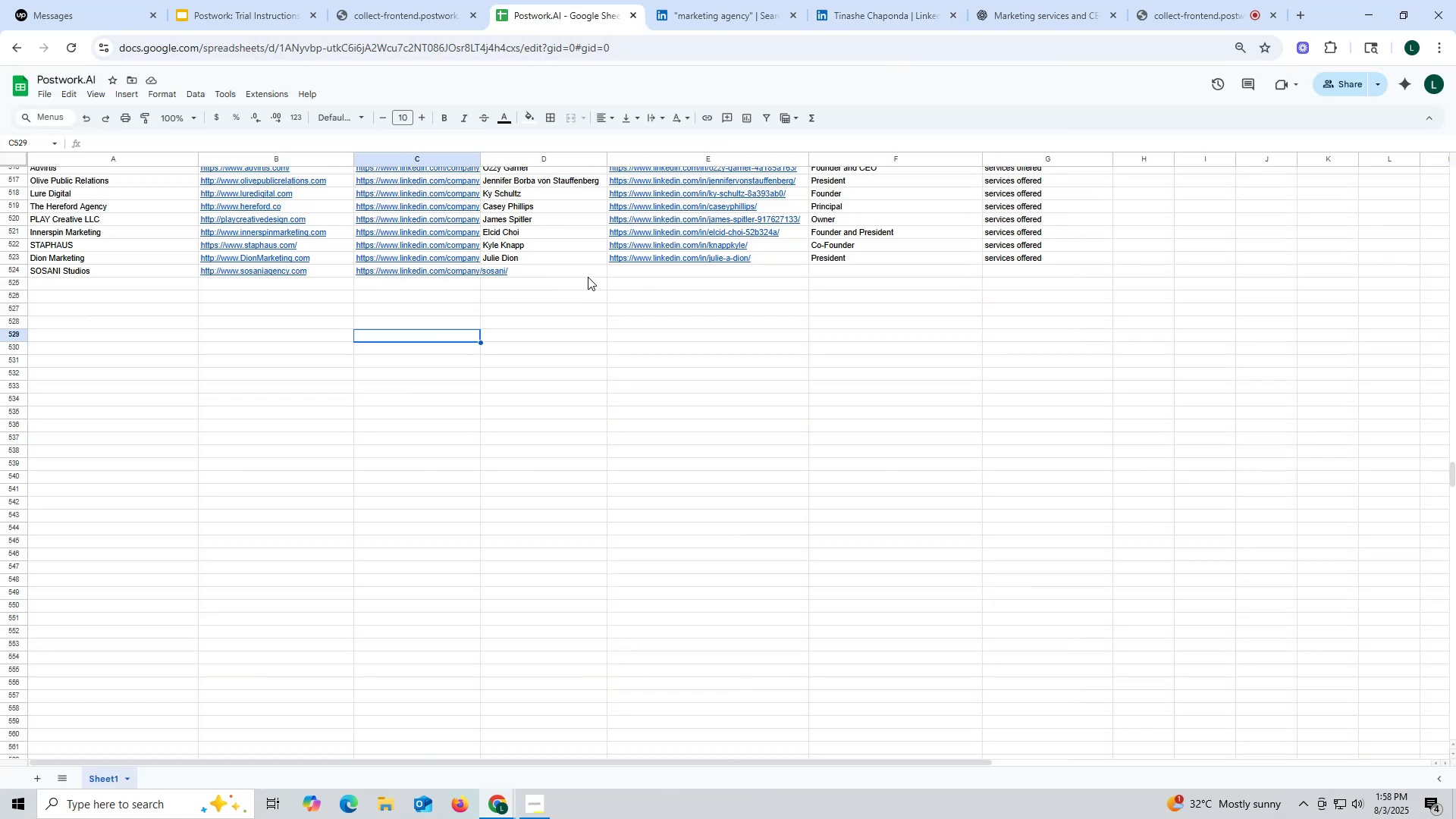 
double_click([586, 271])
 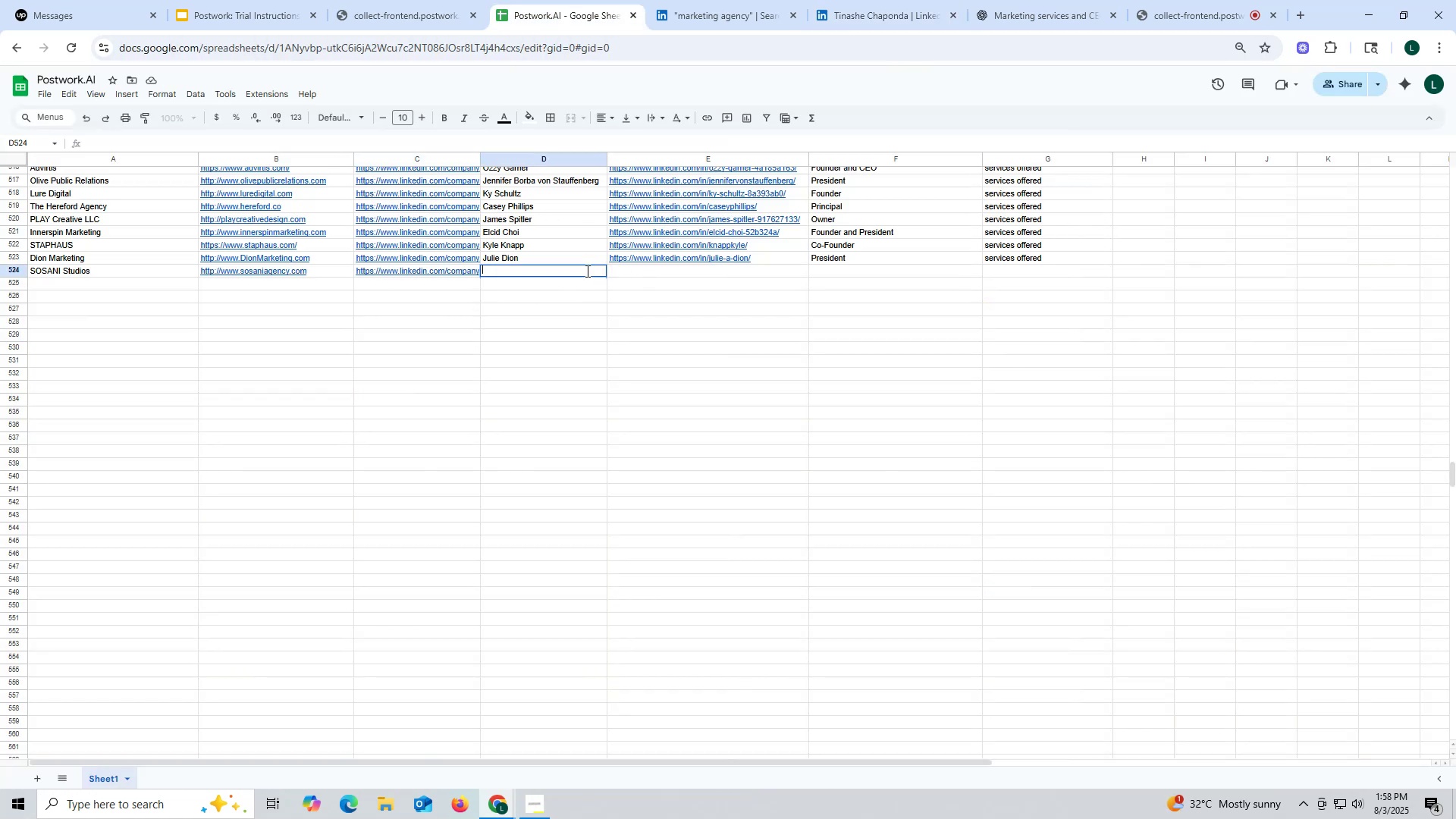 
key(Control+ControlLeft)
 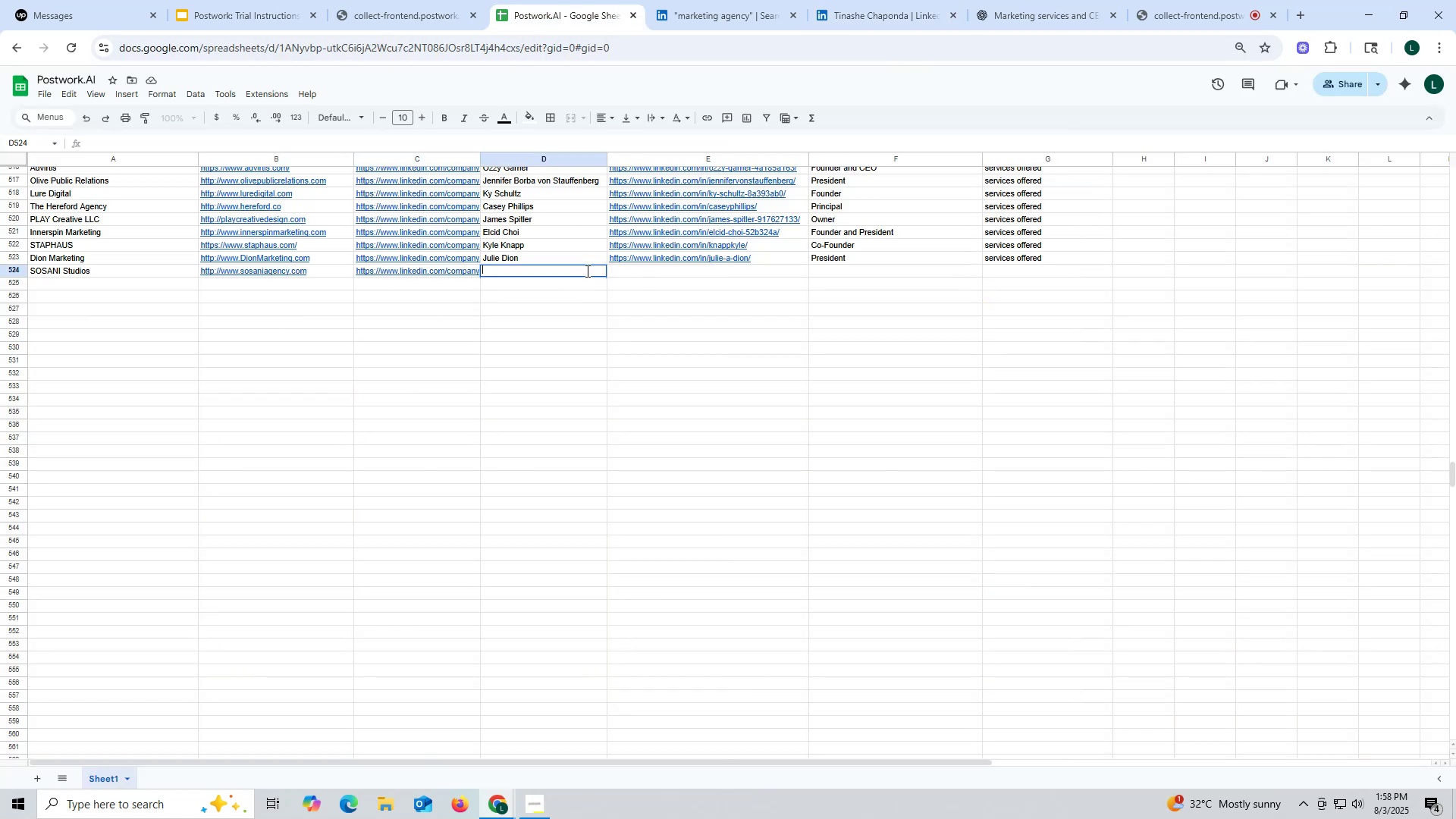 
key(Control+V)
 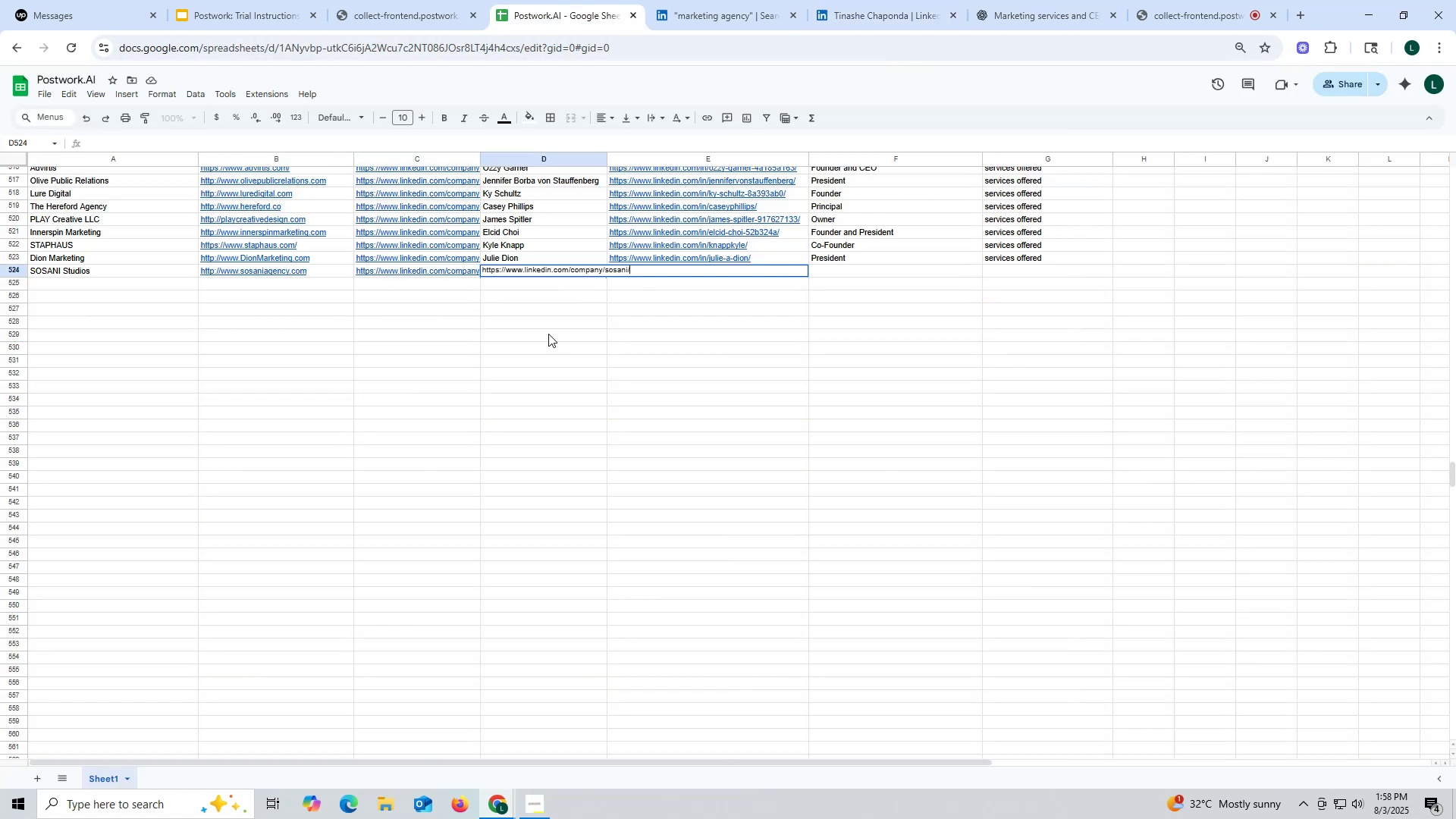 
left_click_drag(start_coordinate=[548, 334], to_coordinate=[548, 338])
 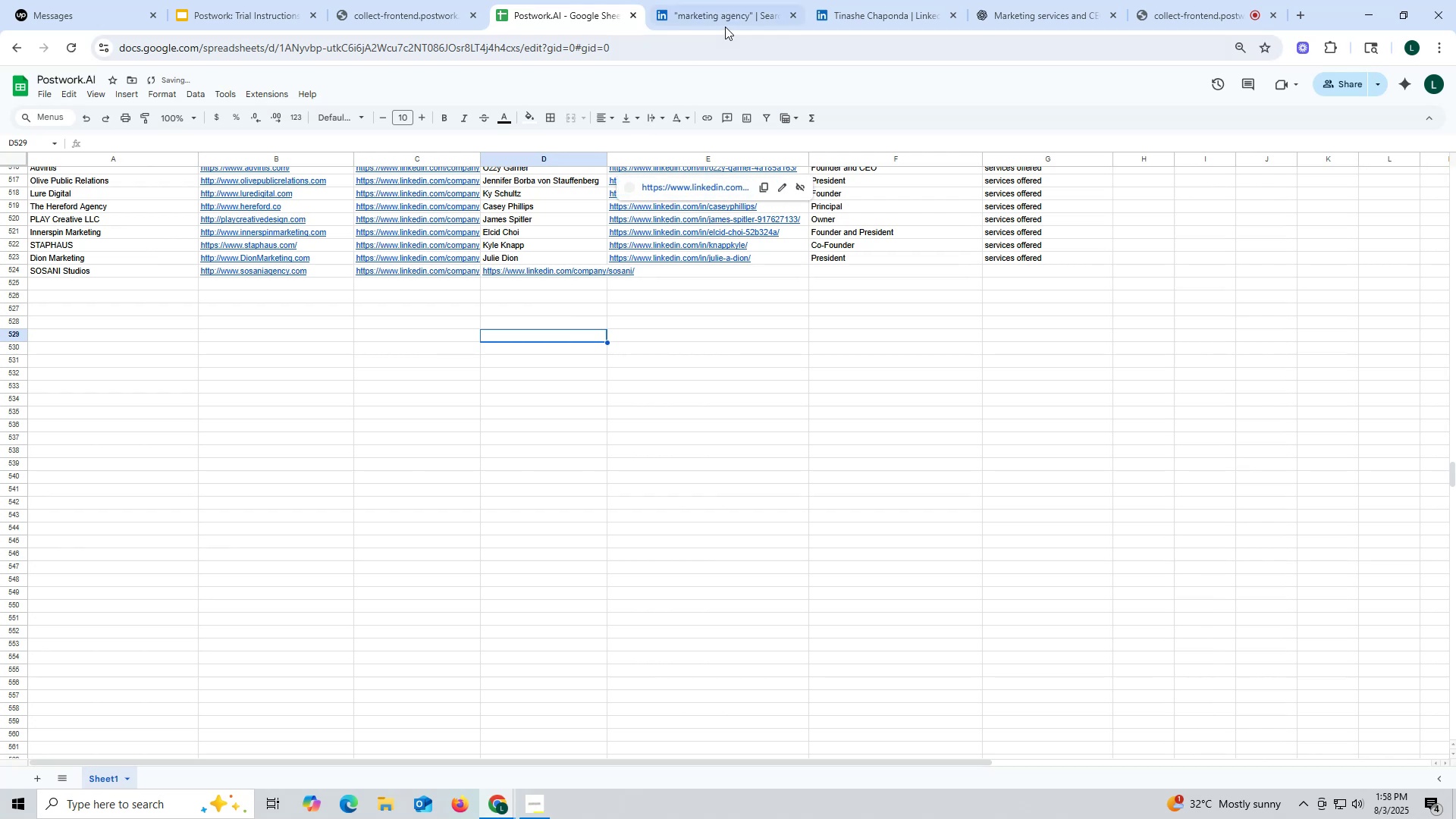 
left_click([727, 14])
 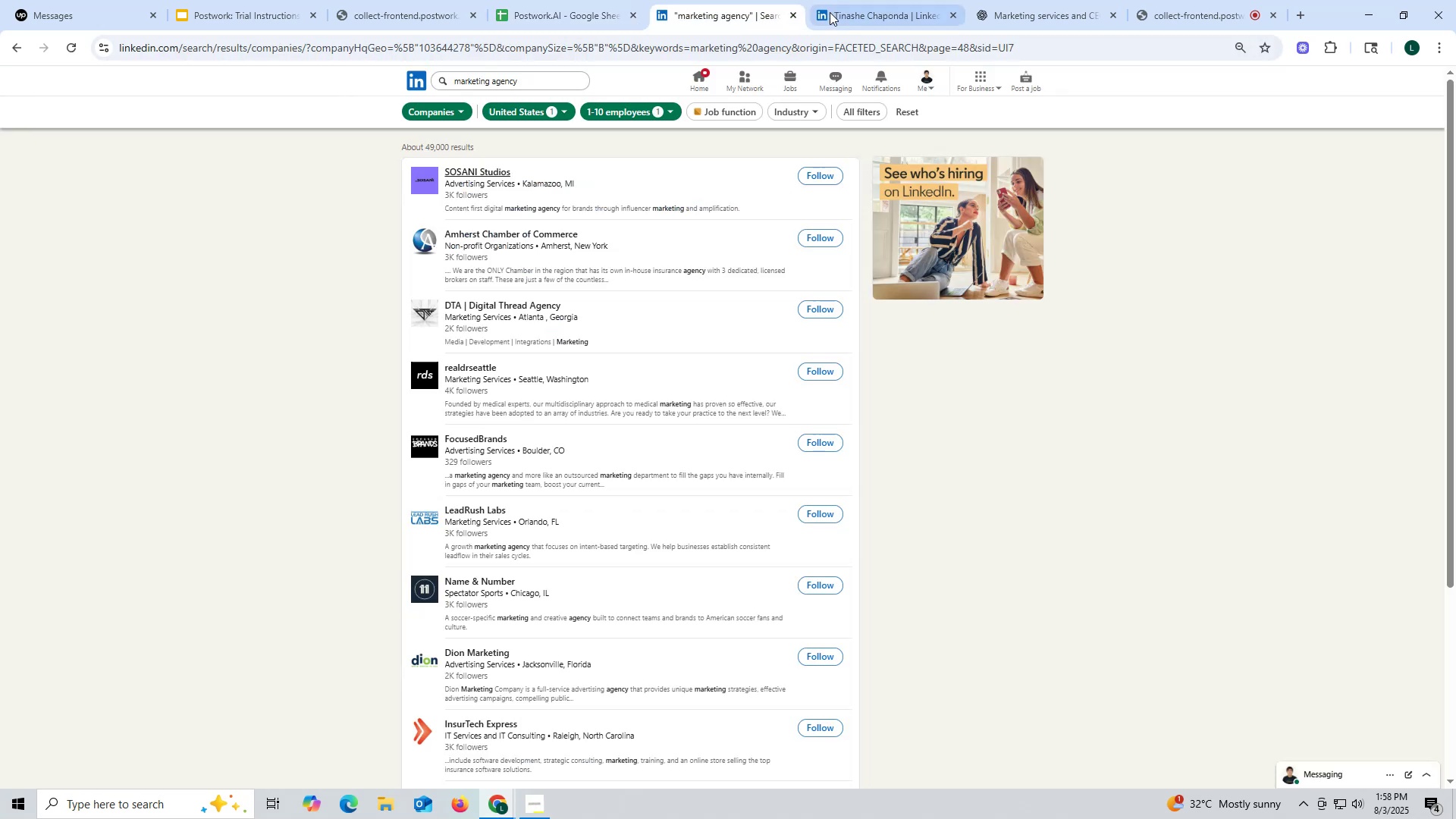 
left_click([855, 12])
 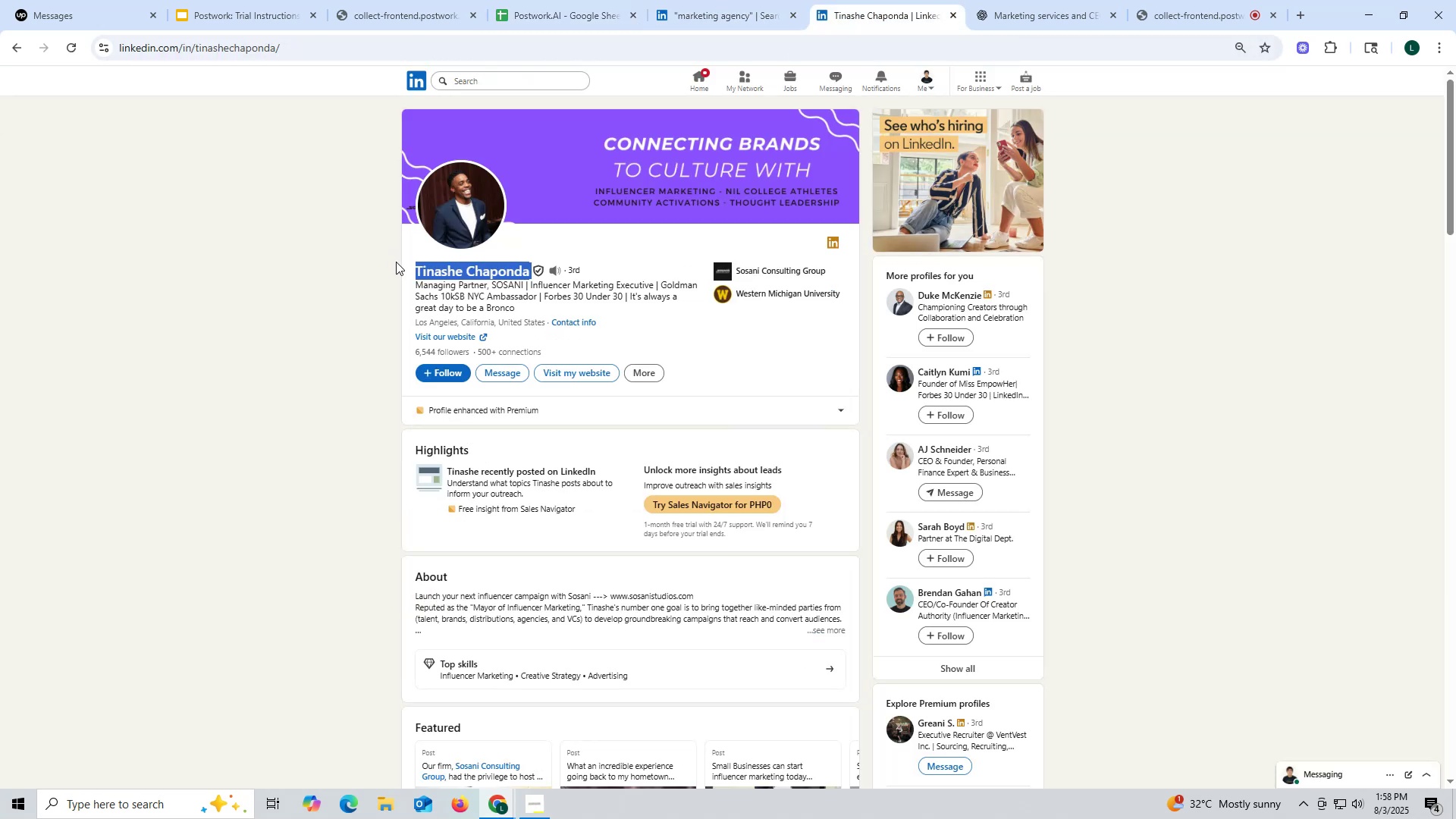 
left_click([410, 266])
 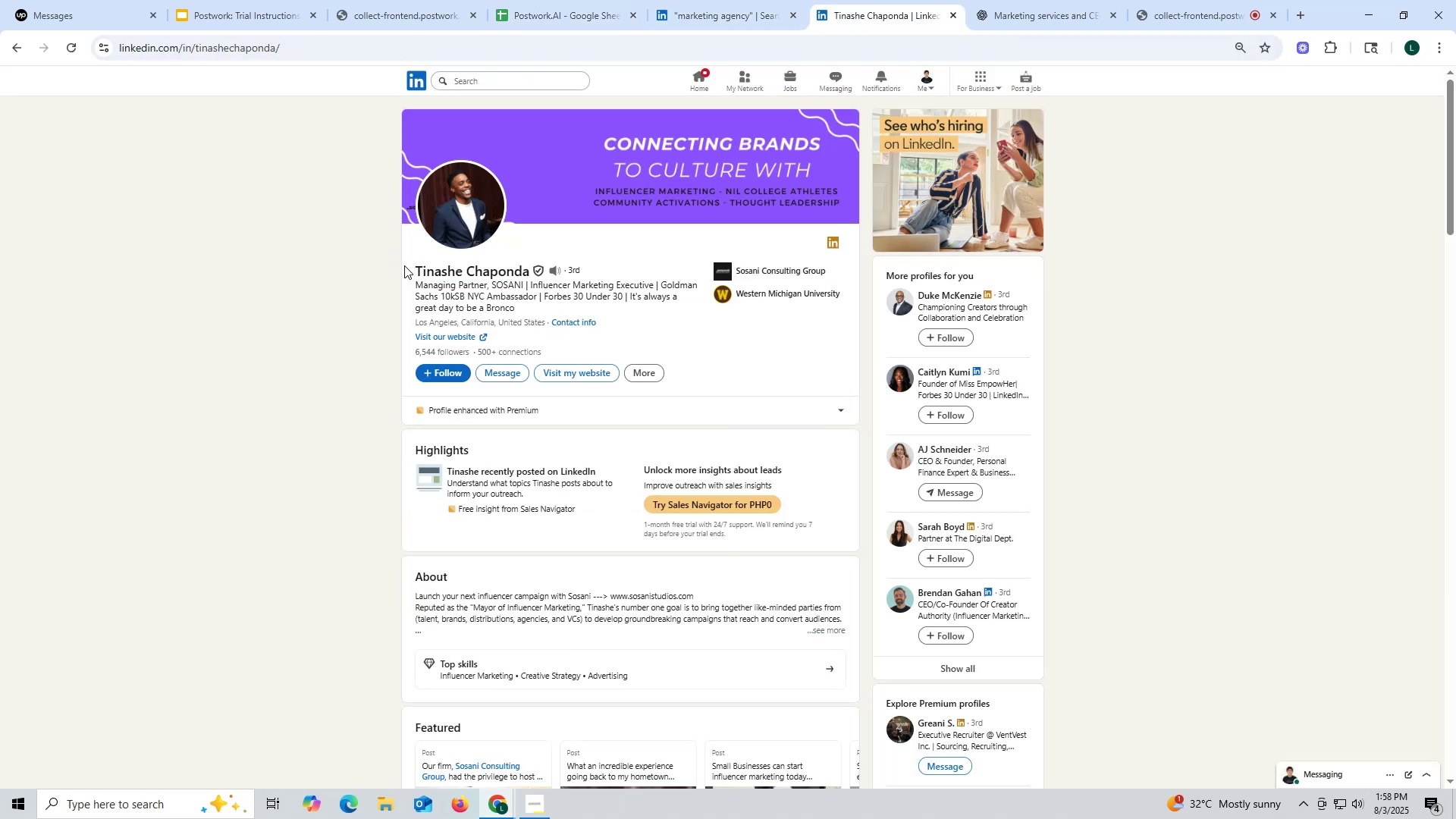 
left_click_drag(start_coordinate=[404, 265], to_coordinate=[532, 278])
 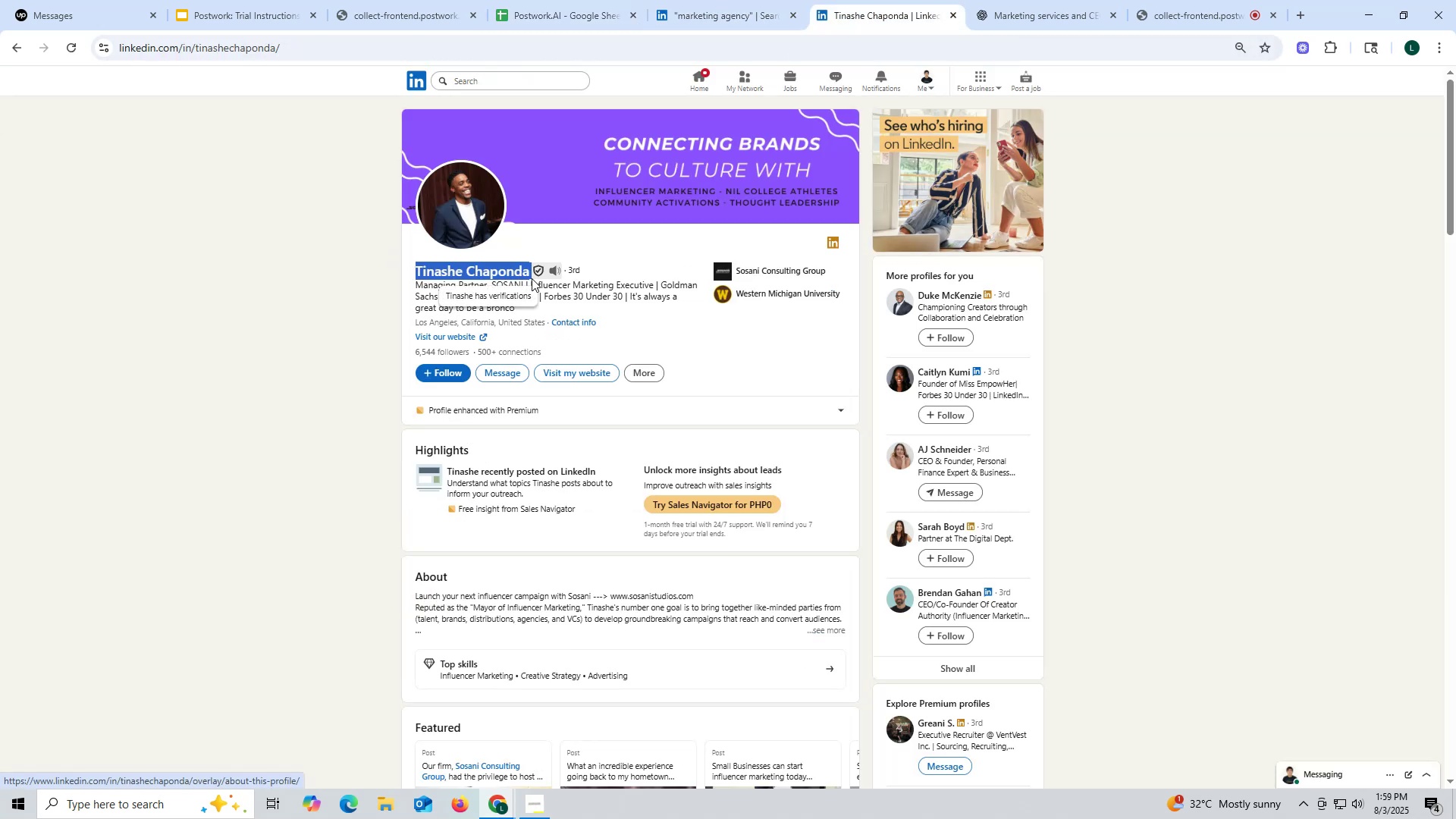 
key(Control+ControlLeft)
 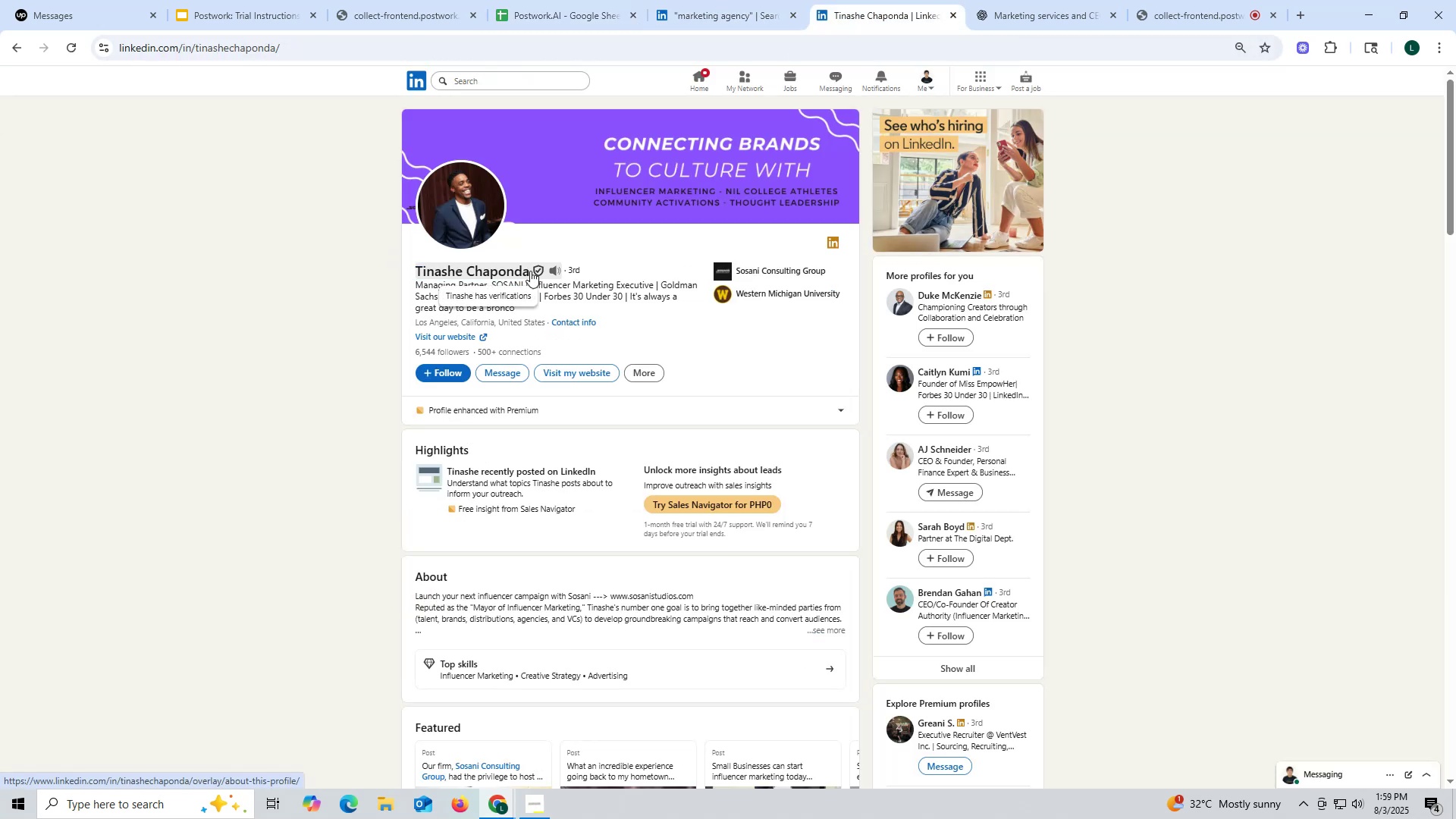 
key(Control+C)
 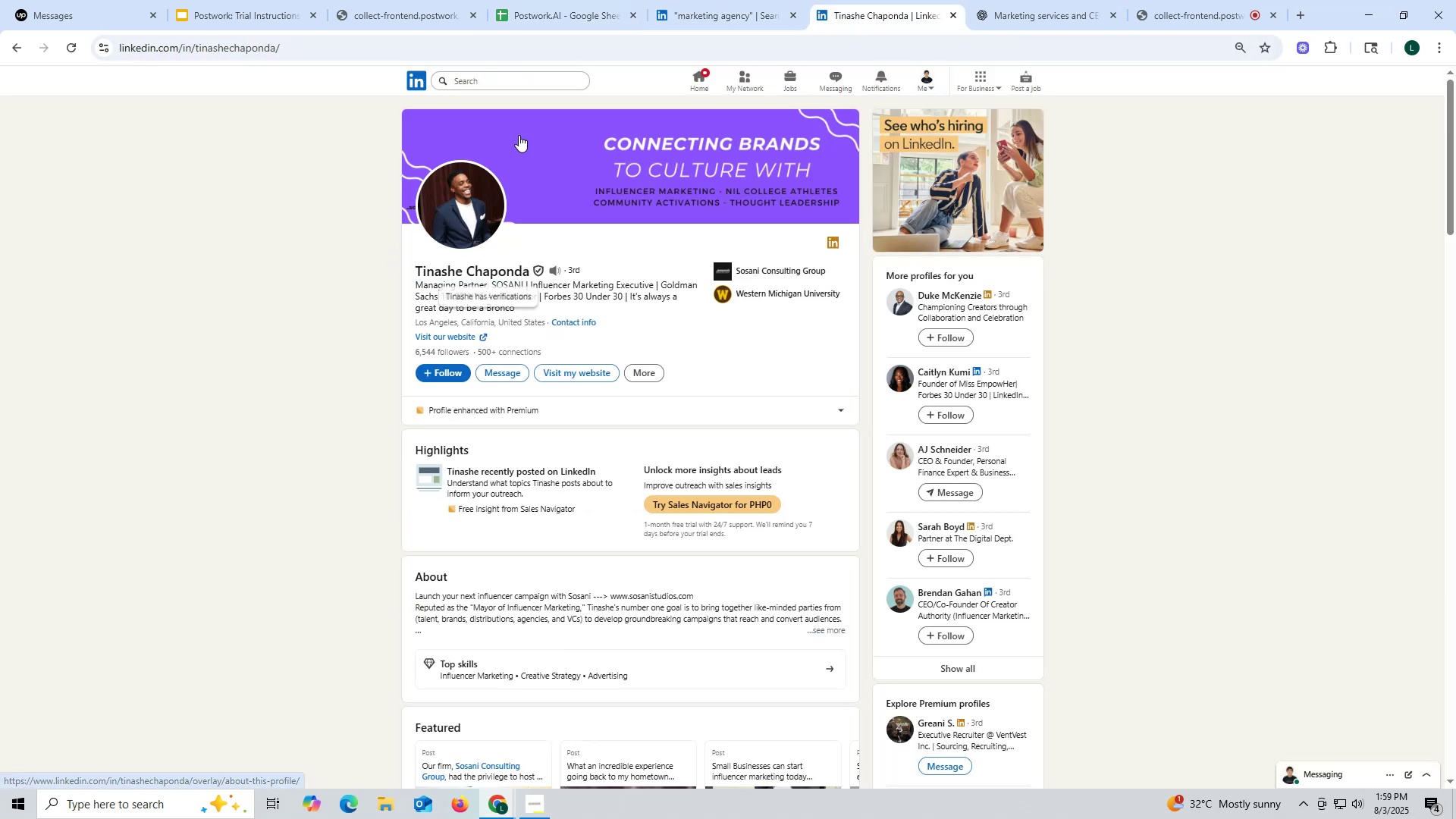 
key(Control+ControlLeft)
 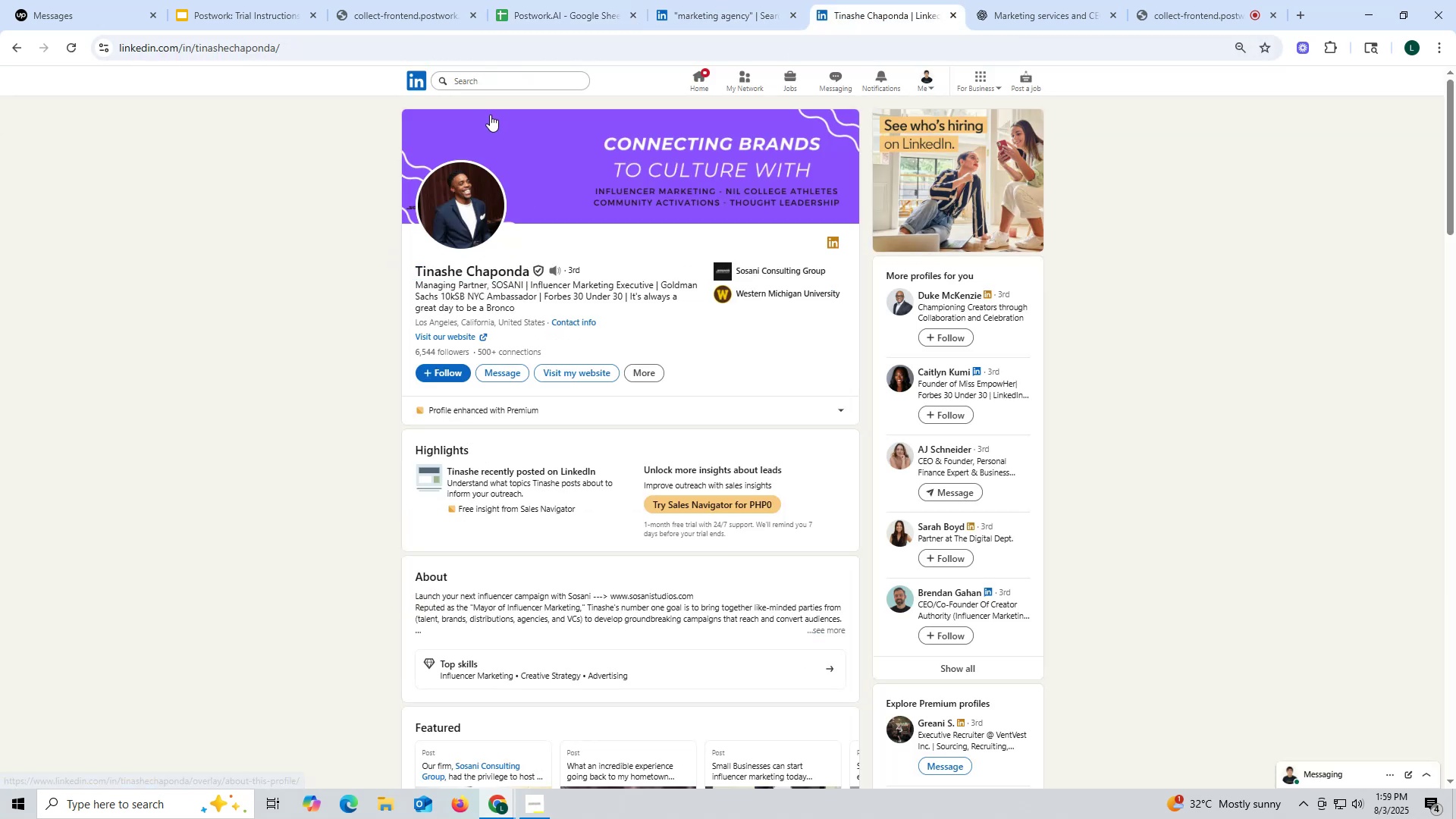 
key(Control+C)
 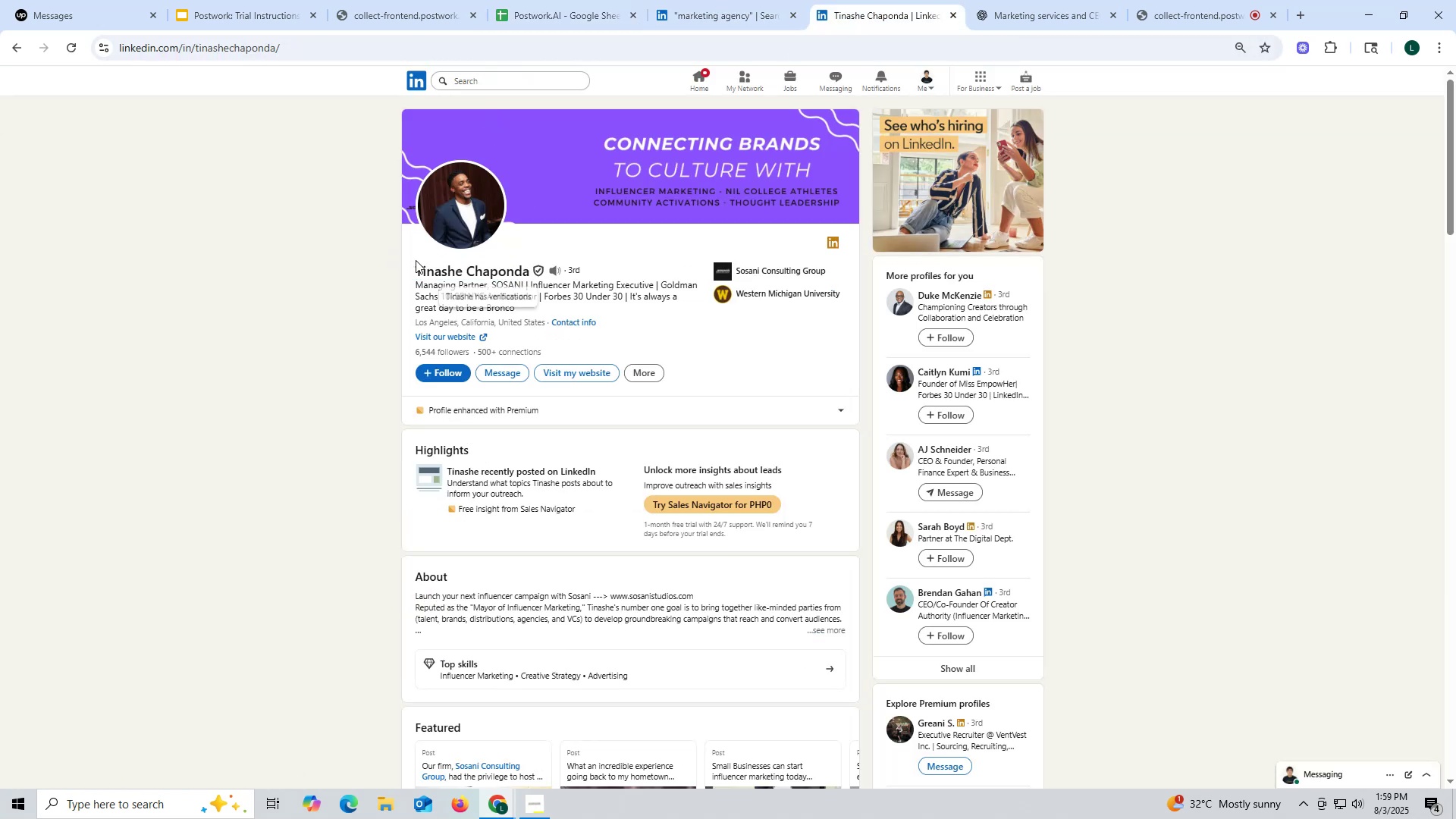 
left_click_drag(start_coordinate=[406, 265], to_coordinate=[532, 273])
 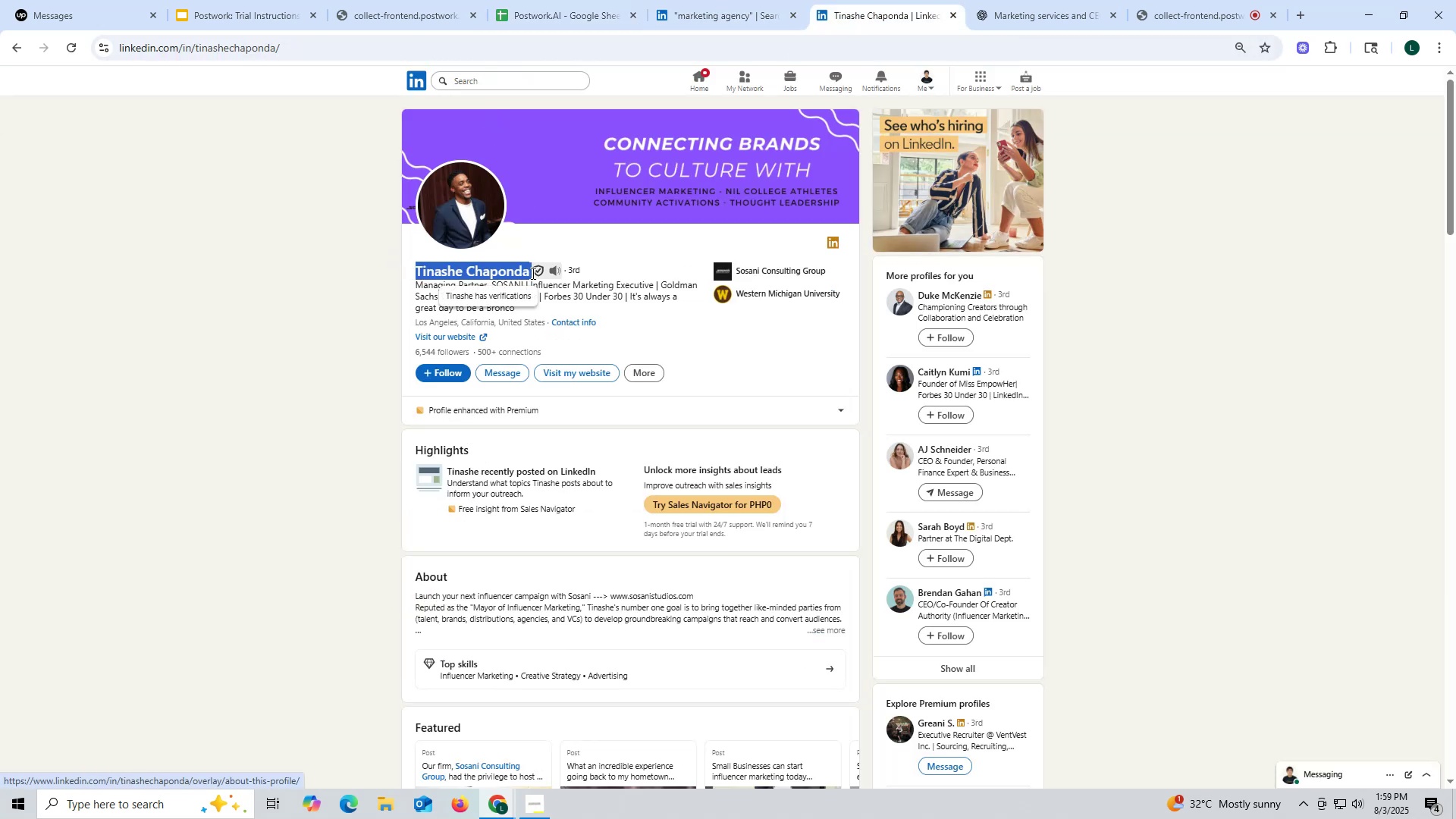 
key(Control+ControlLeft)
 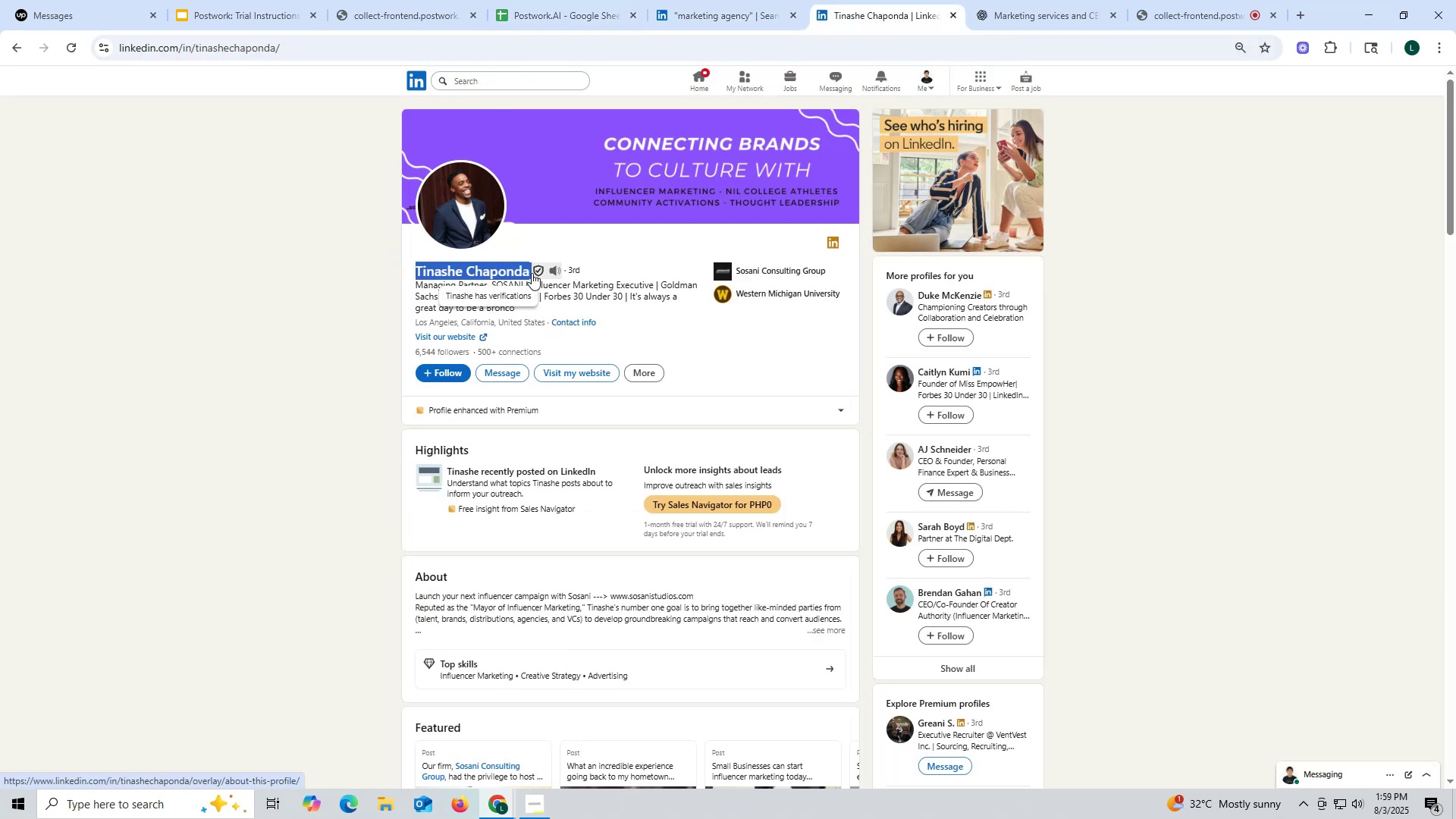 
key(Control+C)
 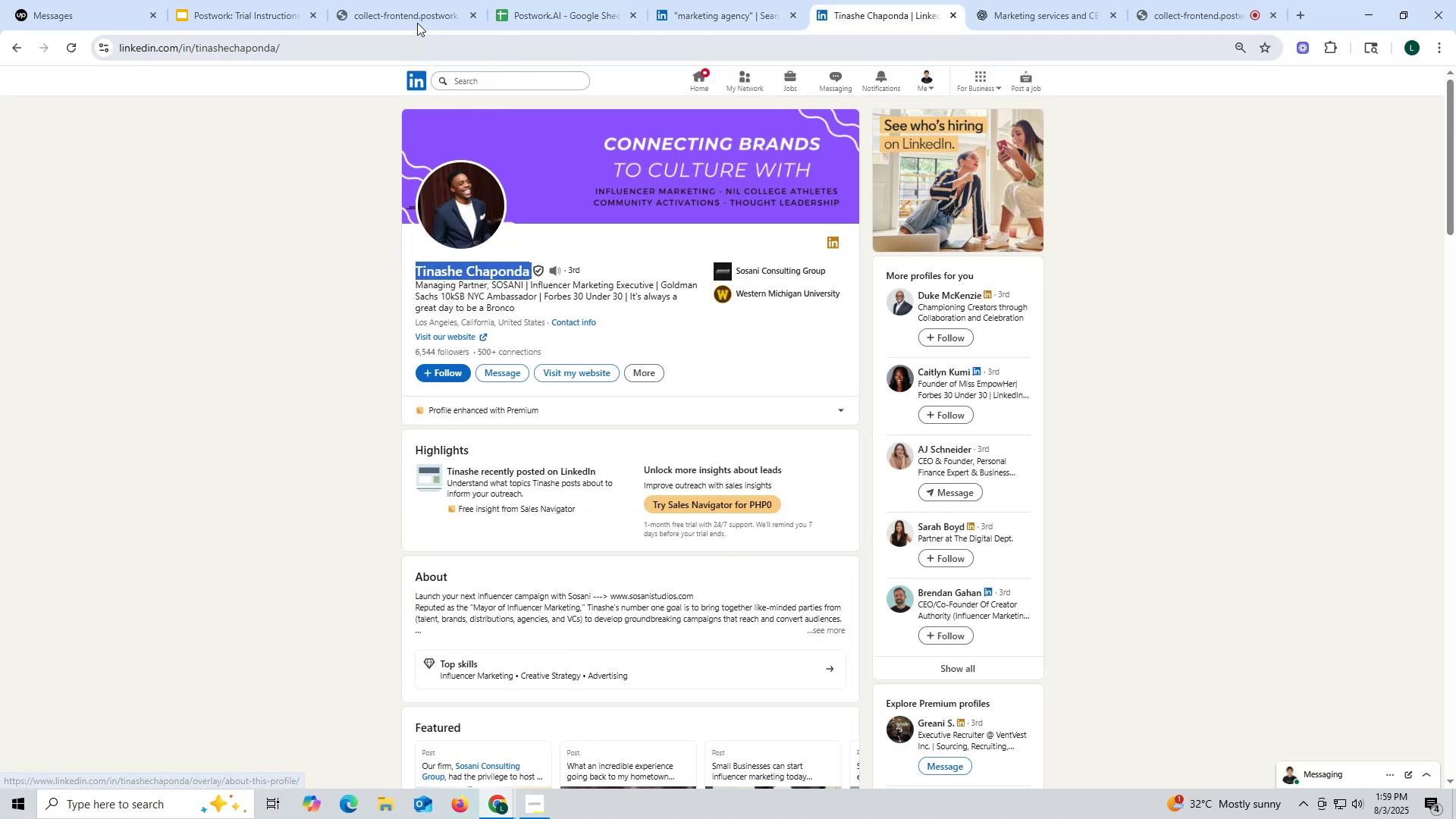 
left_click([406, 10])
 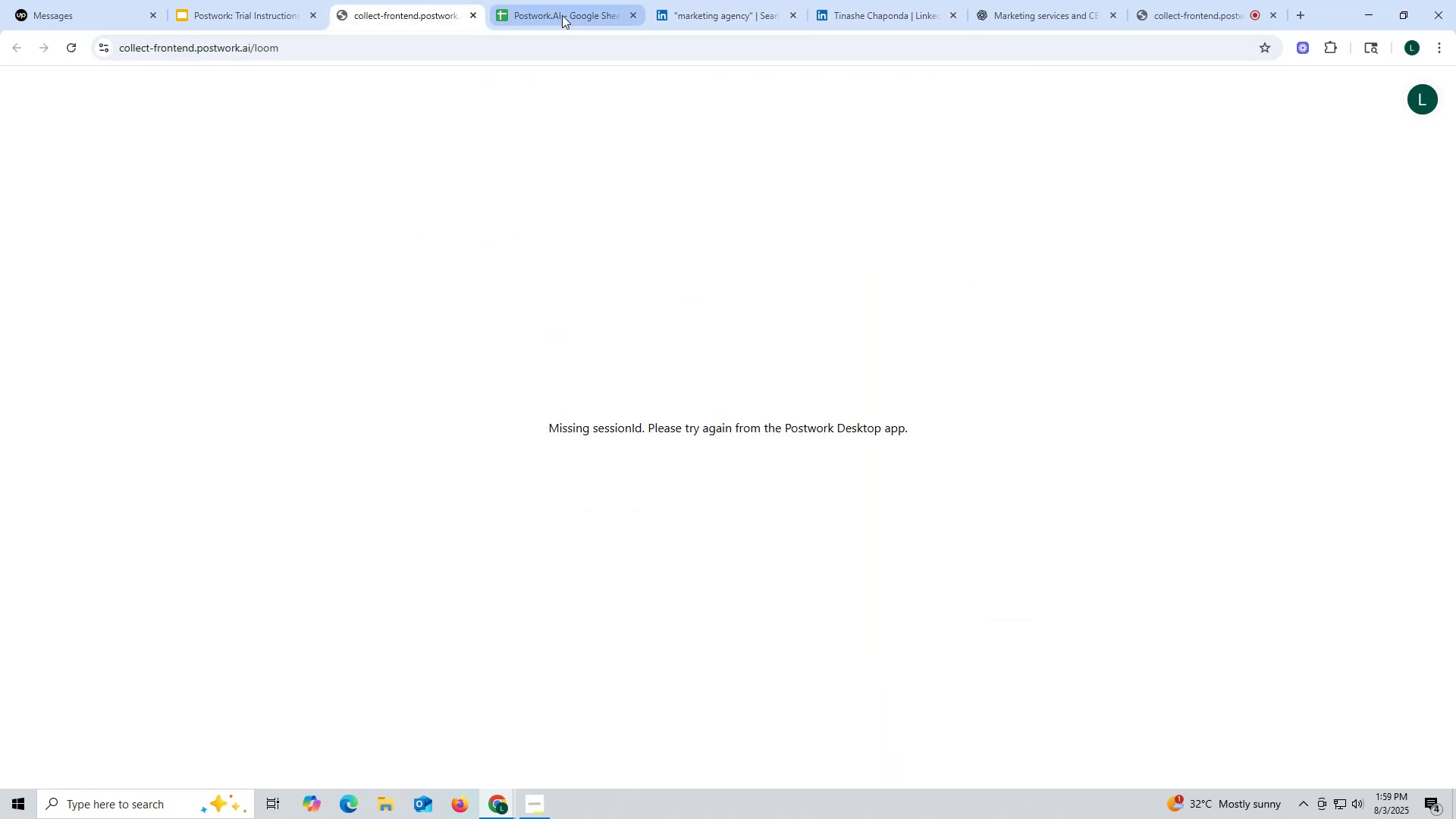 
left_click([562, 15])
 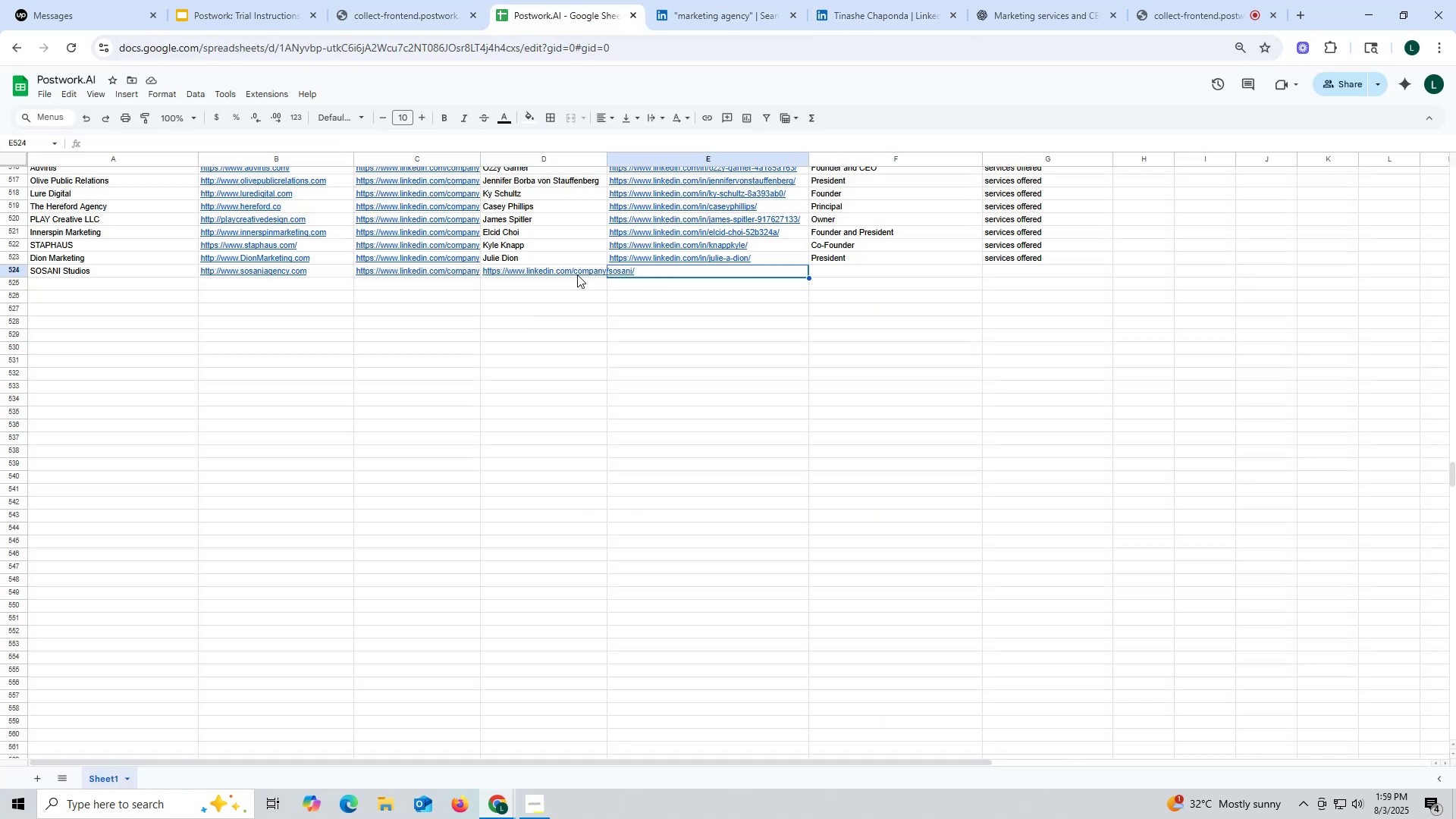 
double_click([577, 274])
 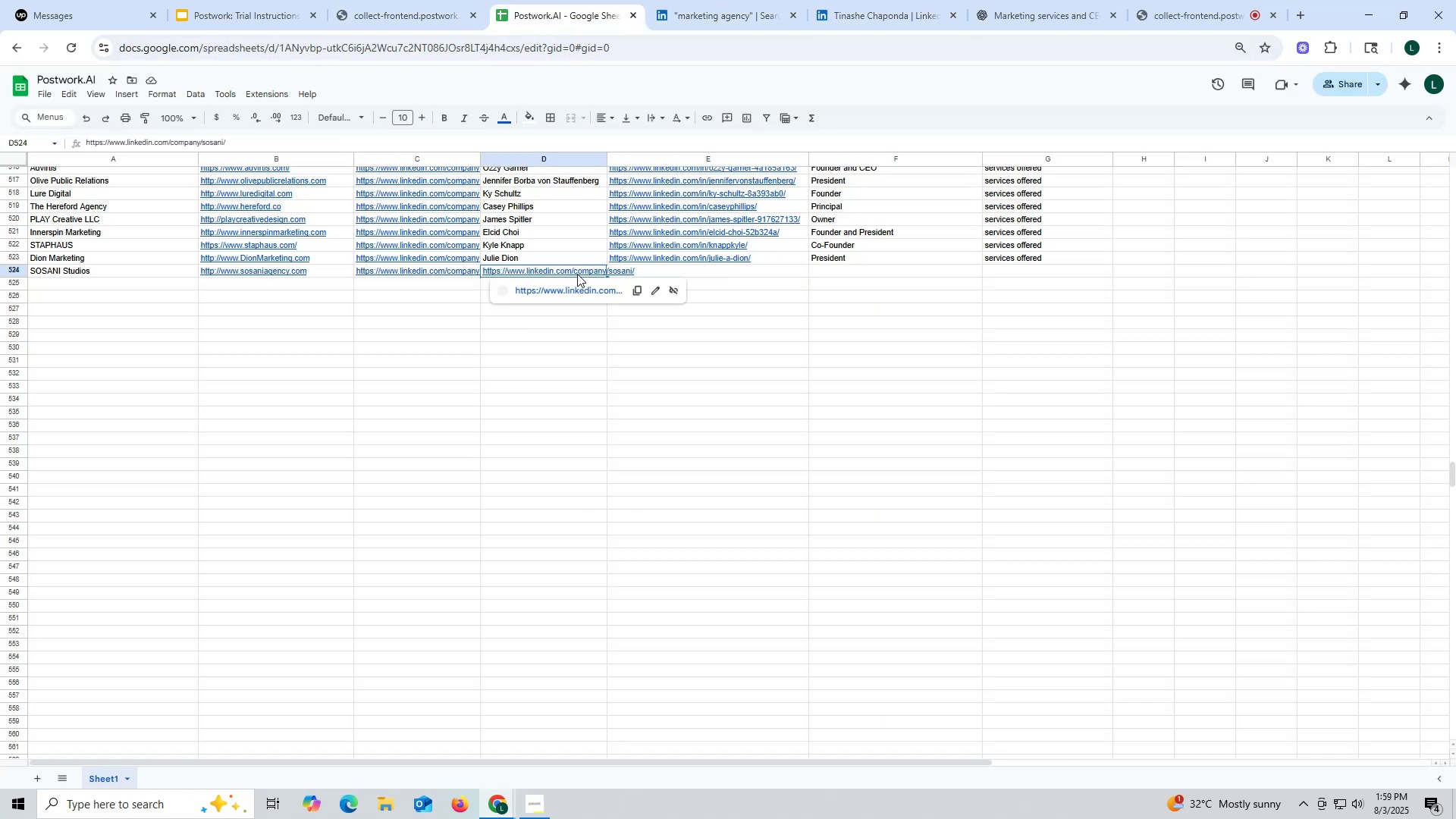 
triple_click([577, 274])
 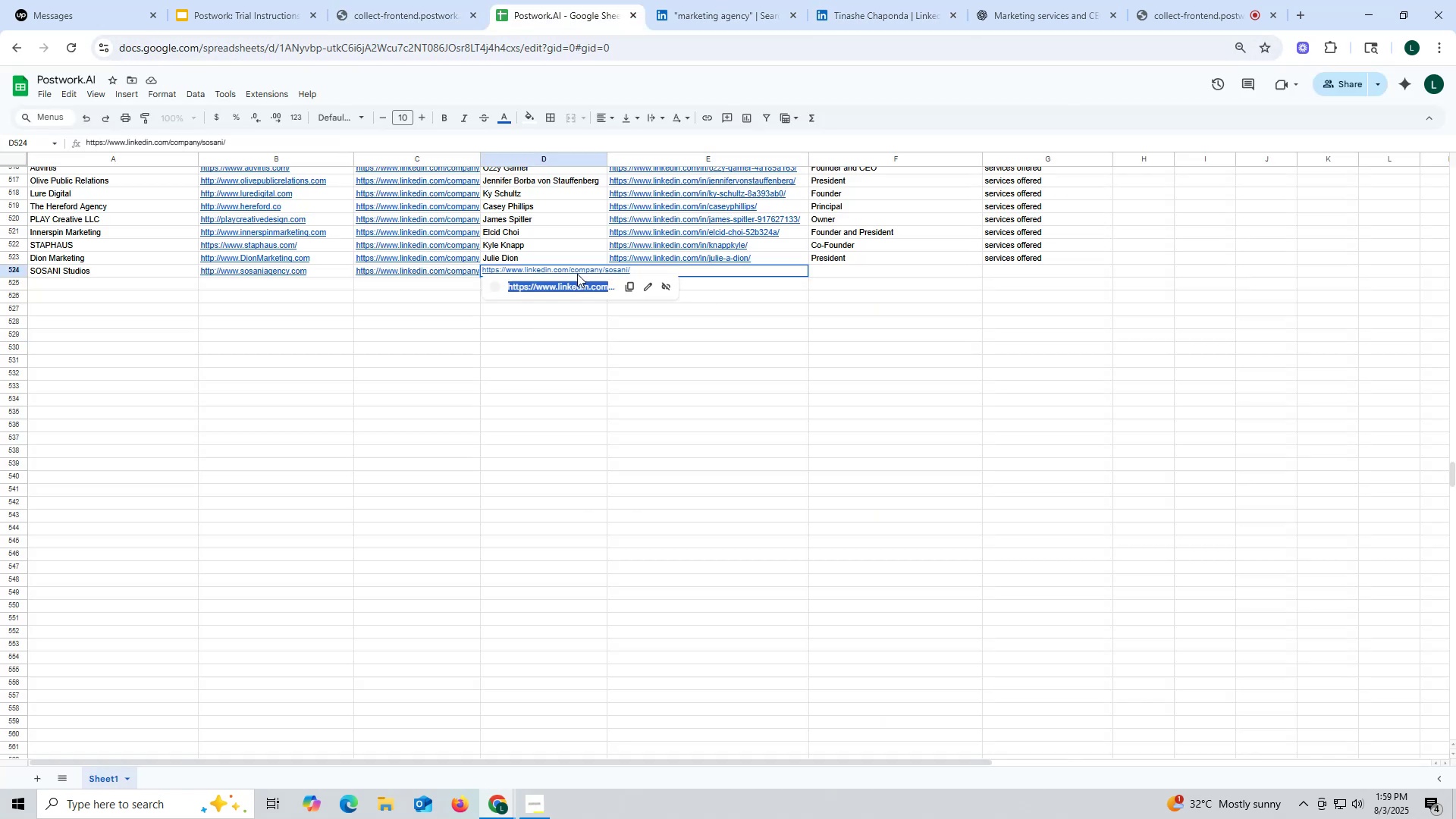 
triple_click([577, 274])
 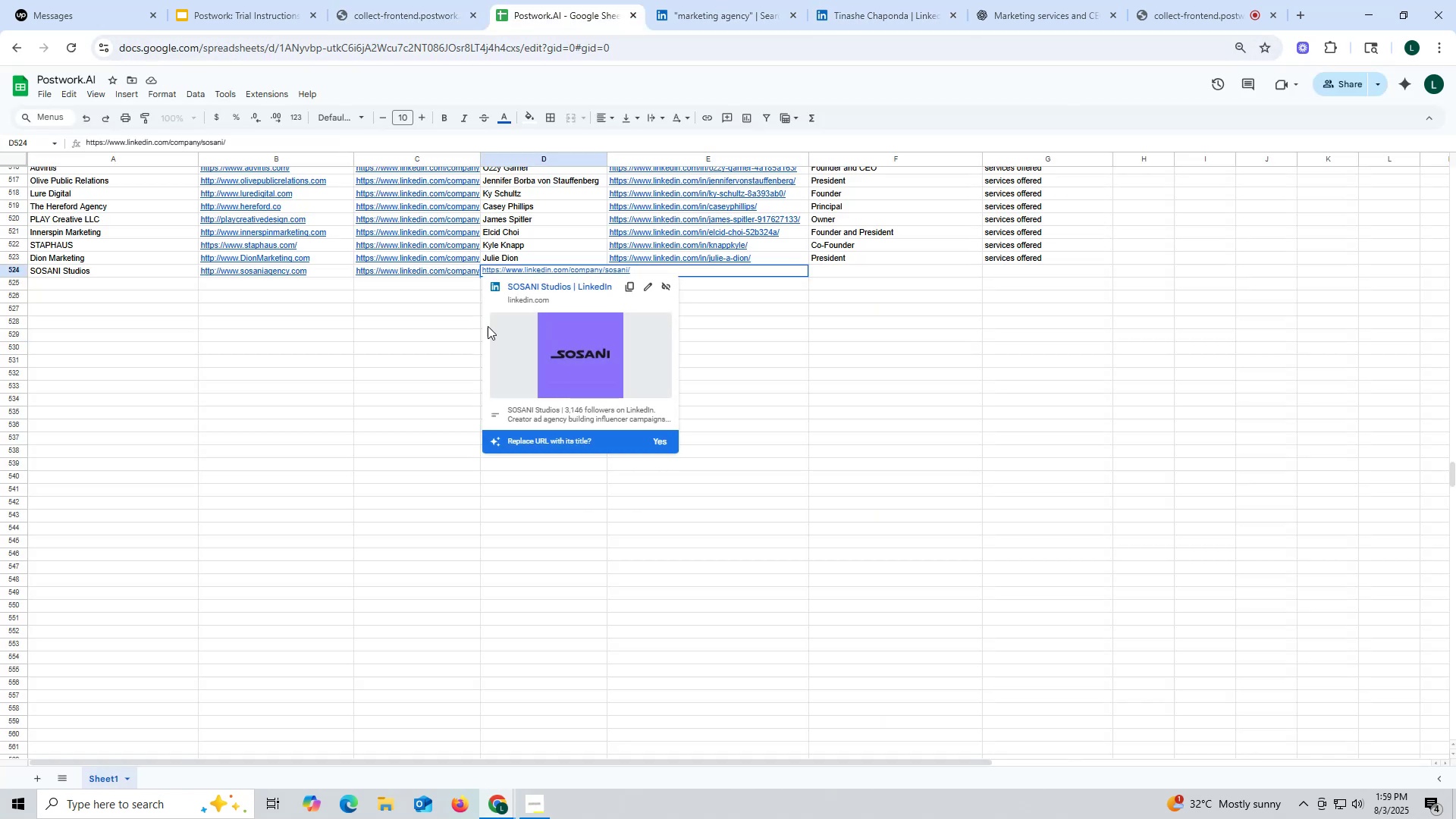 
left_click_drag(start_coordinate=[451, 325], to_coordinate=[458, 322])
 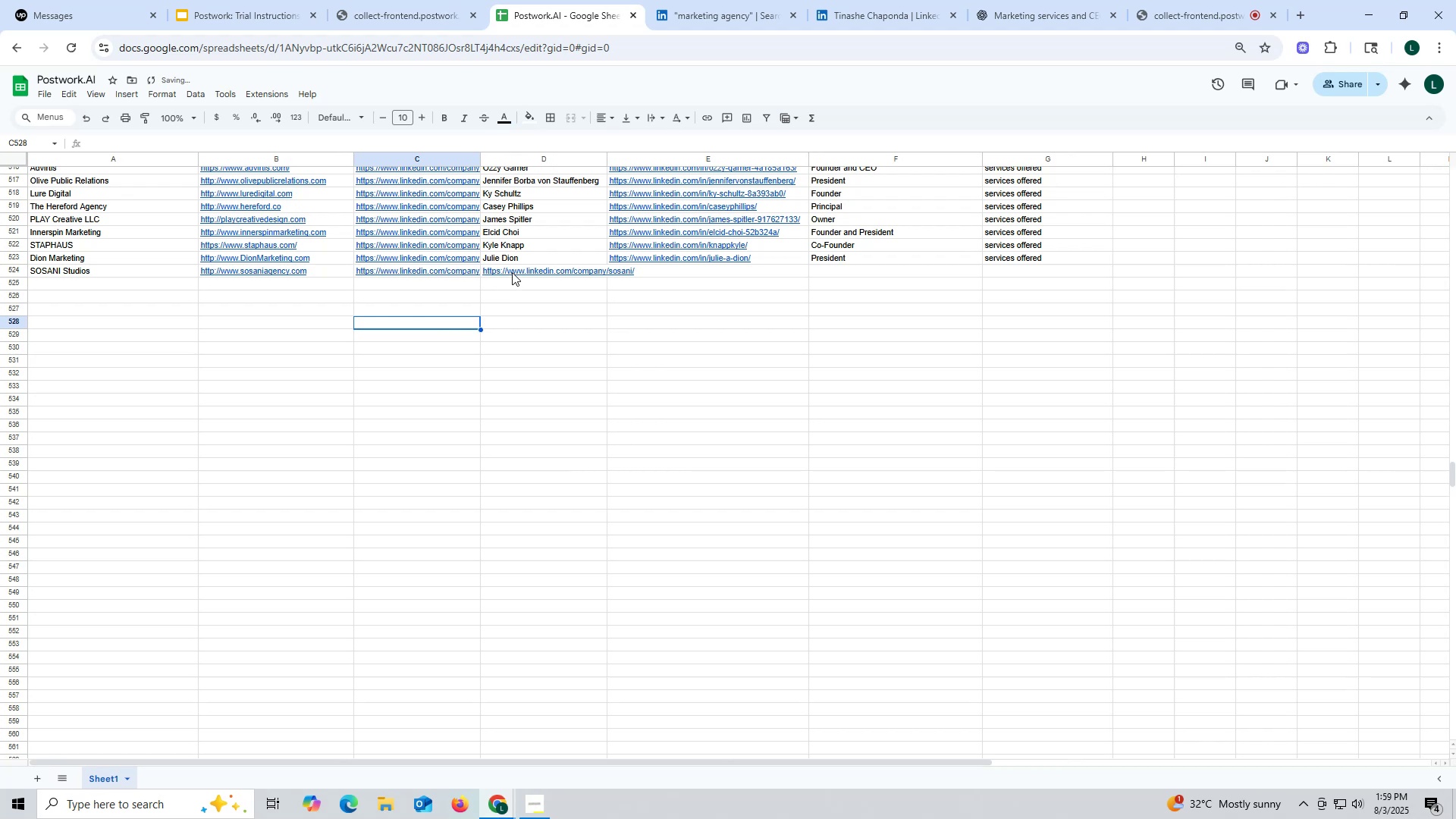 
left_click([512, 272])
 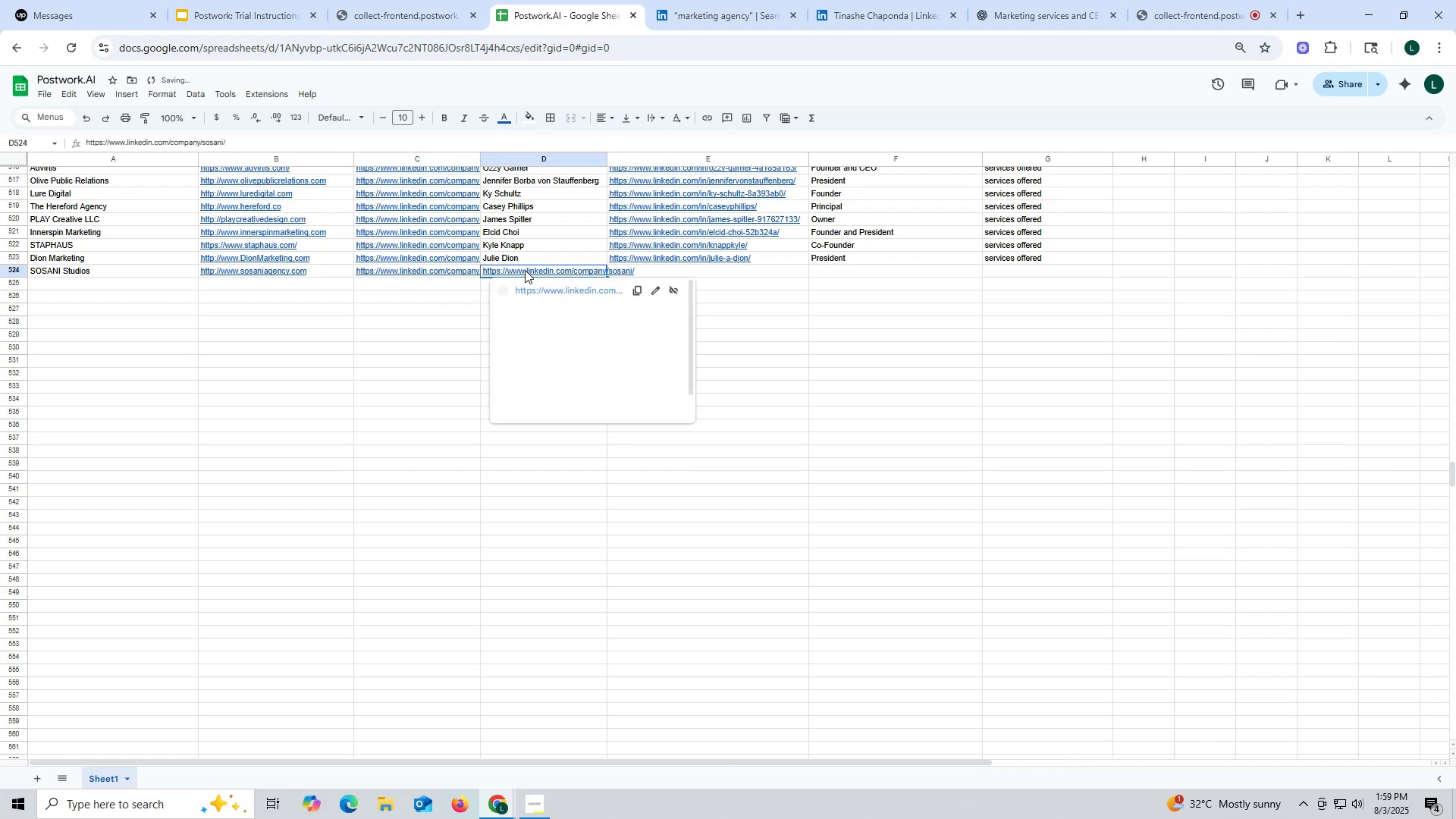 
key(Backspace)
 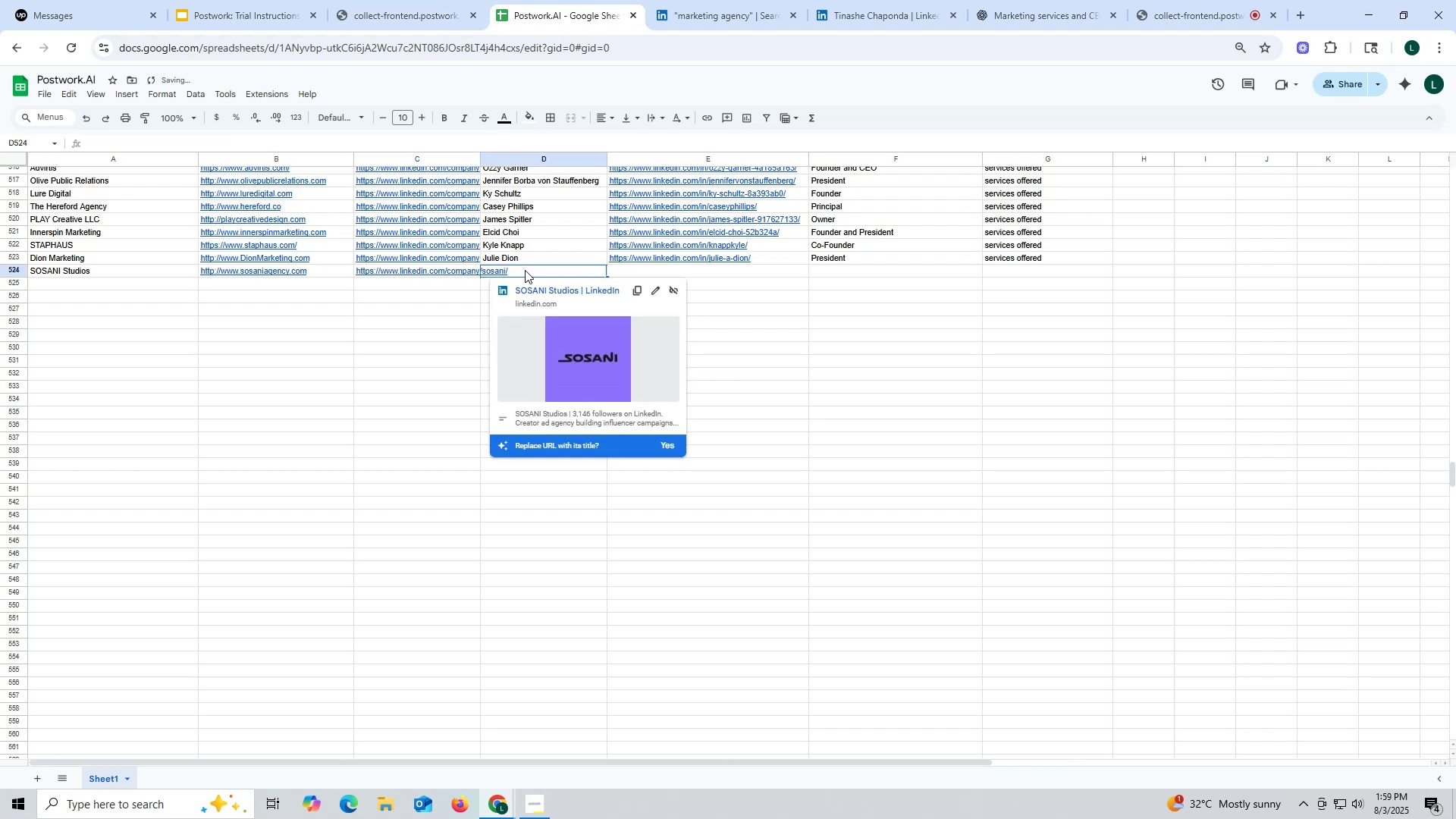 
double_click([525, 270])
 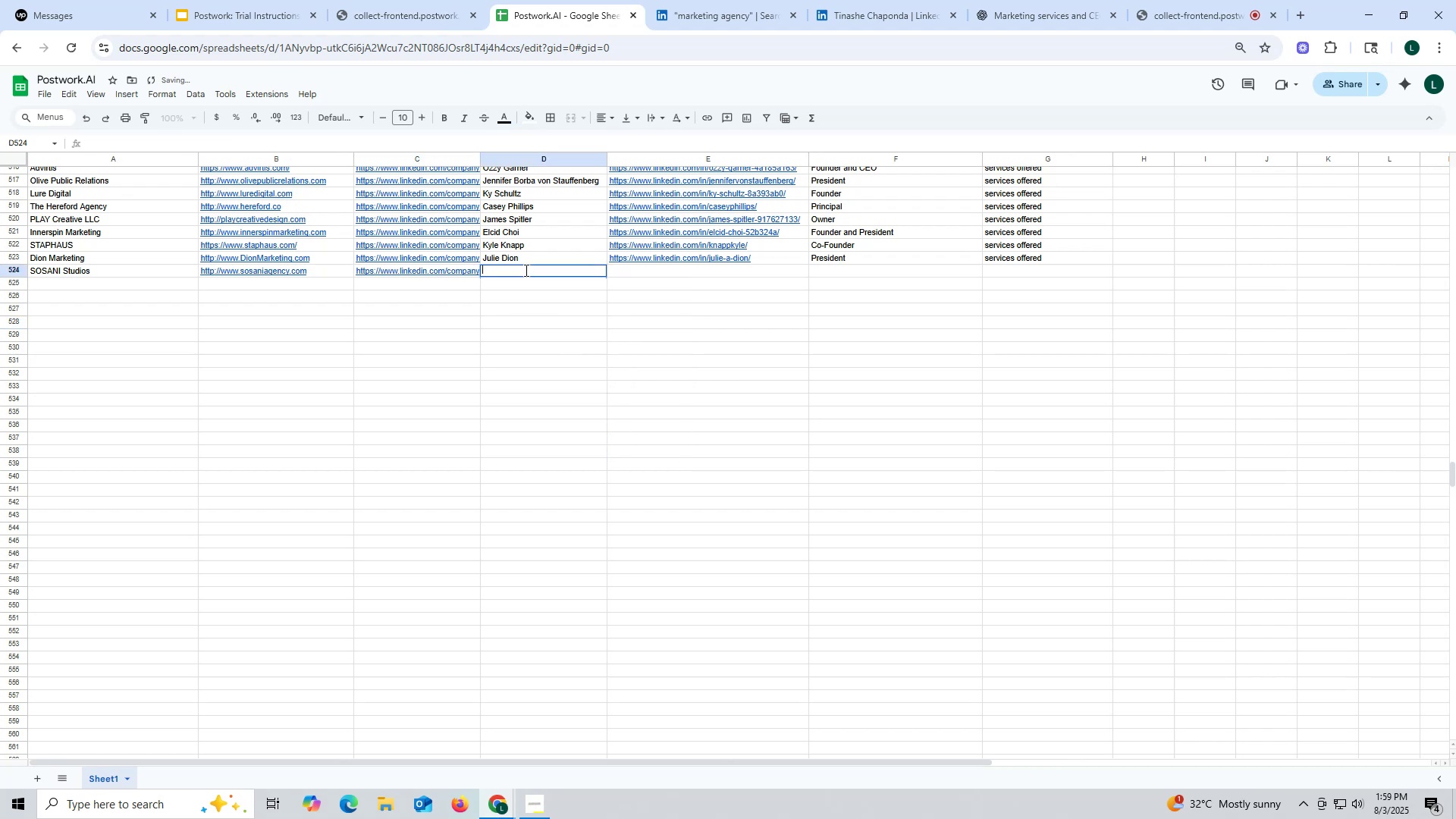 
key(Control+ControlLeft)
 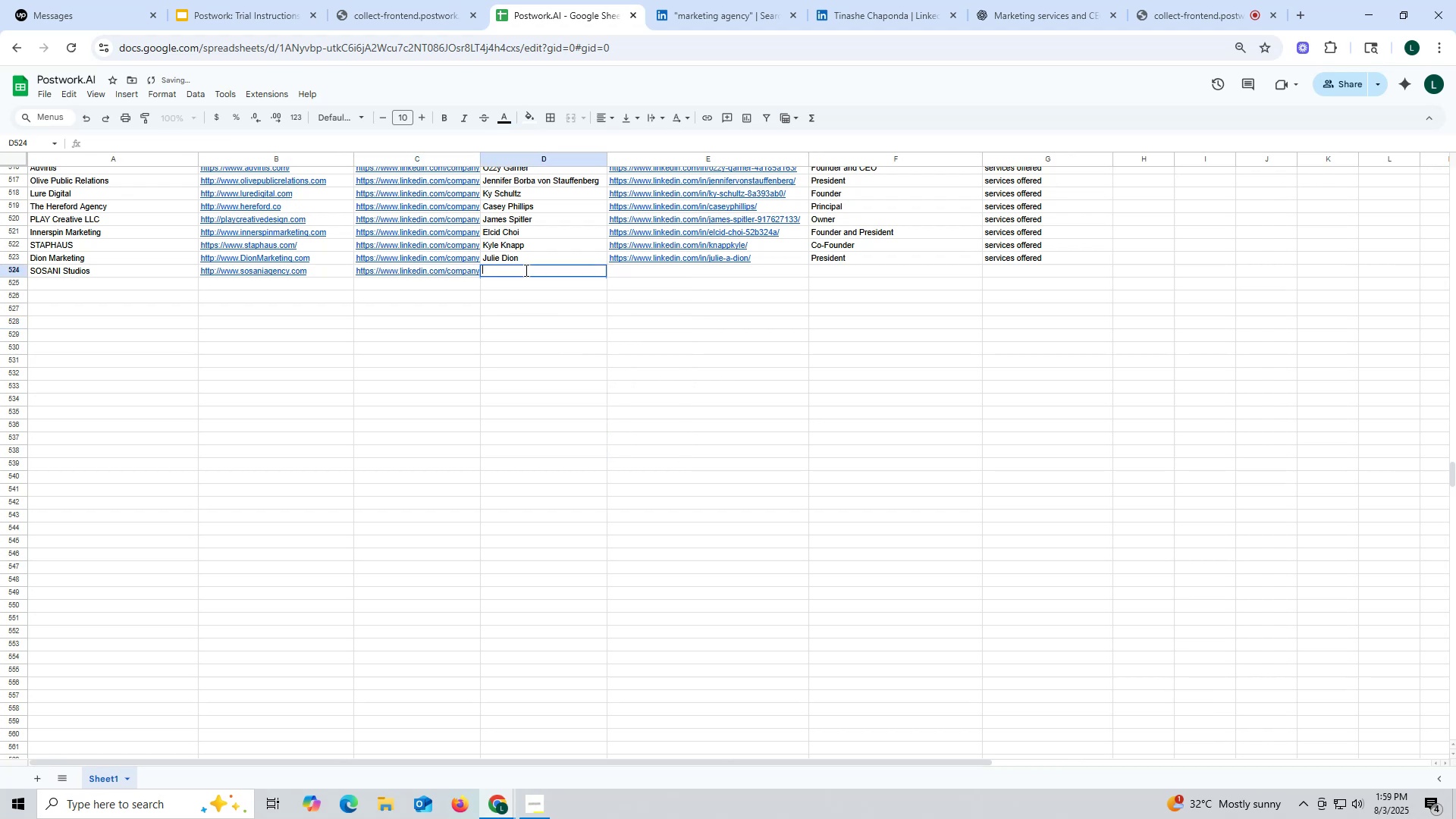 
key(Control+V)
 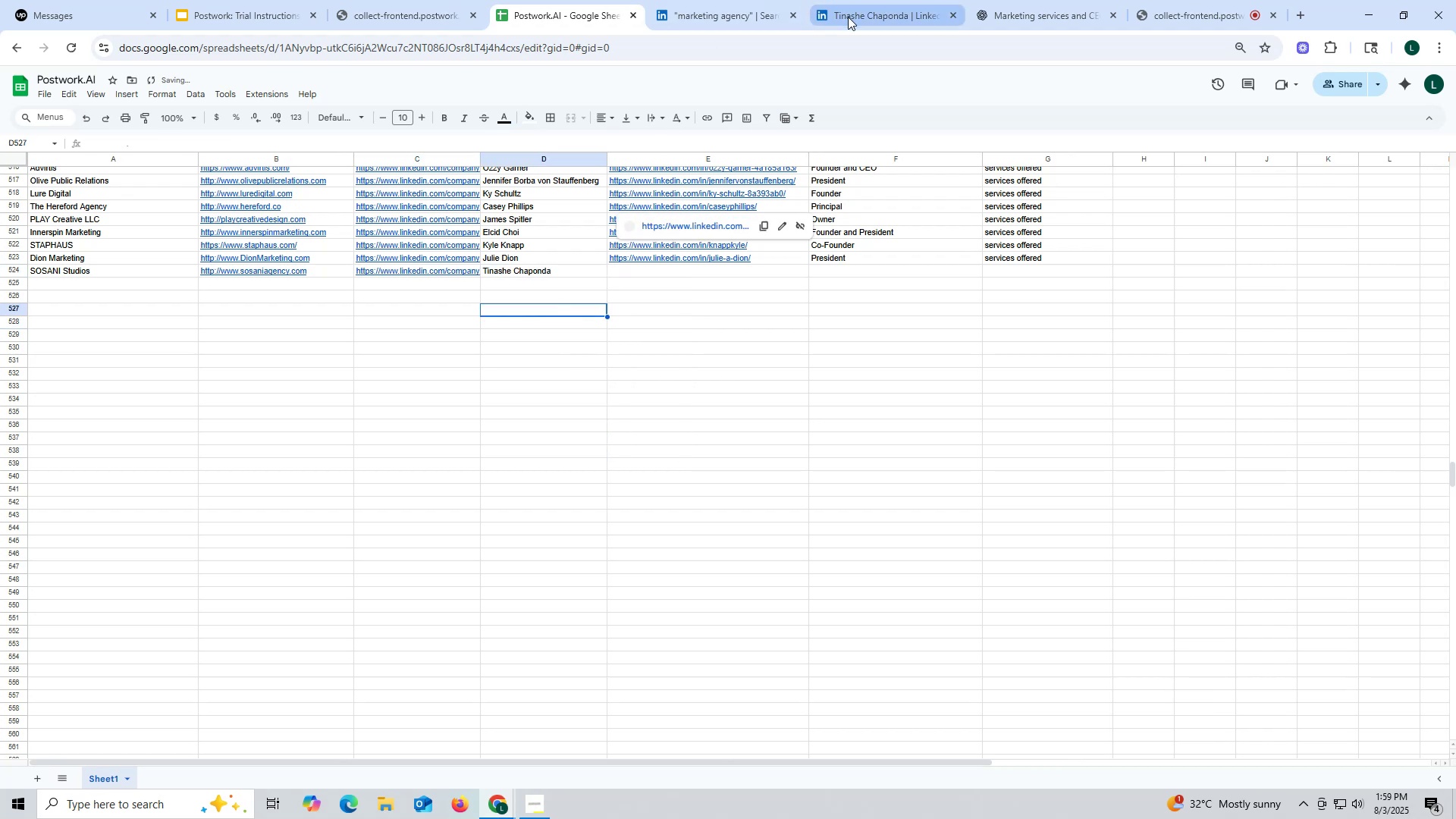 
left_click([869, 14])
 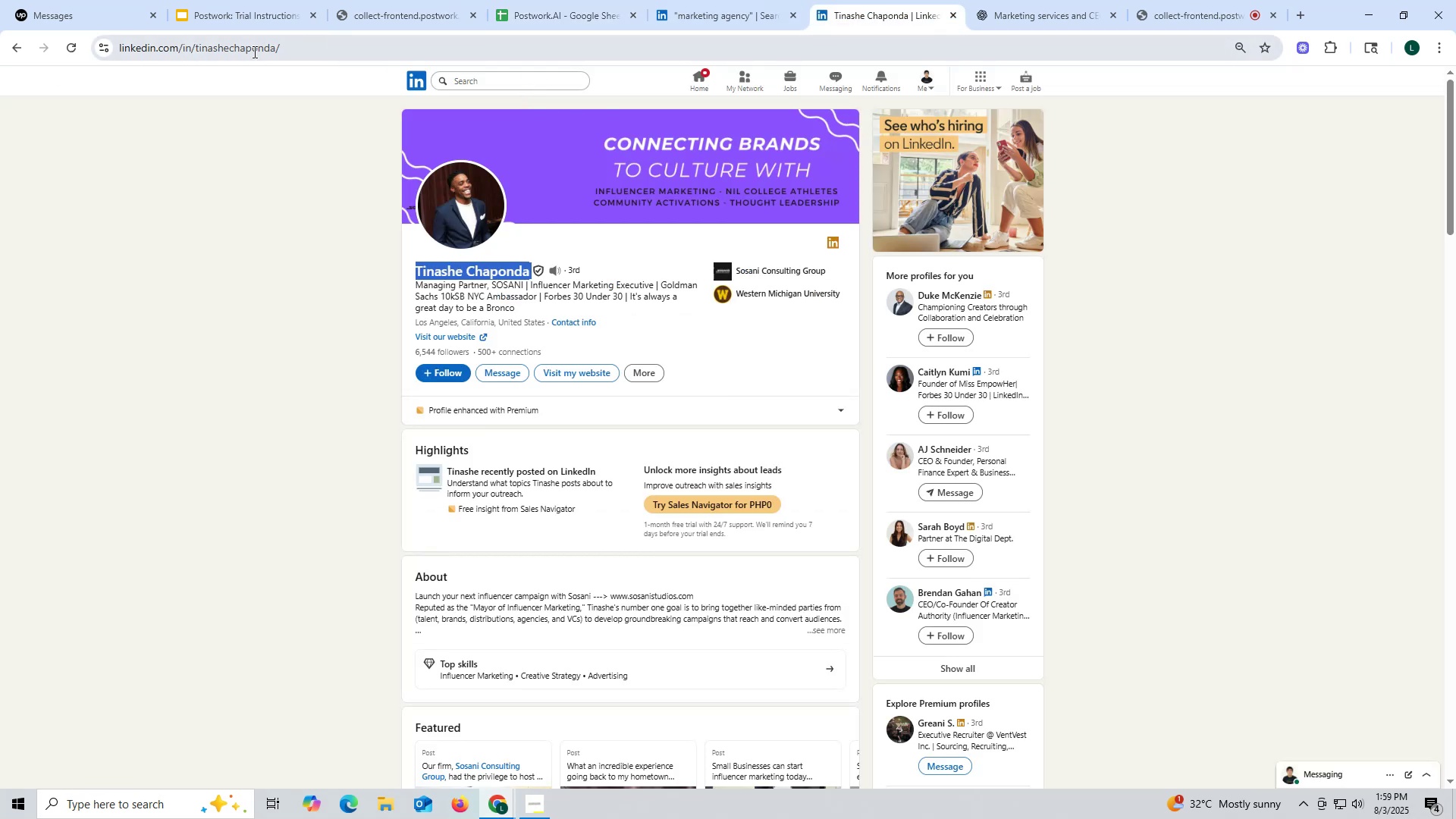 
double_click([253, 52])
 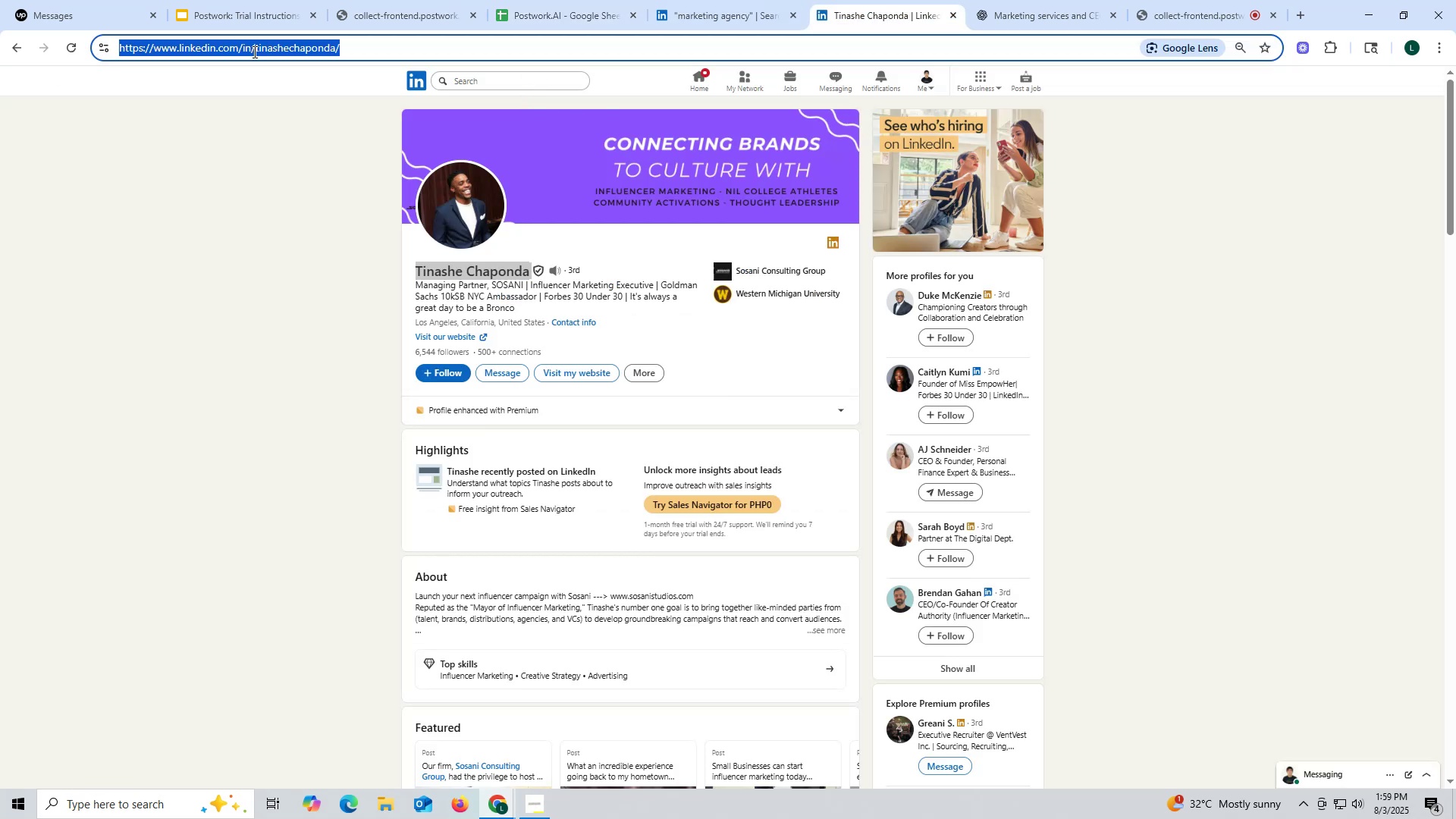 
triple_click([253, 52])
 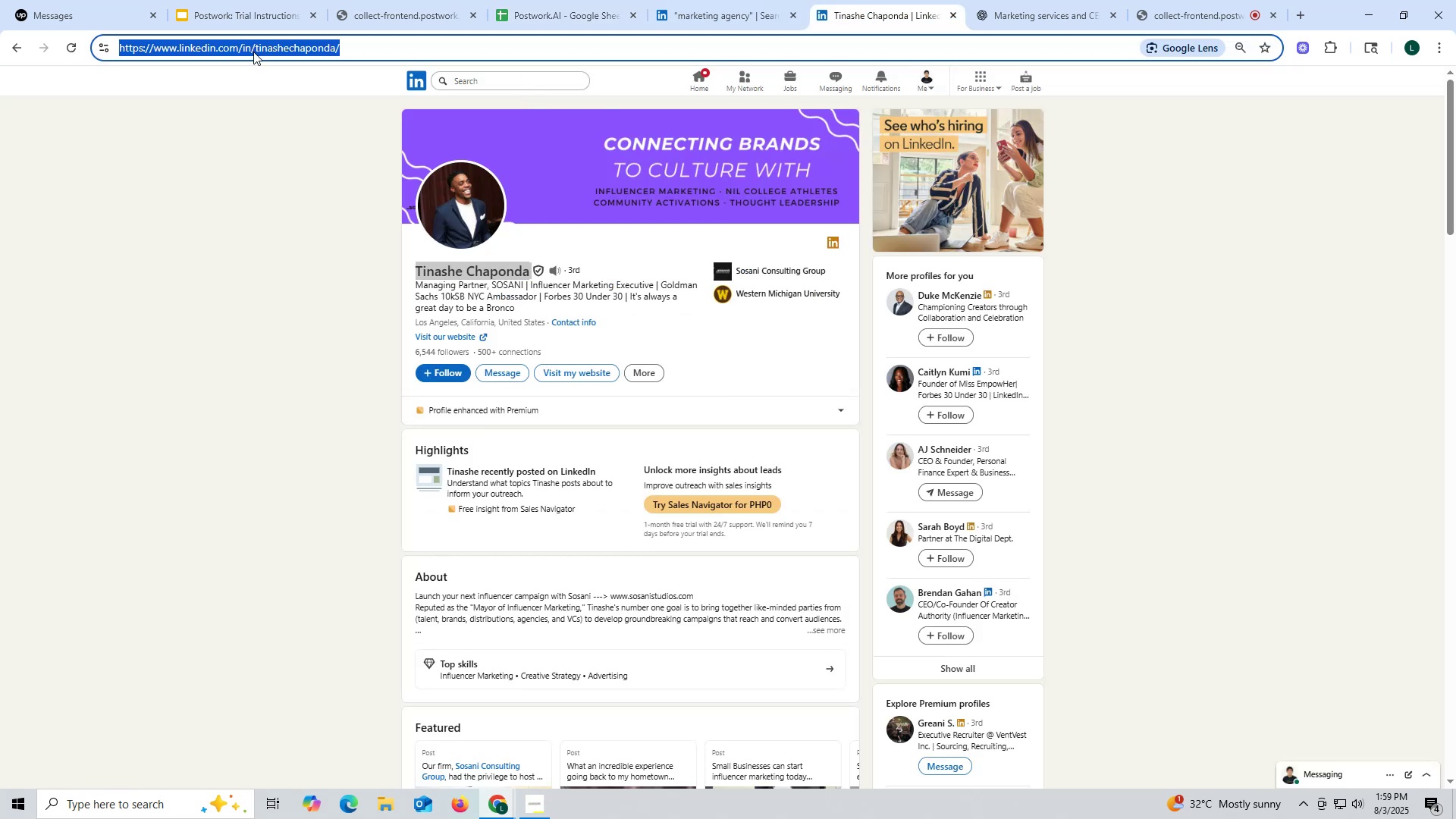 
key(Control+ControlLeft)
 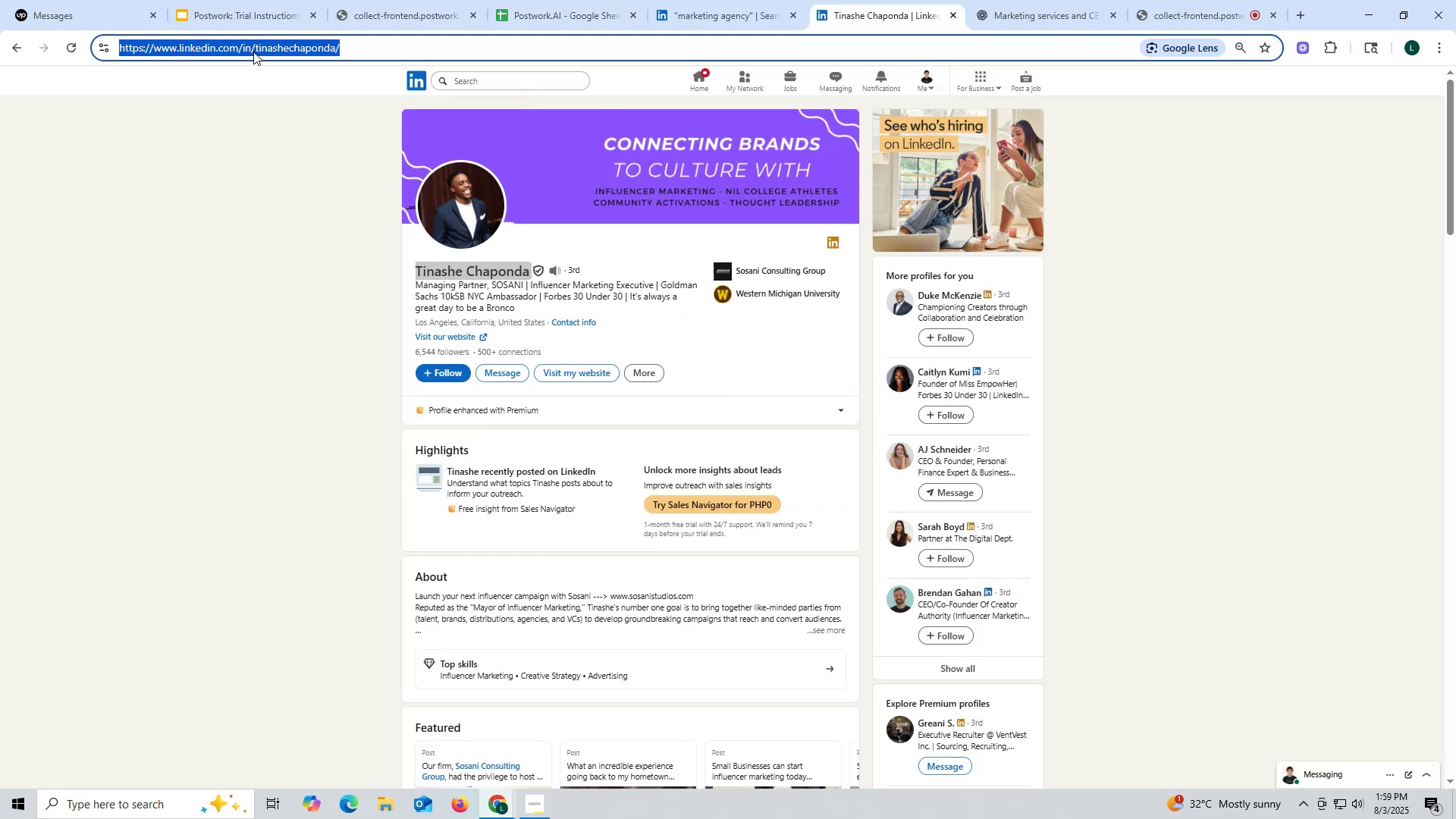 
key(Control+C)
 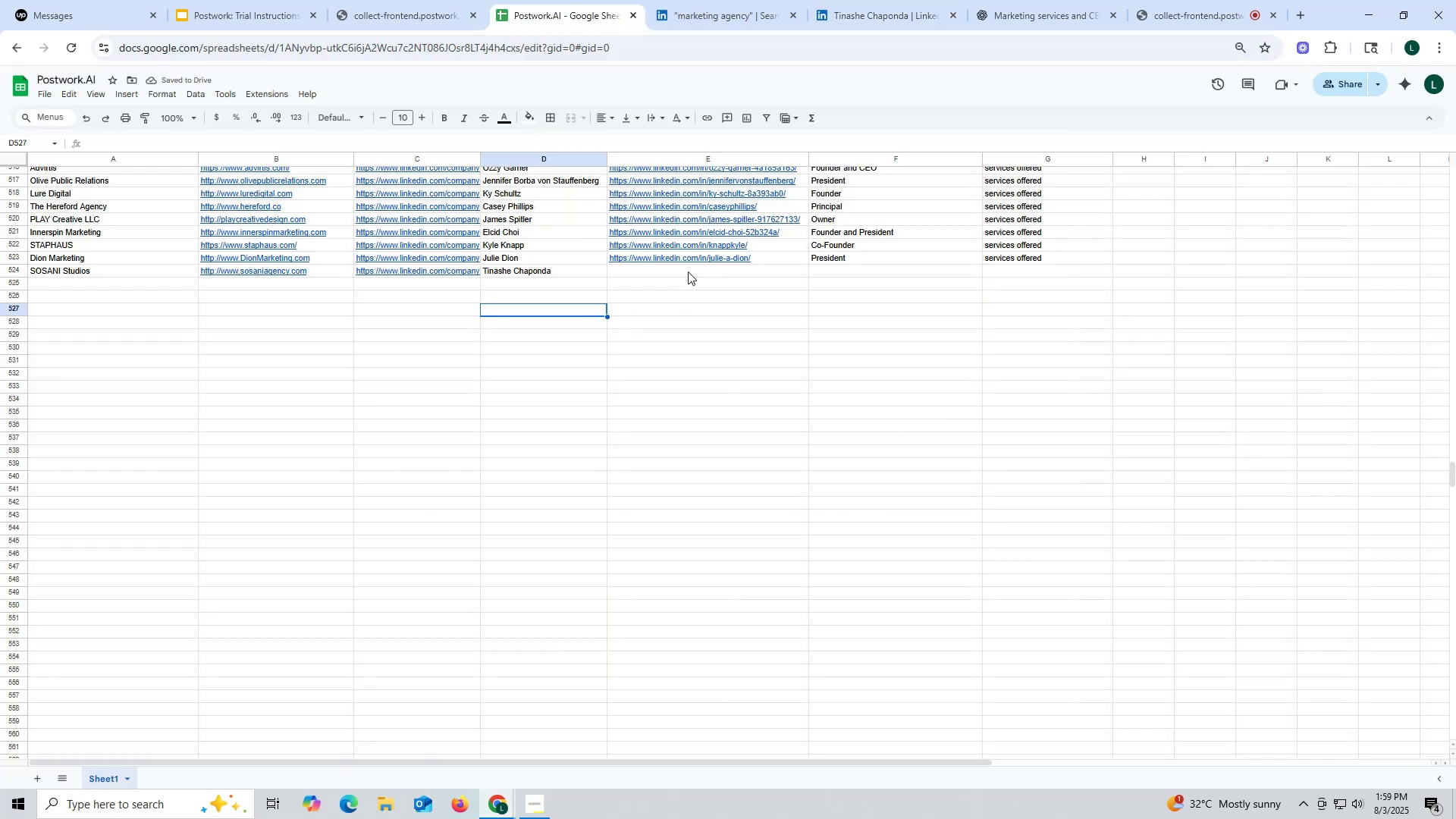 
double_click([690, 271])
 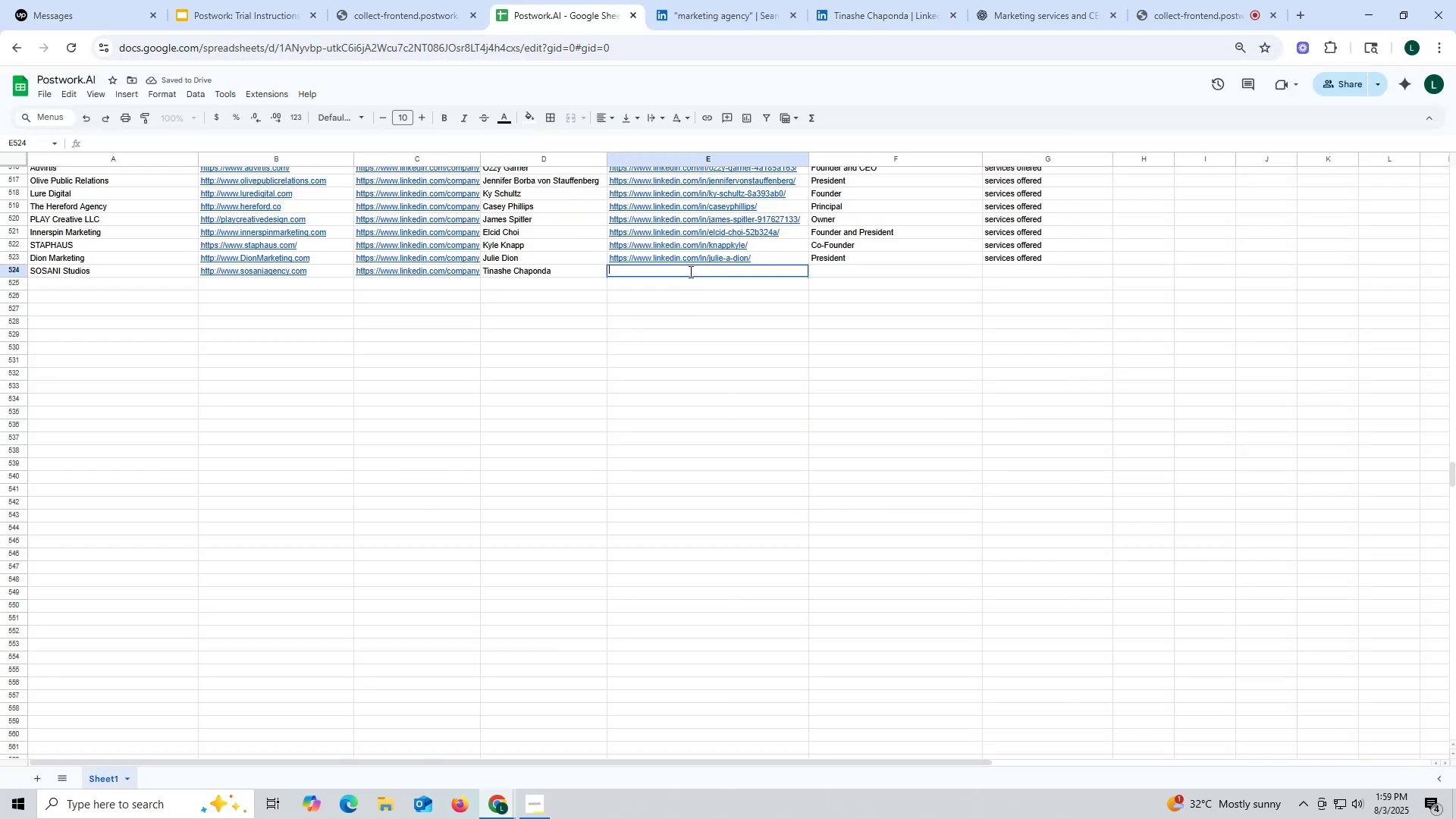 
key(Control+ControlLeft)
 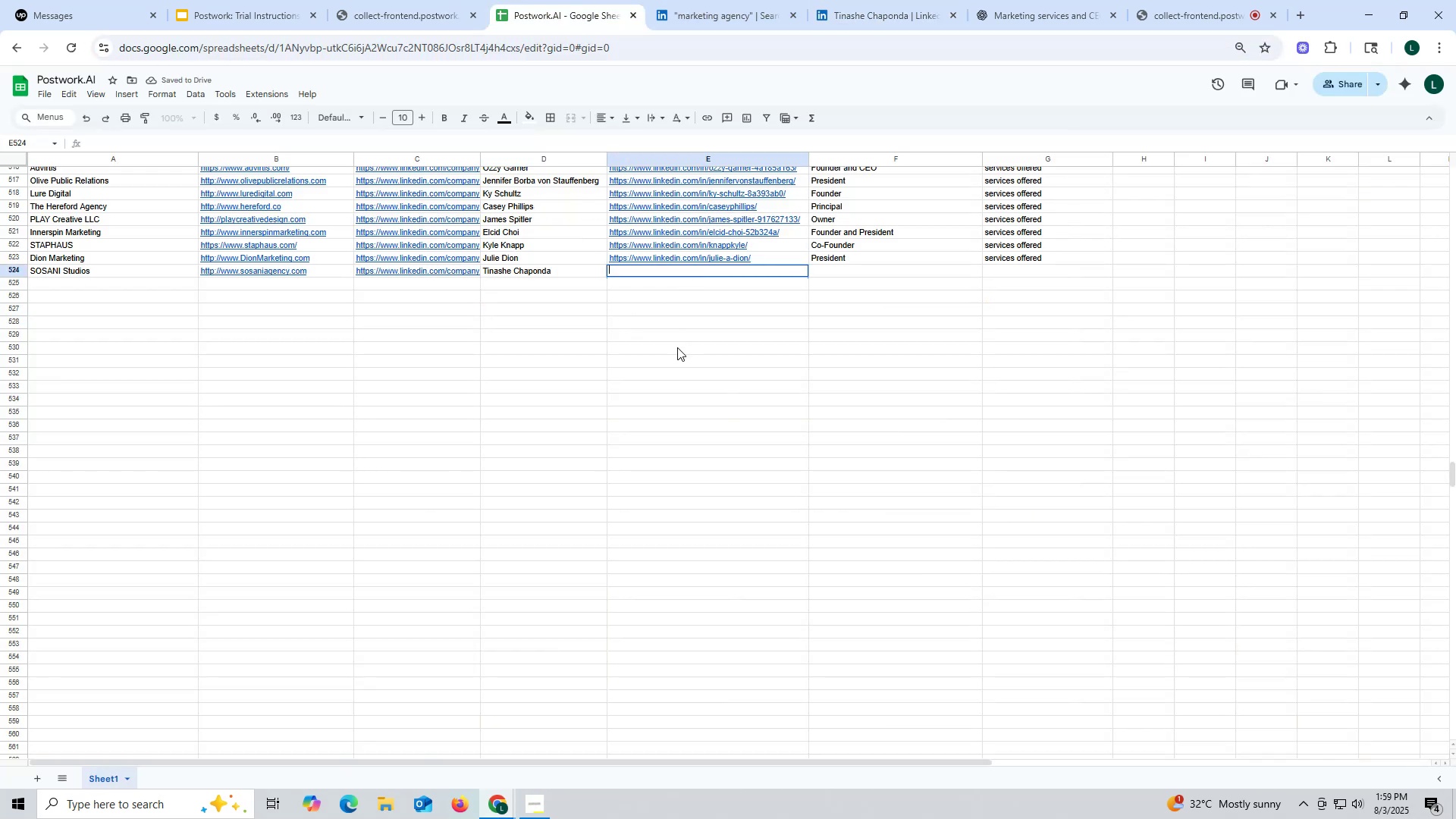 
key(Control+V)
 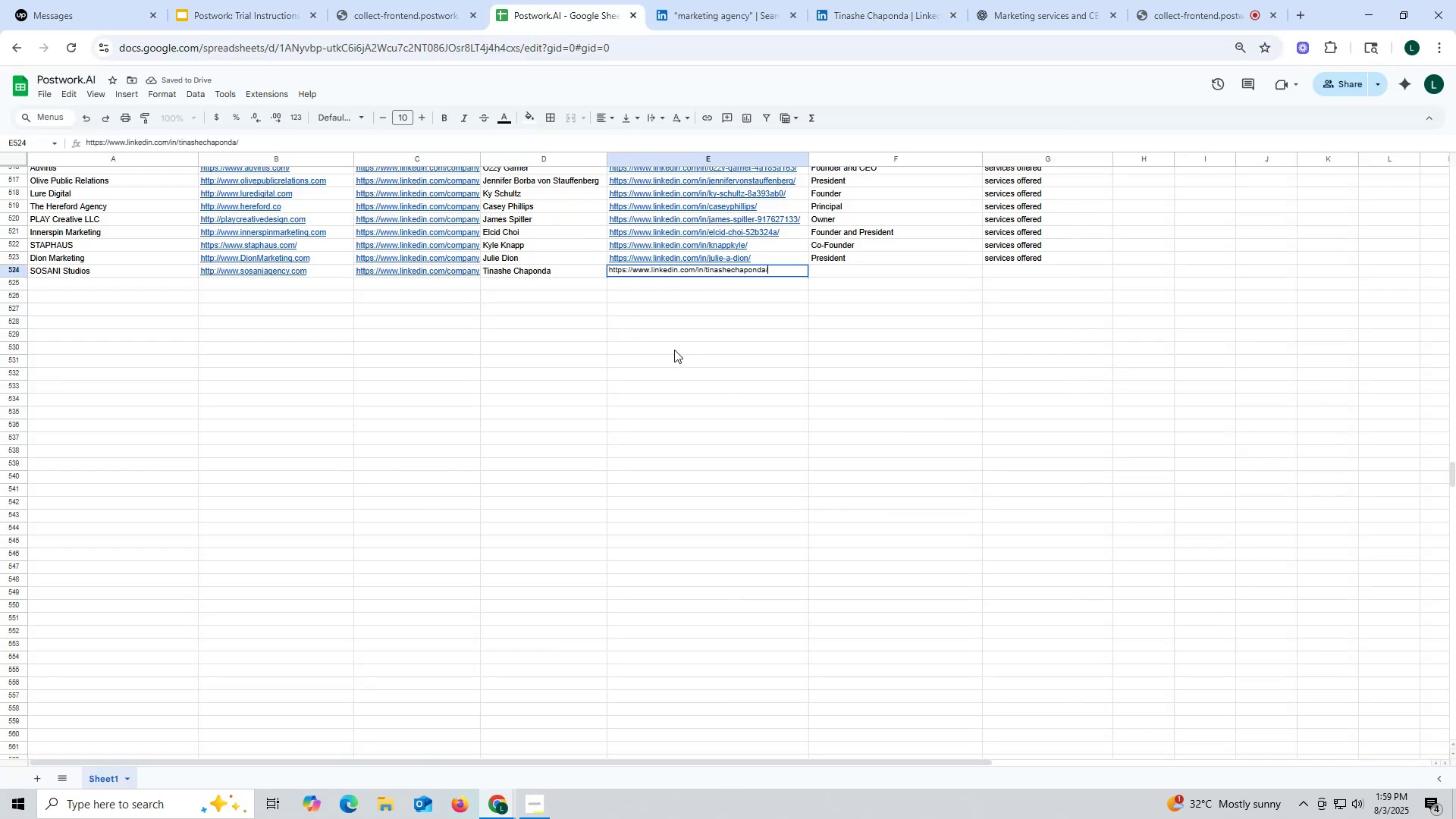 
left_click([674, 350])
 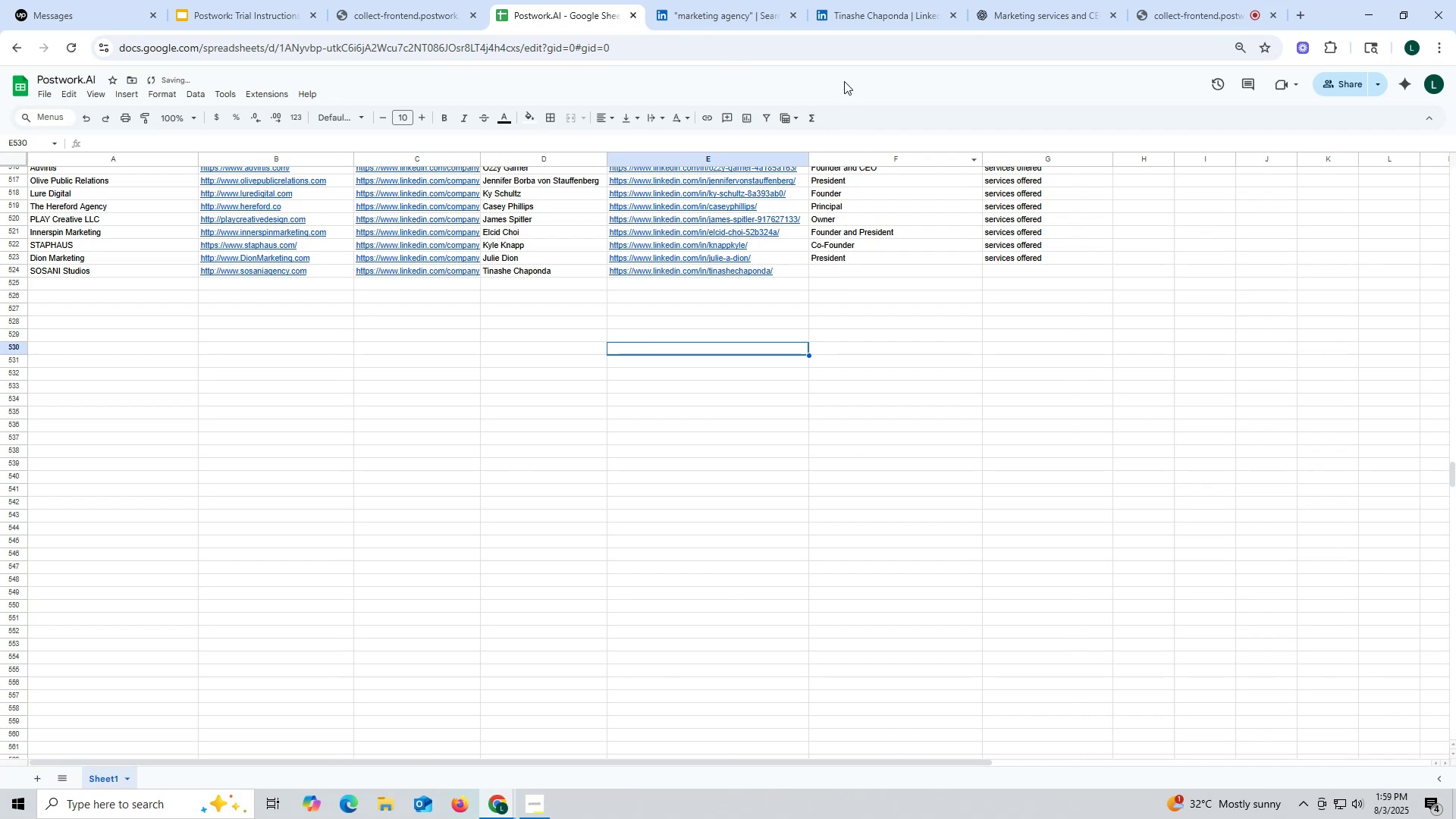 
left_click([874, 6])
 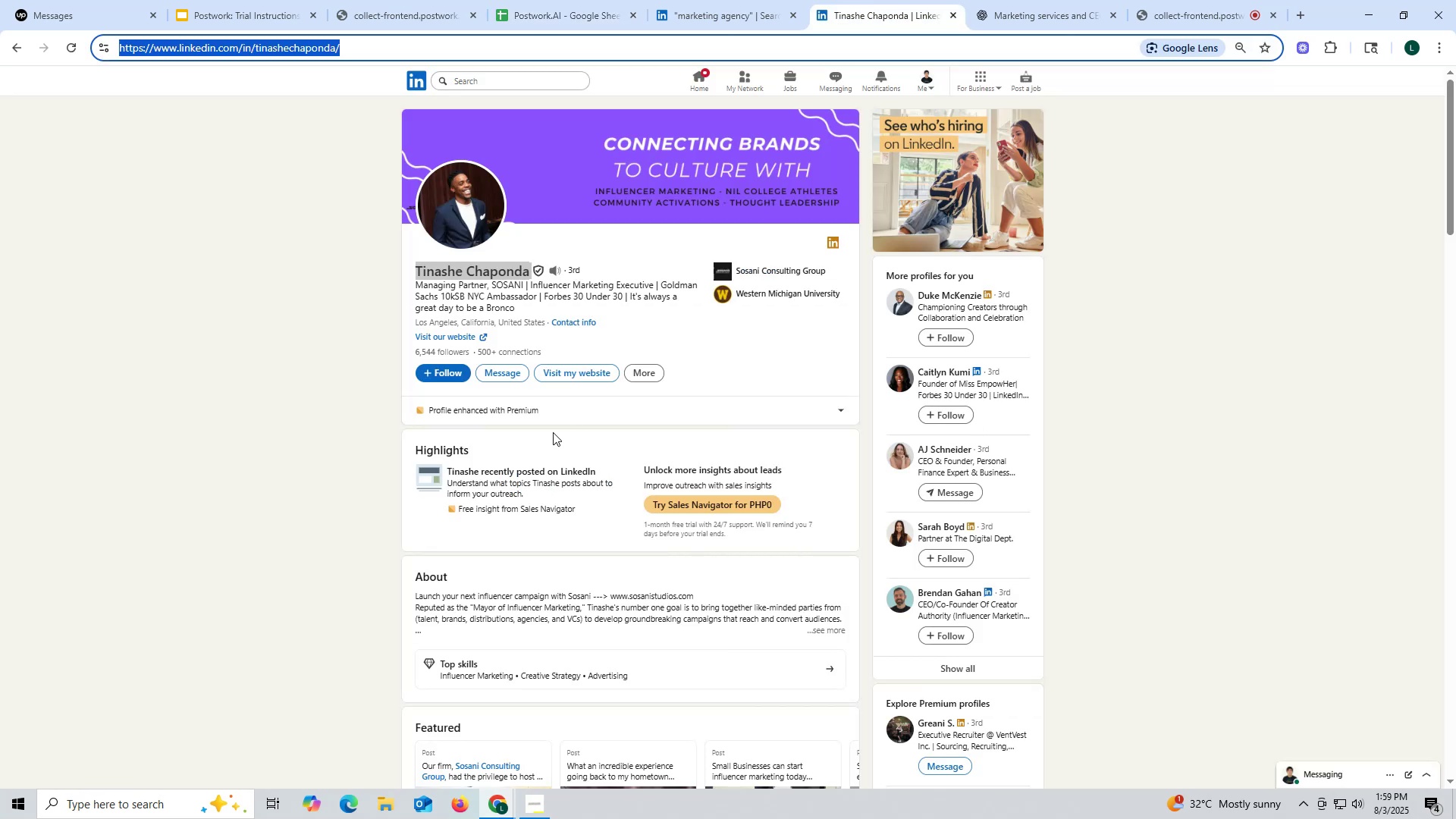 
scroll: coordinate [551, 435], scroll_direction: down, amount: 11.0
 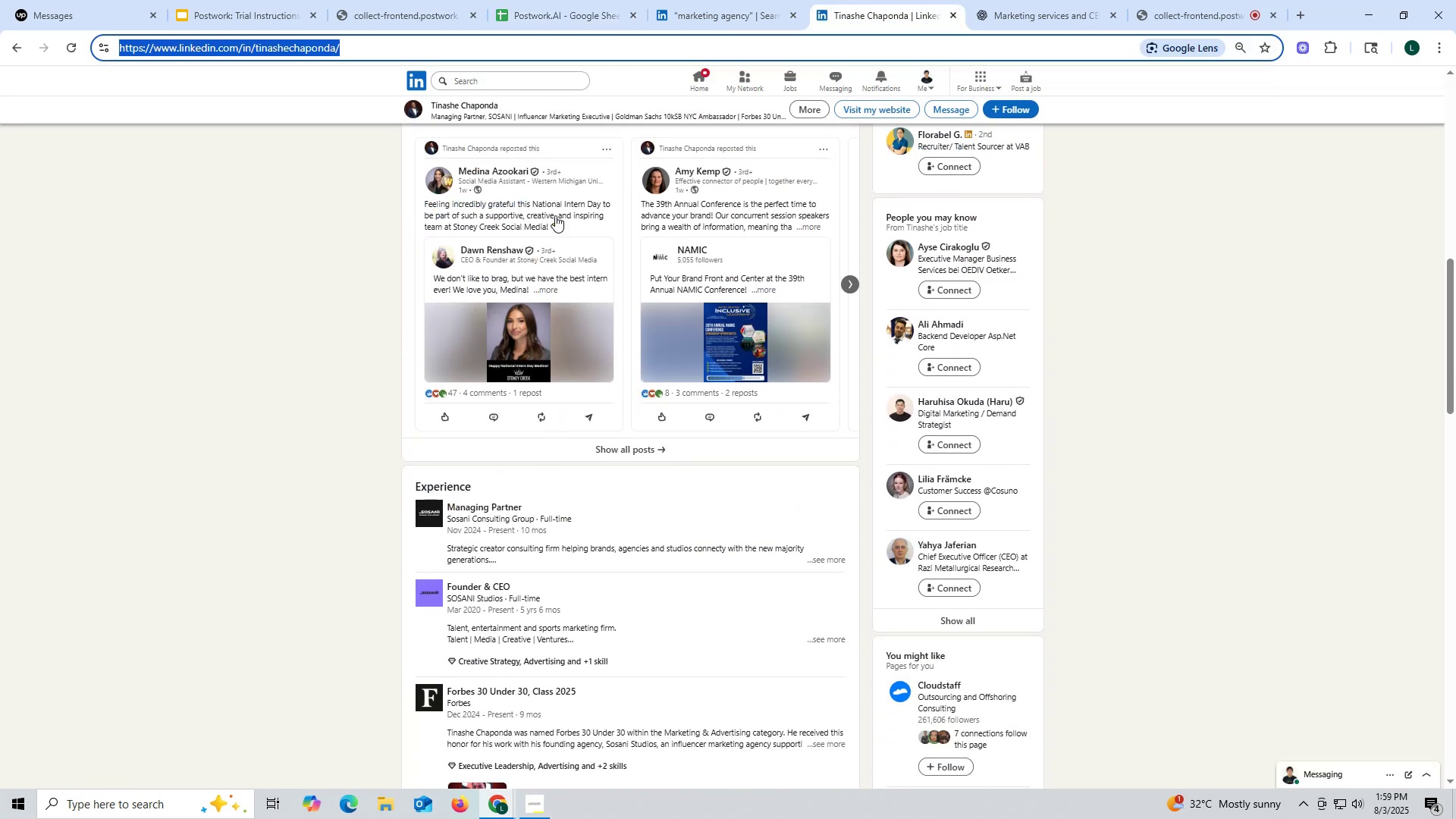 
scroll: coordinate [583, 67], scroll_direction: up, amount: 4.0
 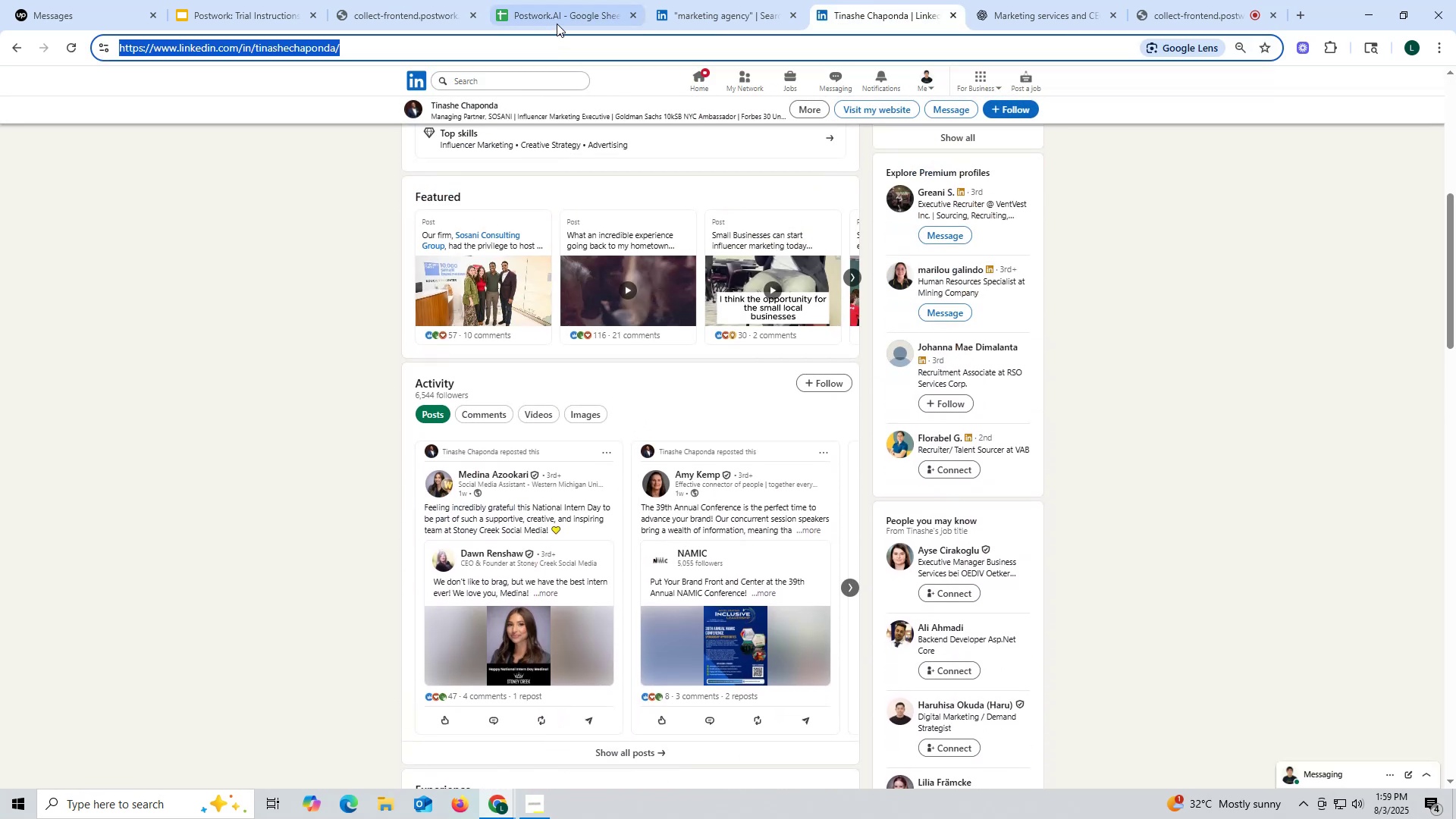 
left_click([557, 23])
 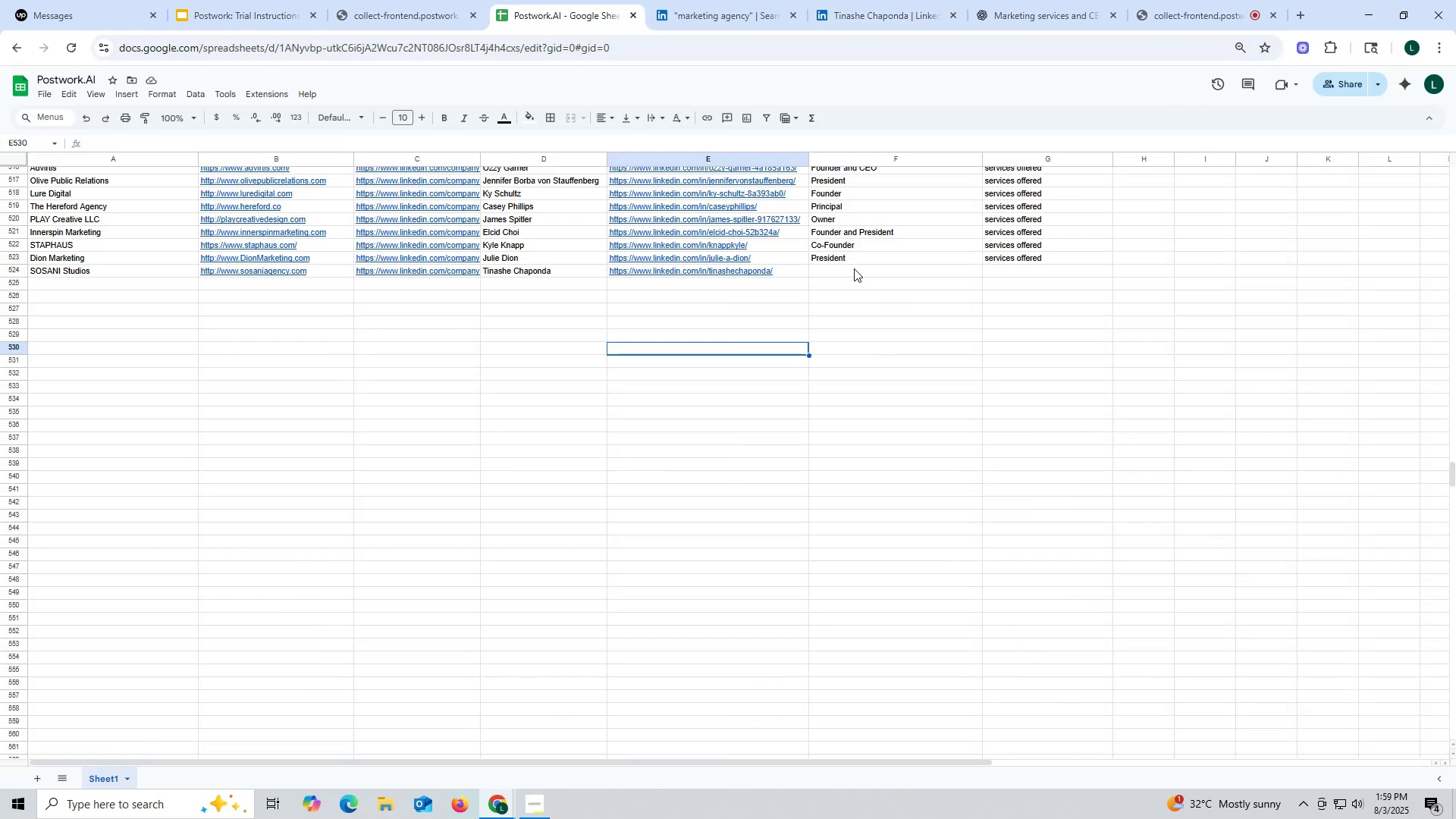 
scroll: coordinate [854, 263], scroll_direction: up, amount: 1.0
 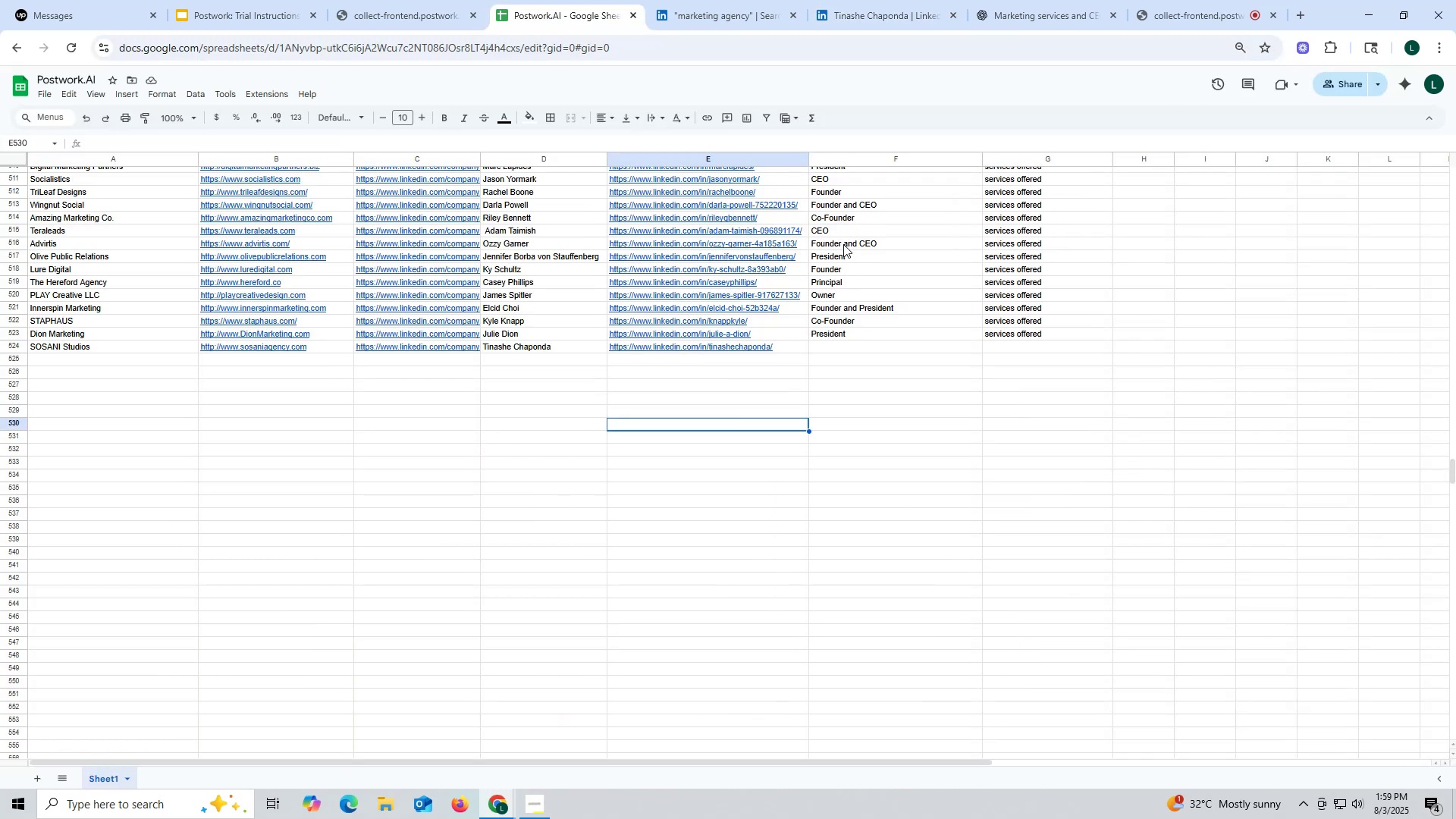 
right_click([843, 244])
 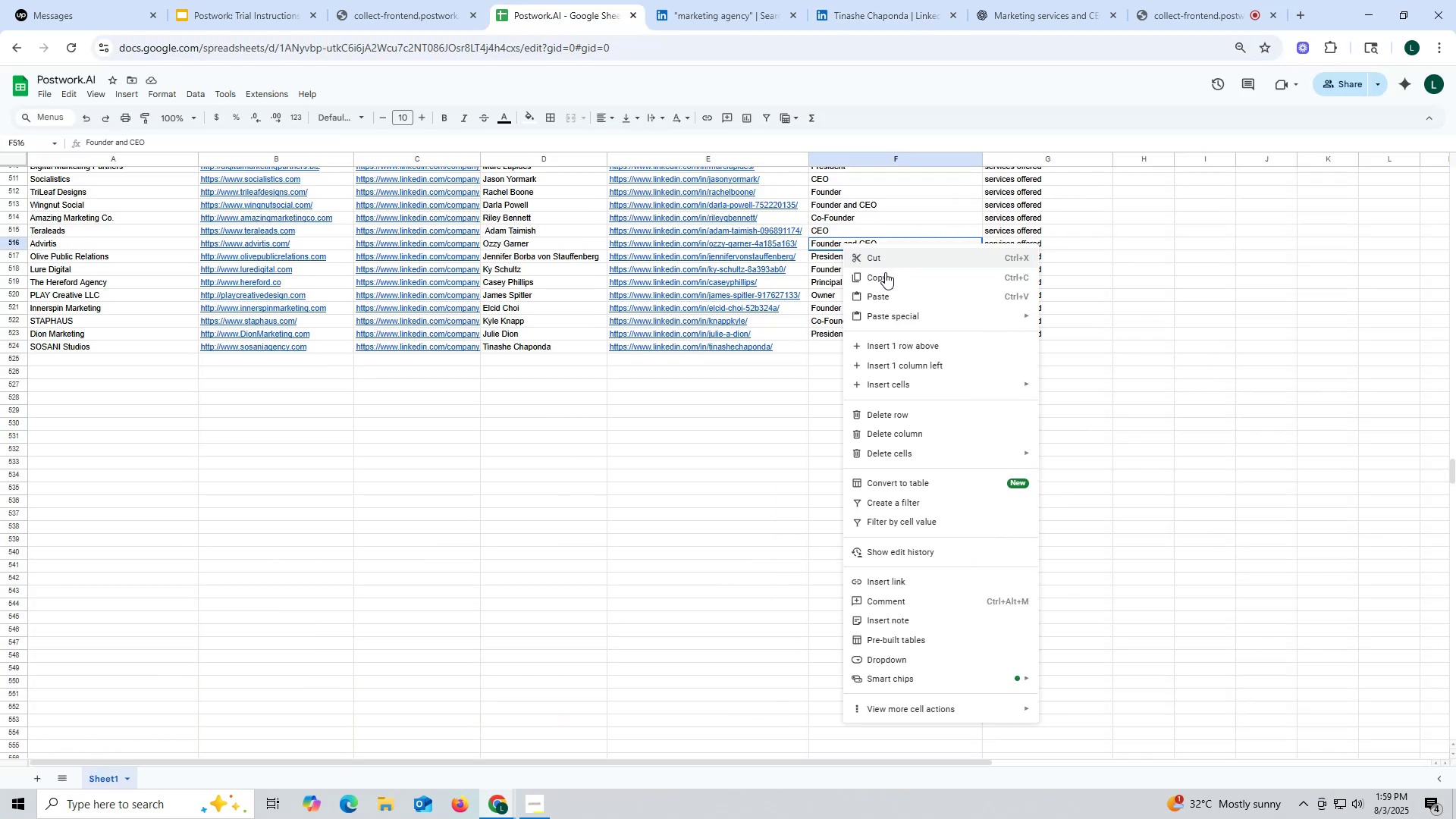 
left_click([886, 275])
 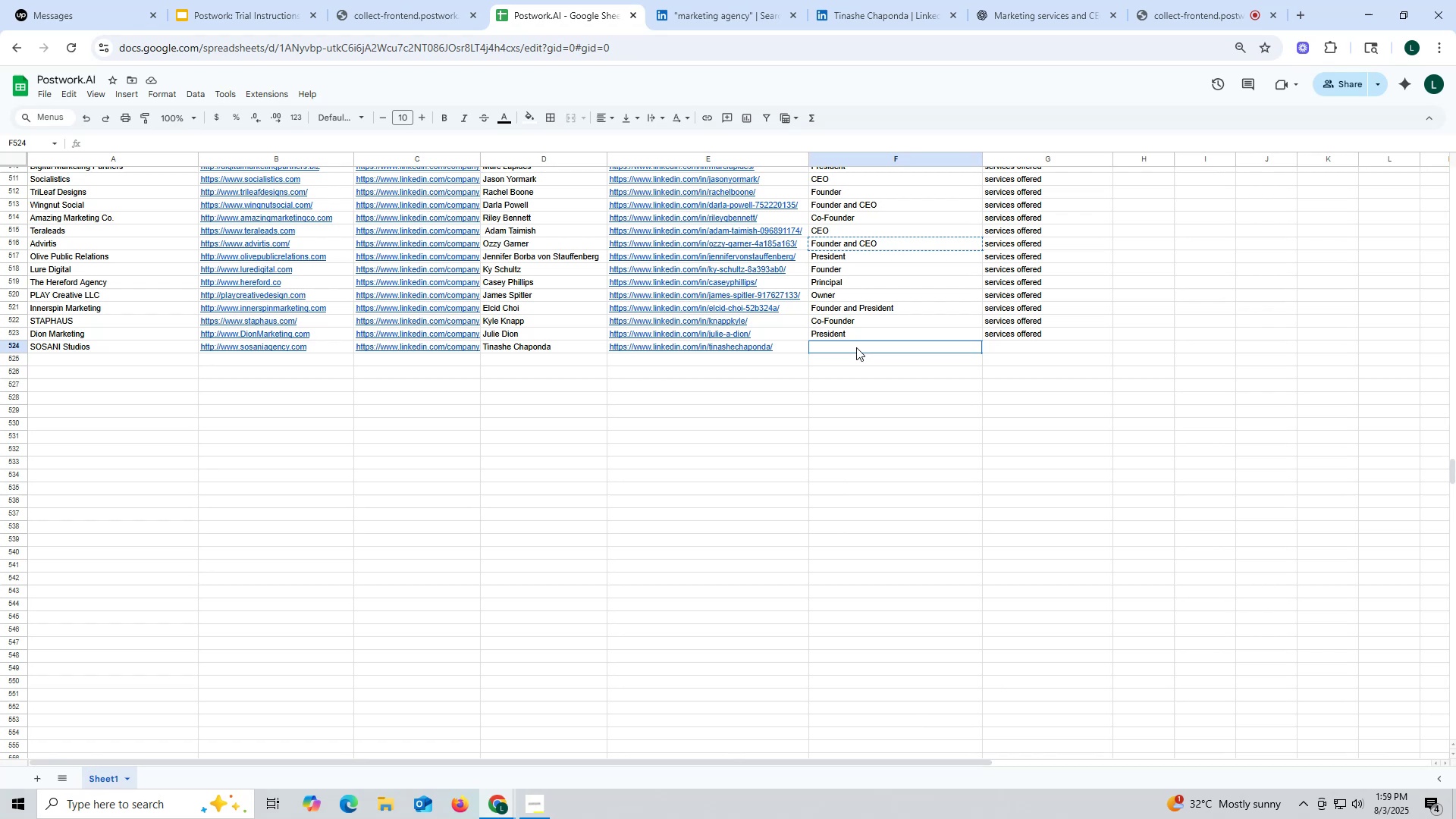 
double_click([856, 347])
 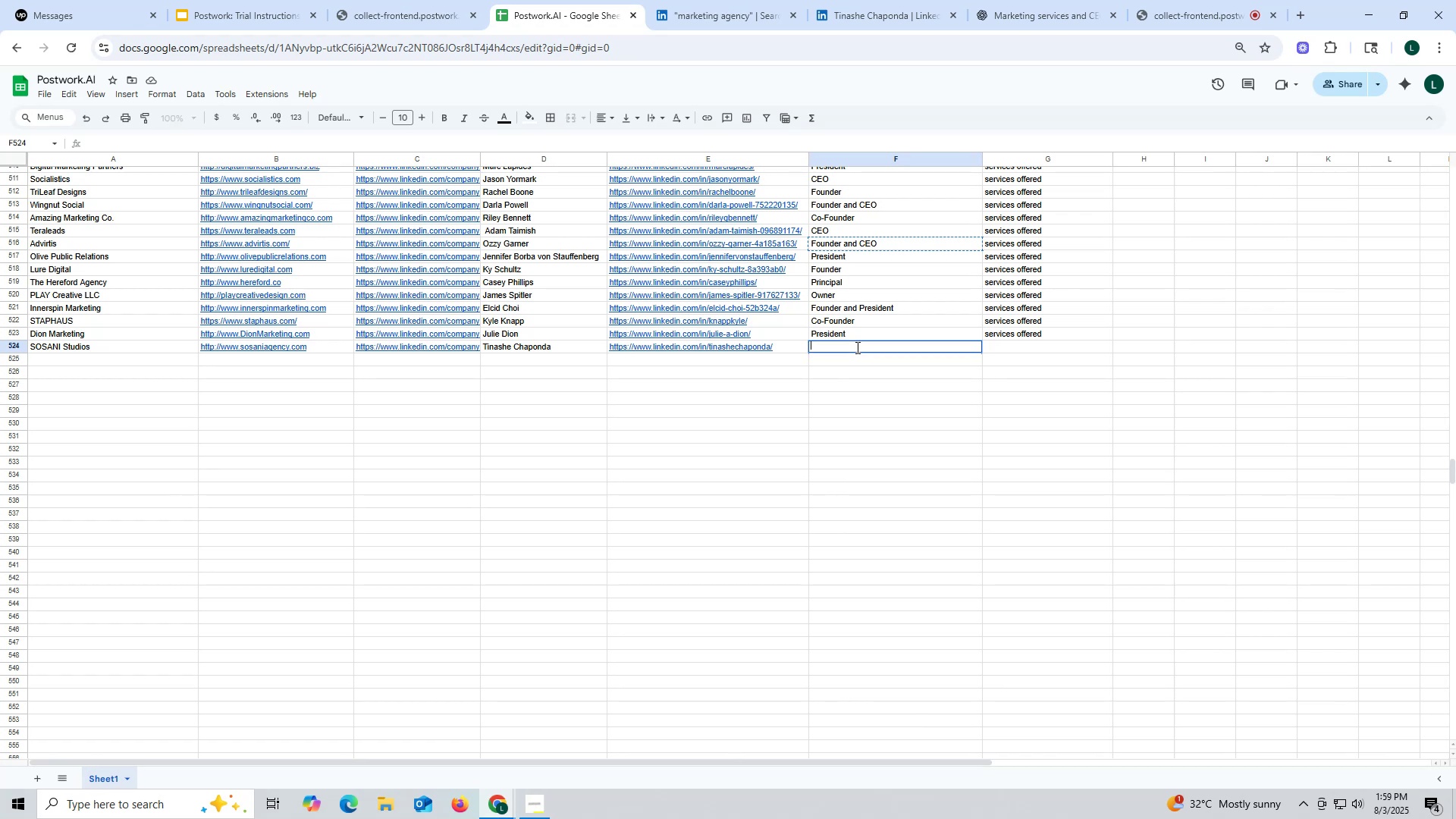 
right_click([856, 347])
 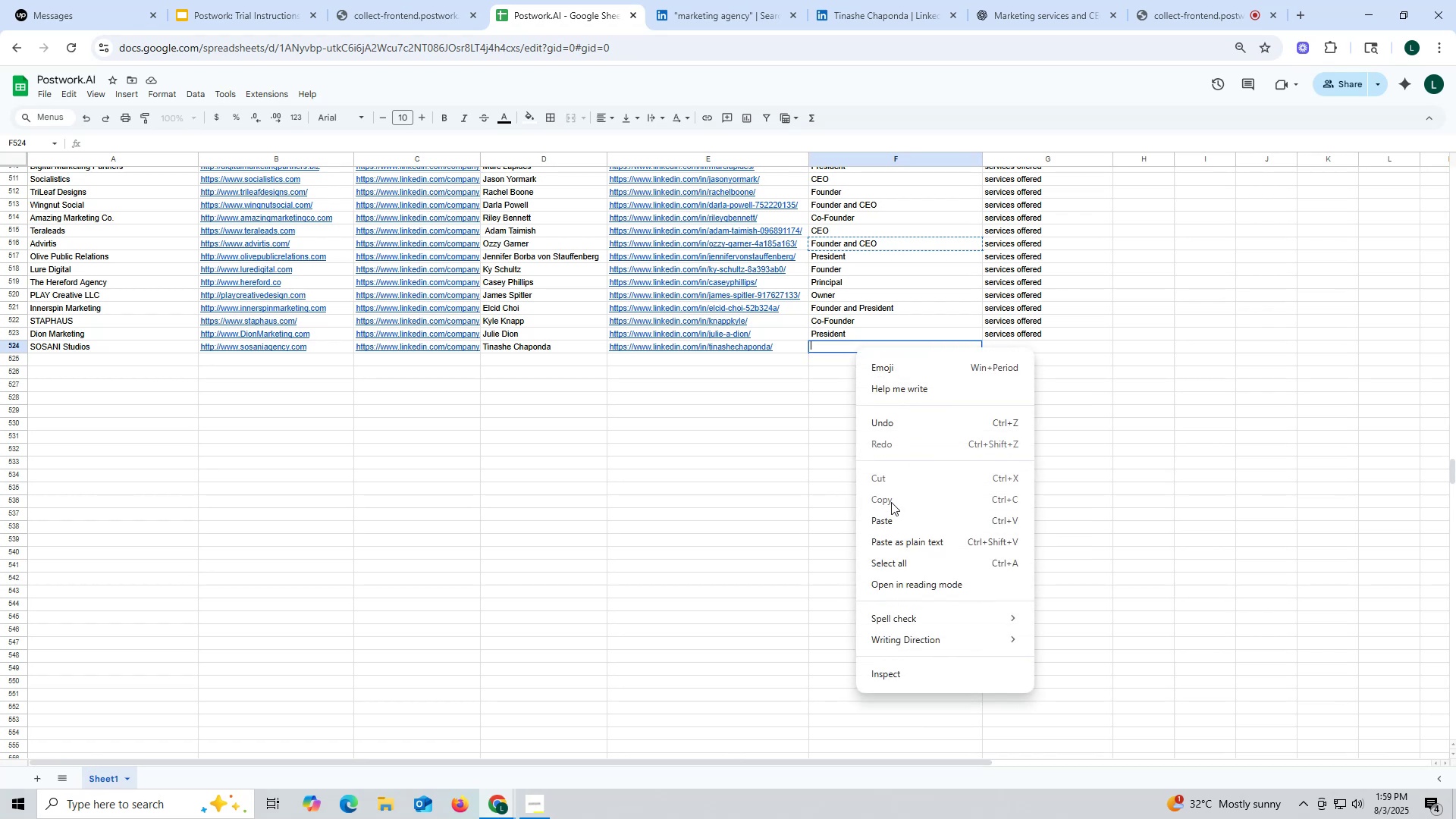 
left_click([896, 519])
 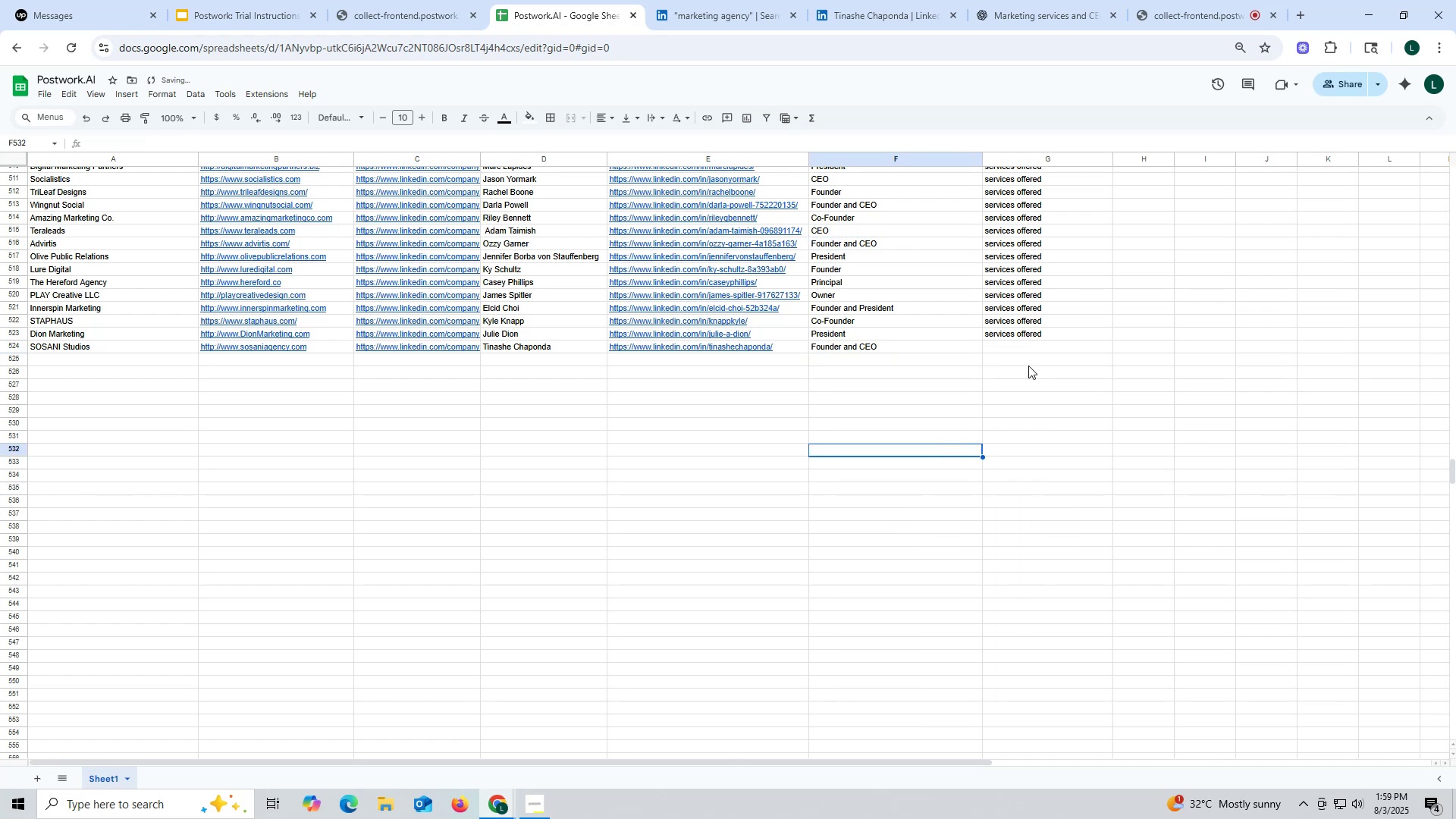 
key(Control+ControlLeft)
 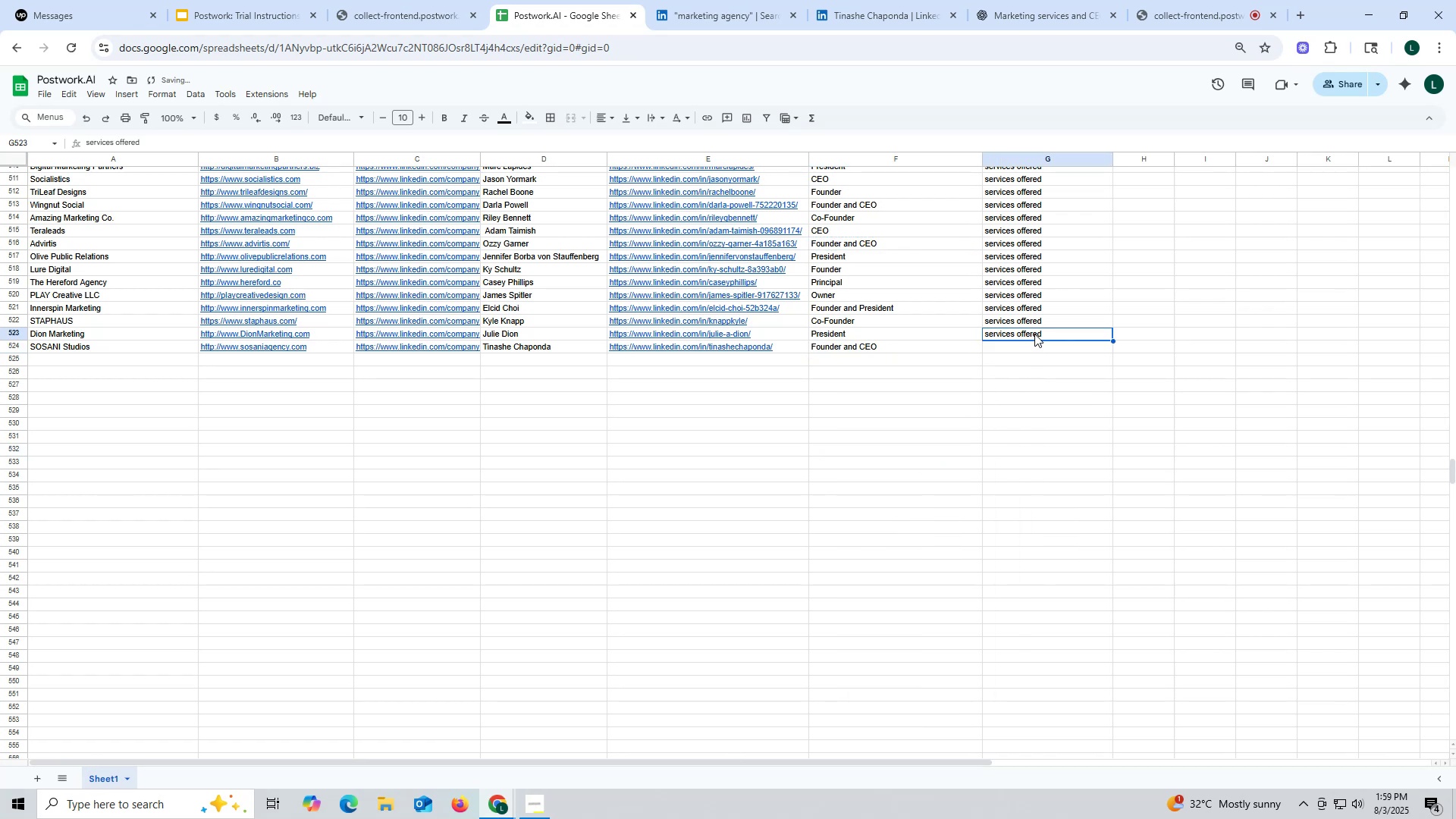 
key(Control+C)
 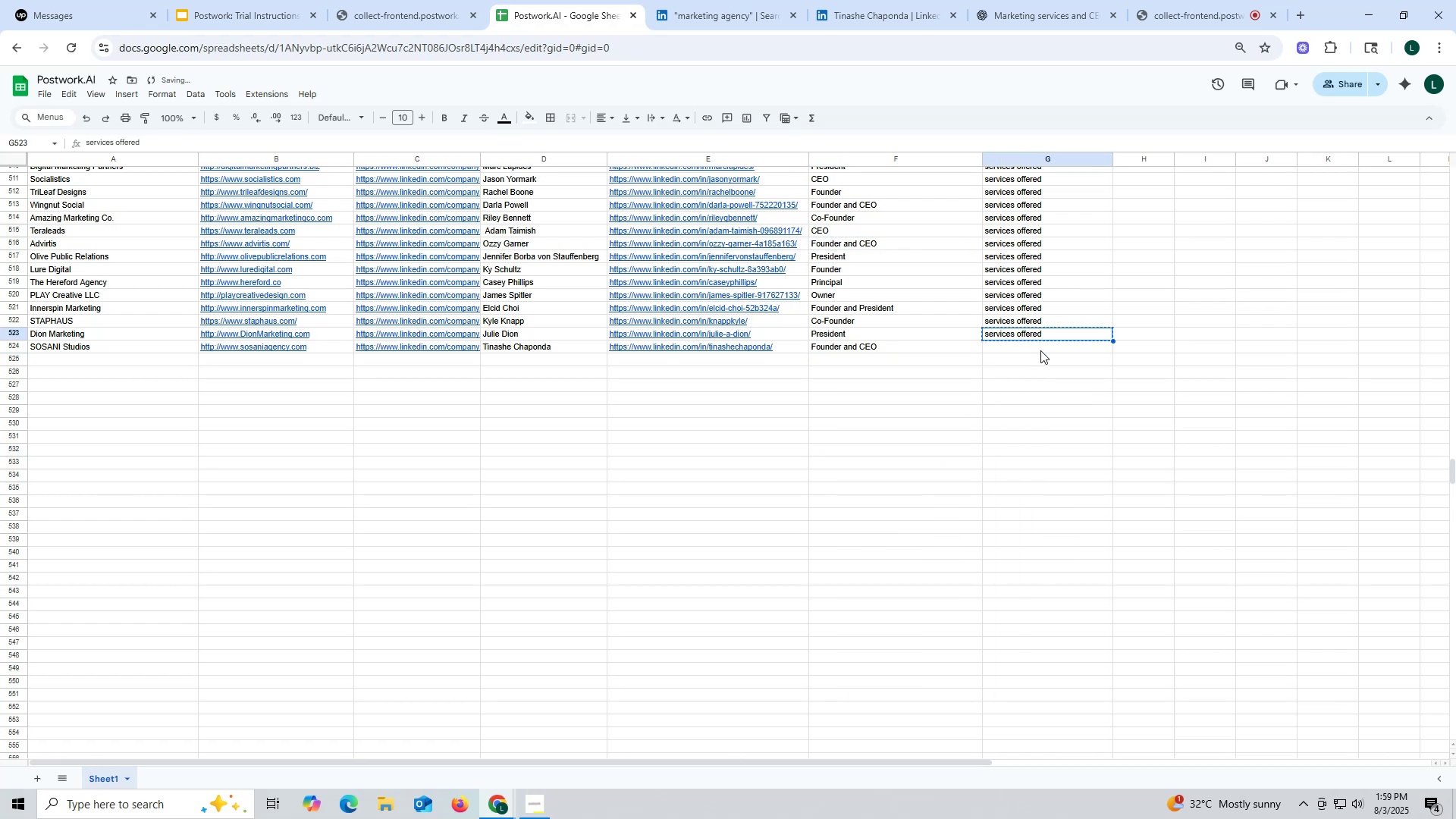 
key(Control+ControlLeft)
 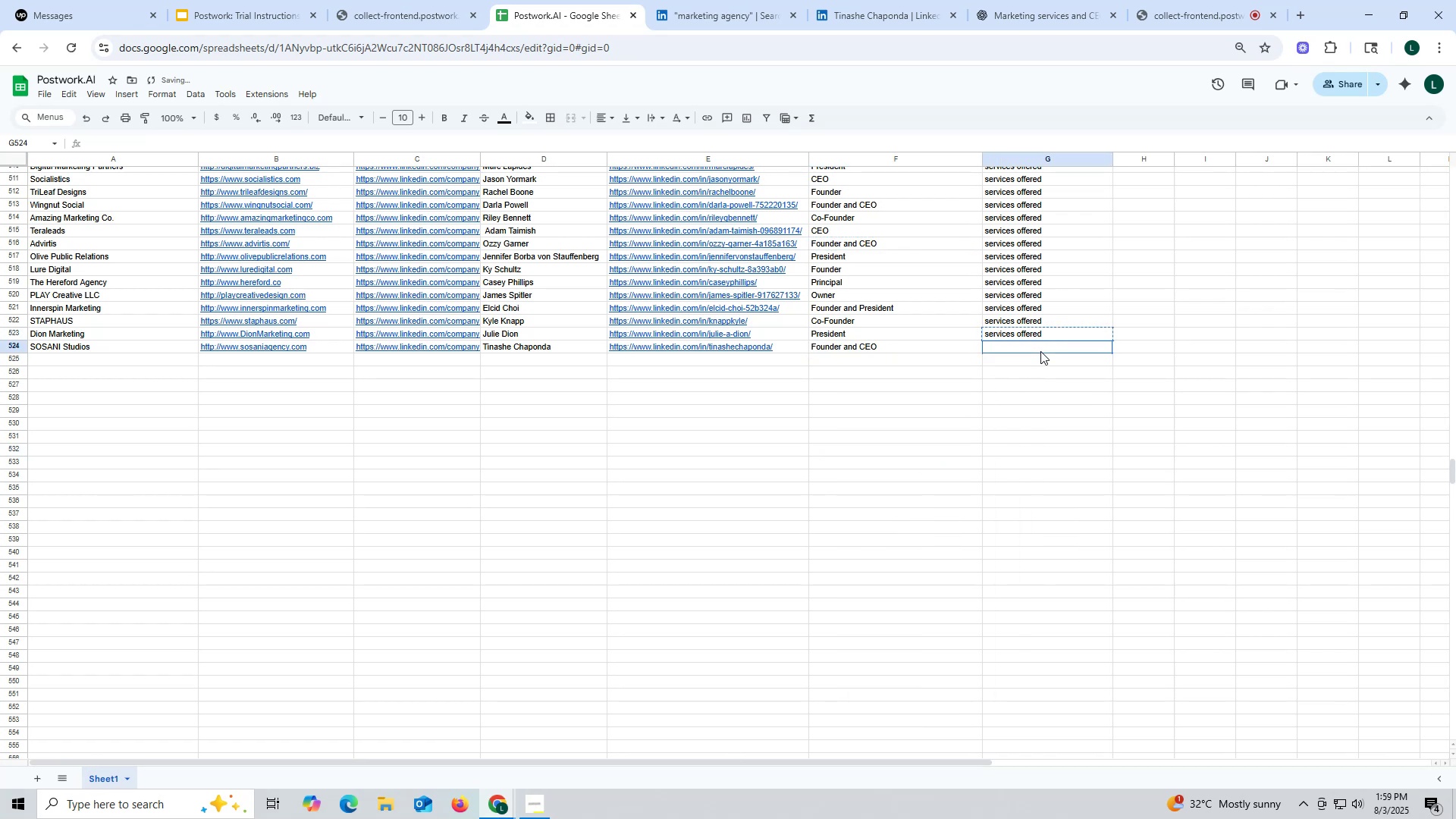 
key(Control+V)
 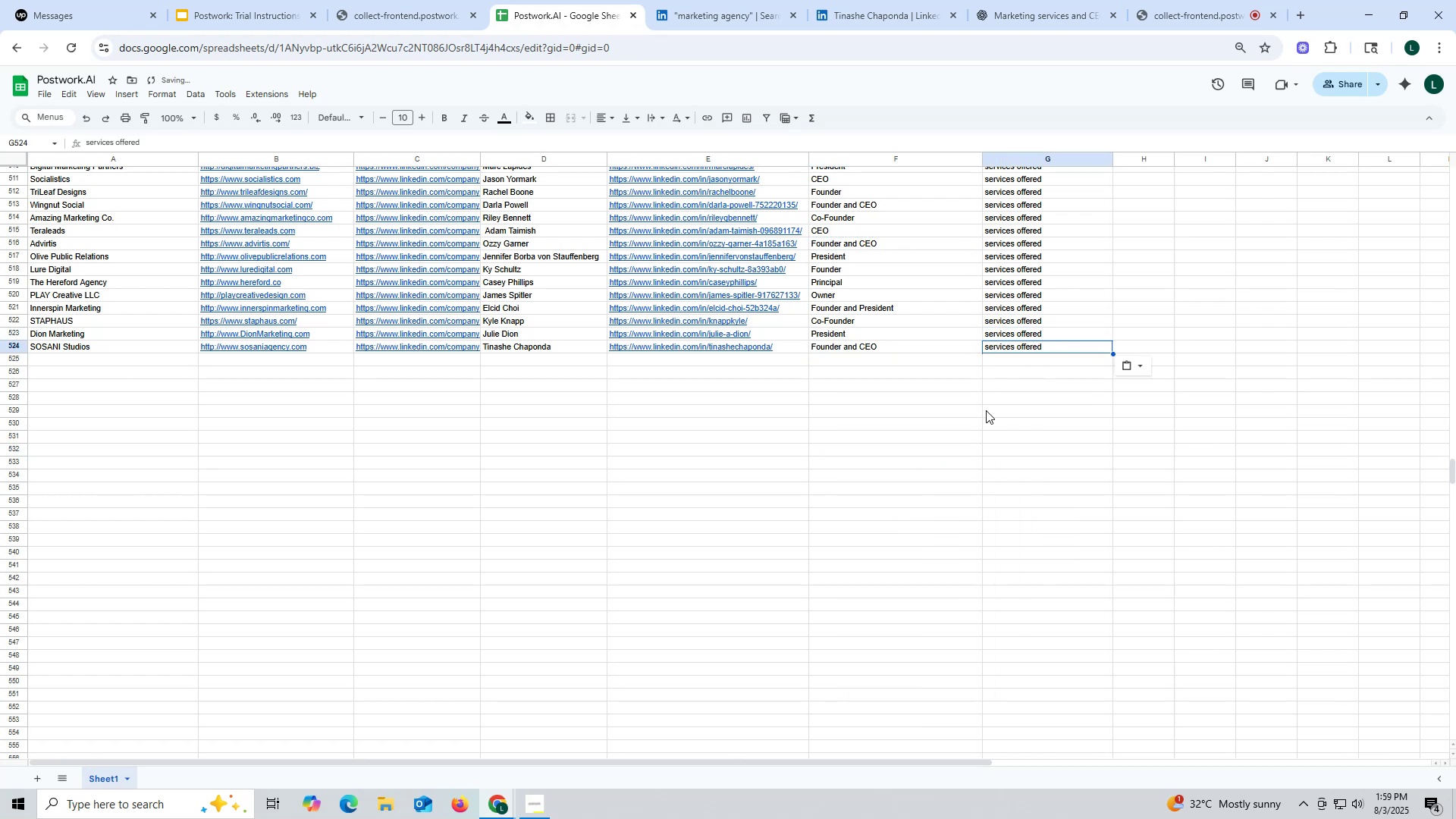 
double_click([986, 410])
 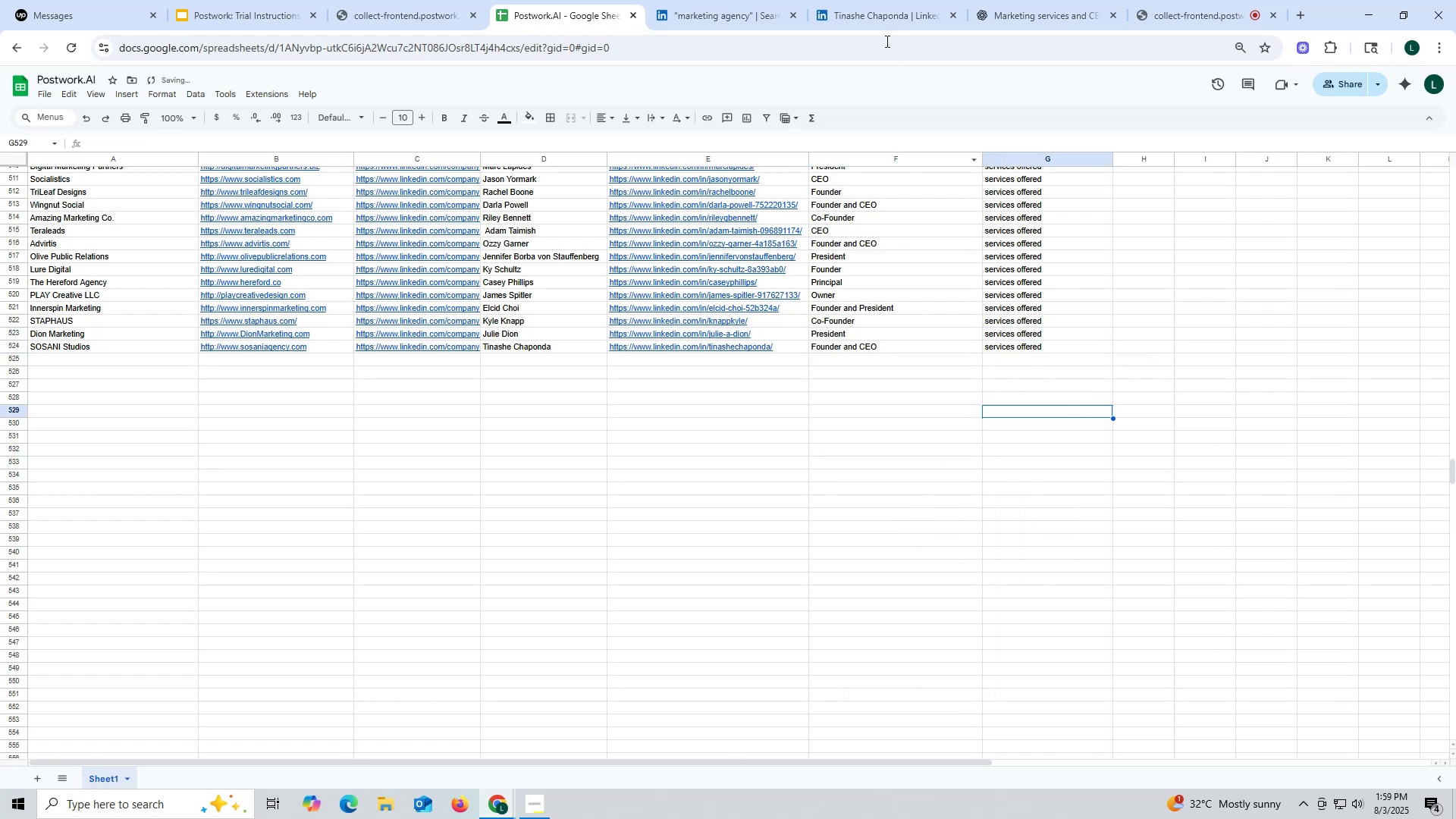 
left_click([885, 0])
 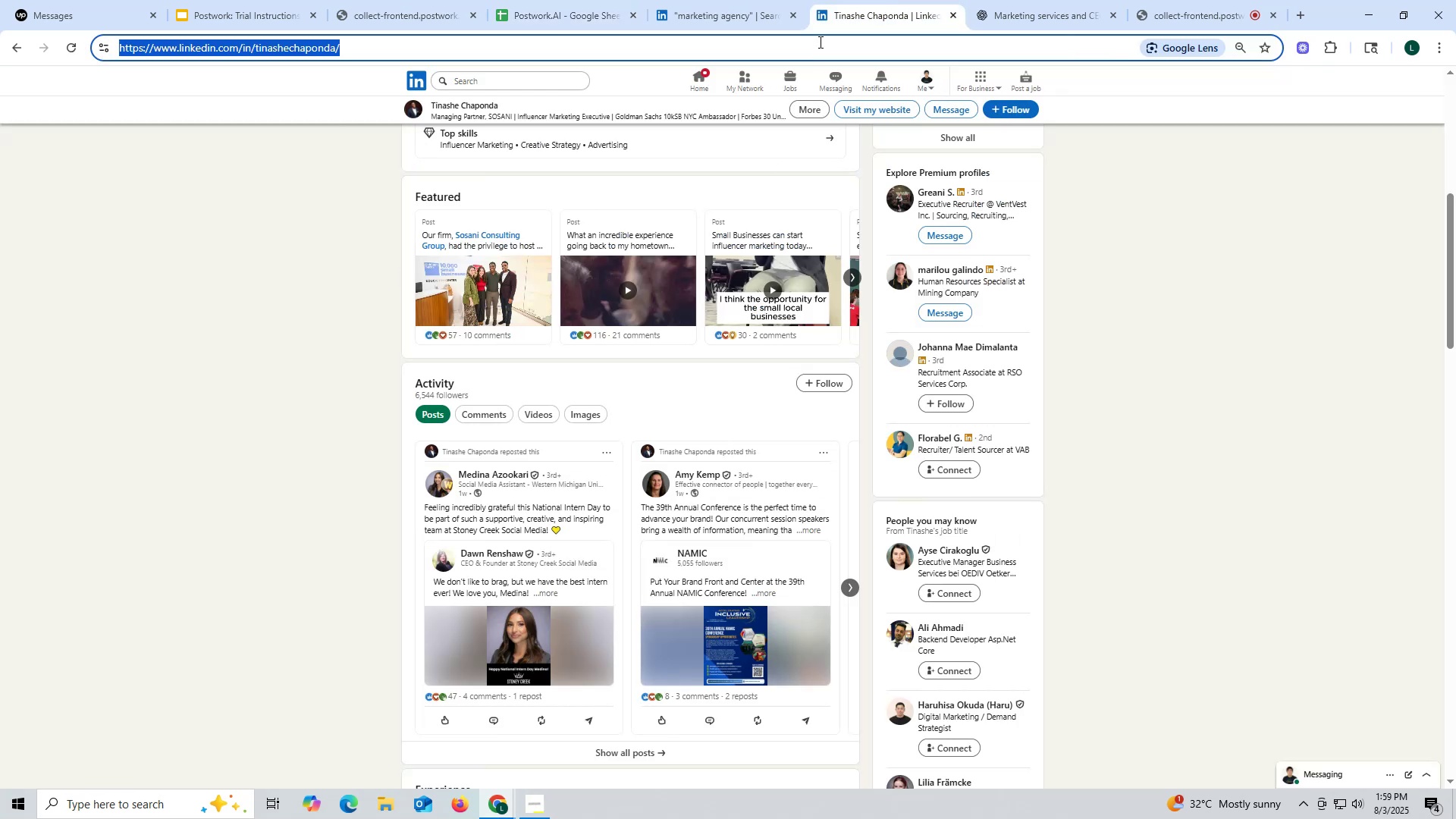 
left_click([725, 14])
 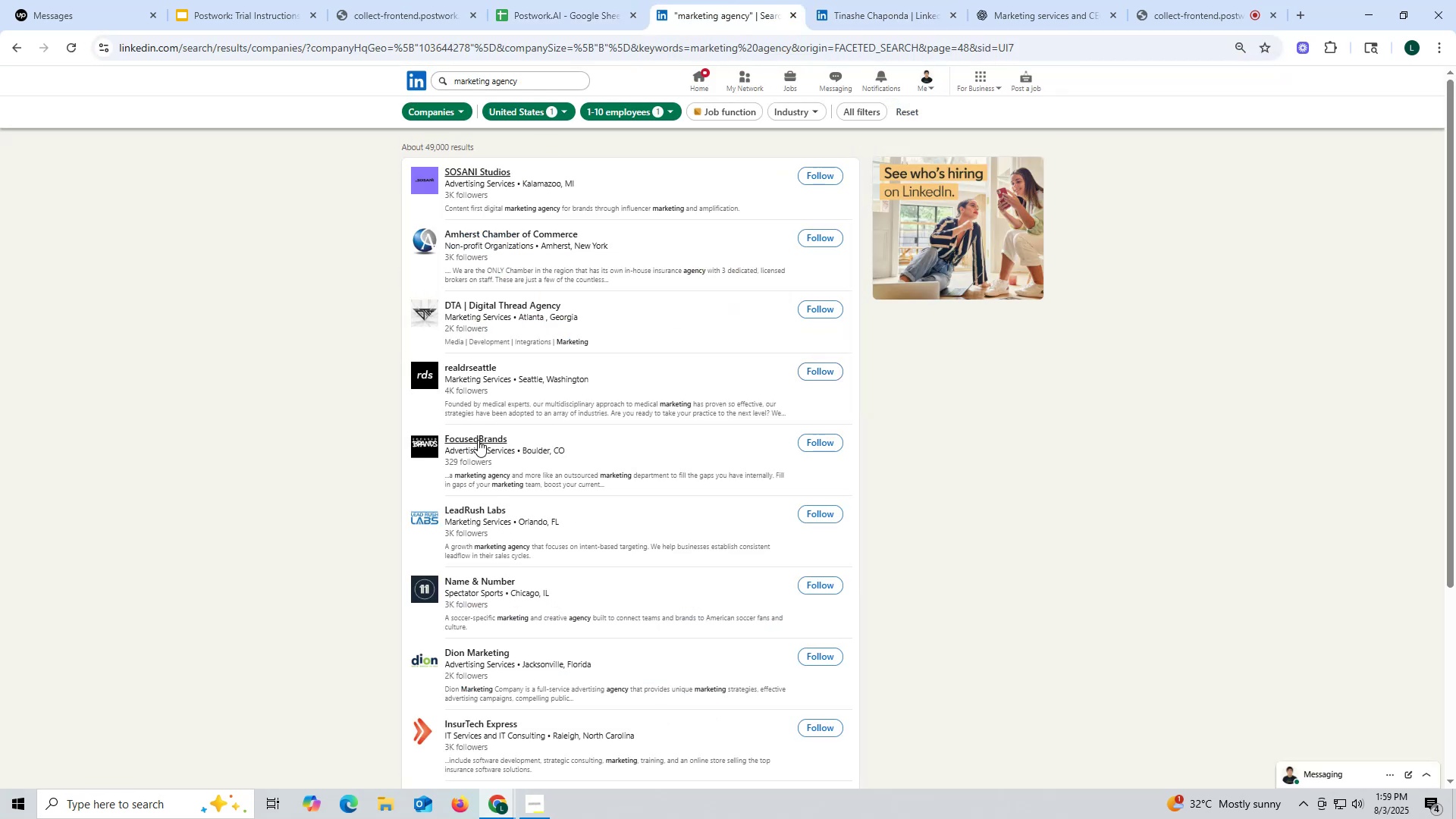 
scroll: coordinate [482, 431], scroll_direction: down, amount: 6.0
 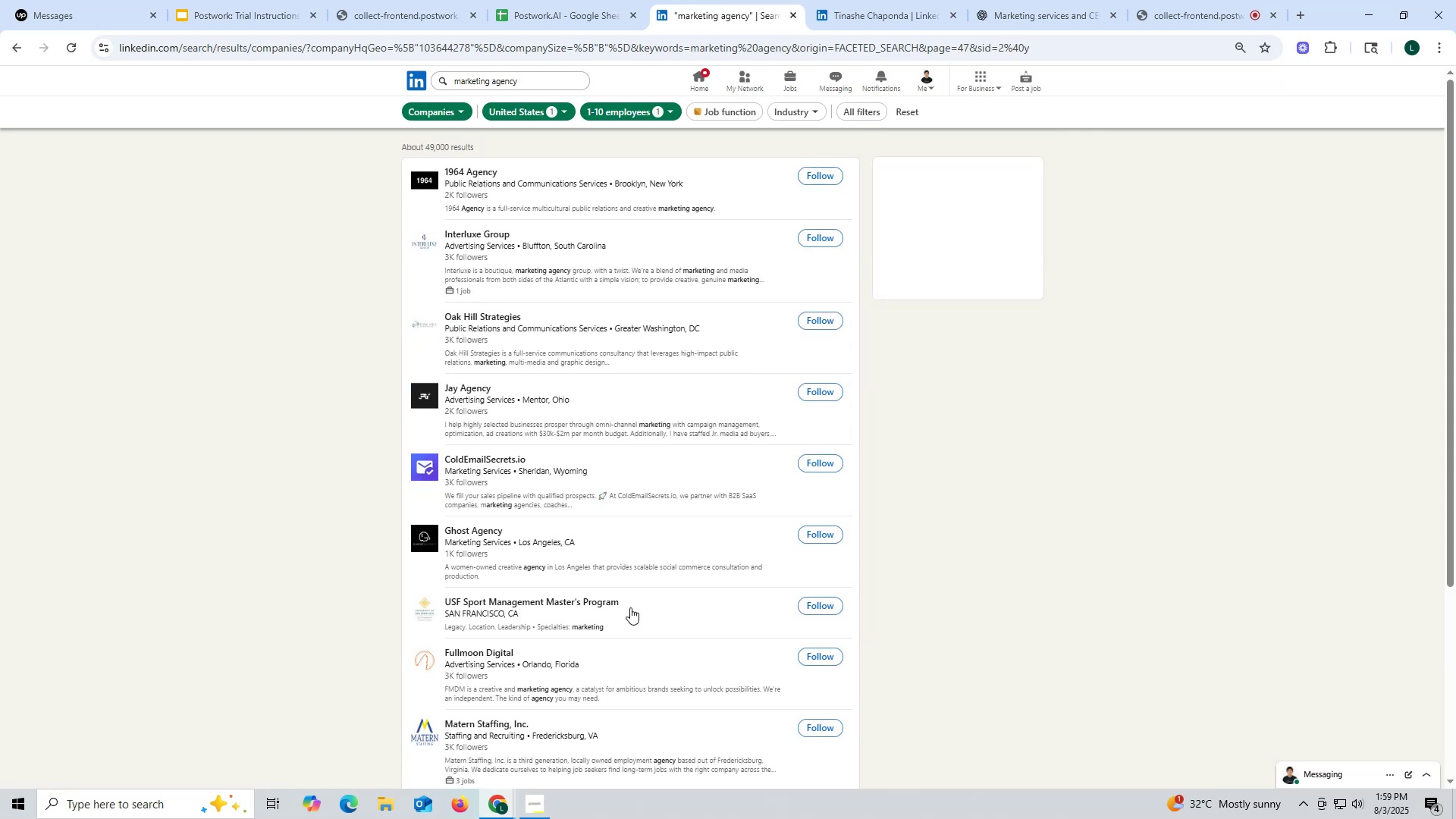 
wait(8.82)
 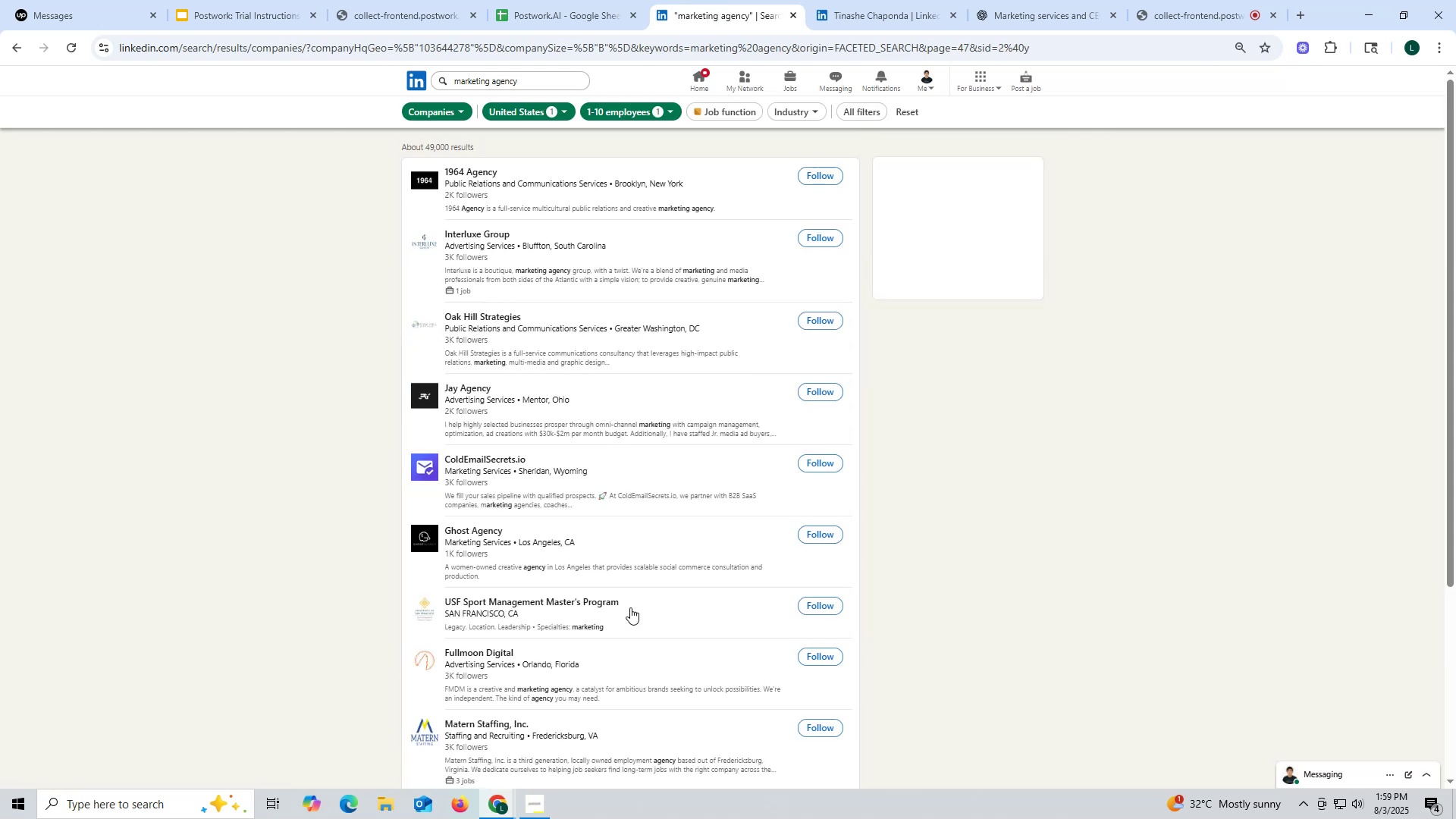 
scroll: coordinate [593, 573], scroll_direction: down, amount: 4.0
 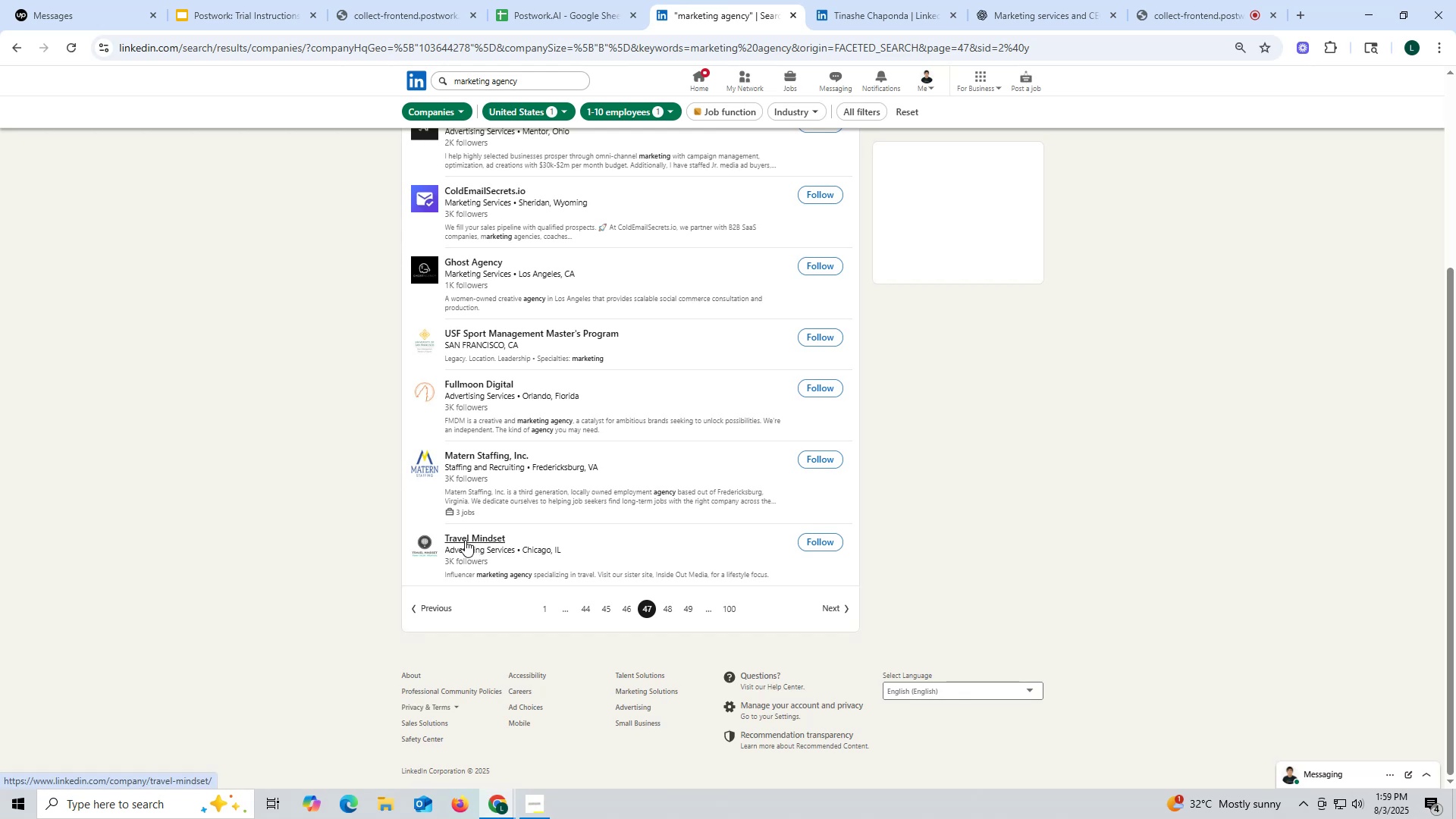 
left_click([513, 566])
 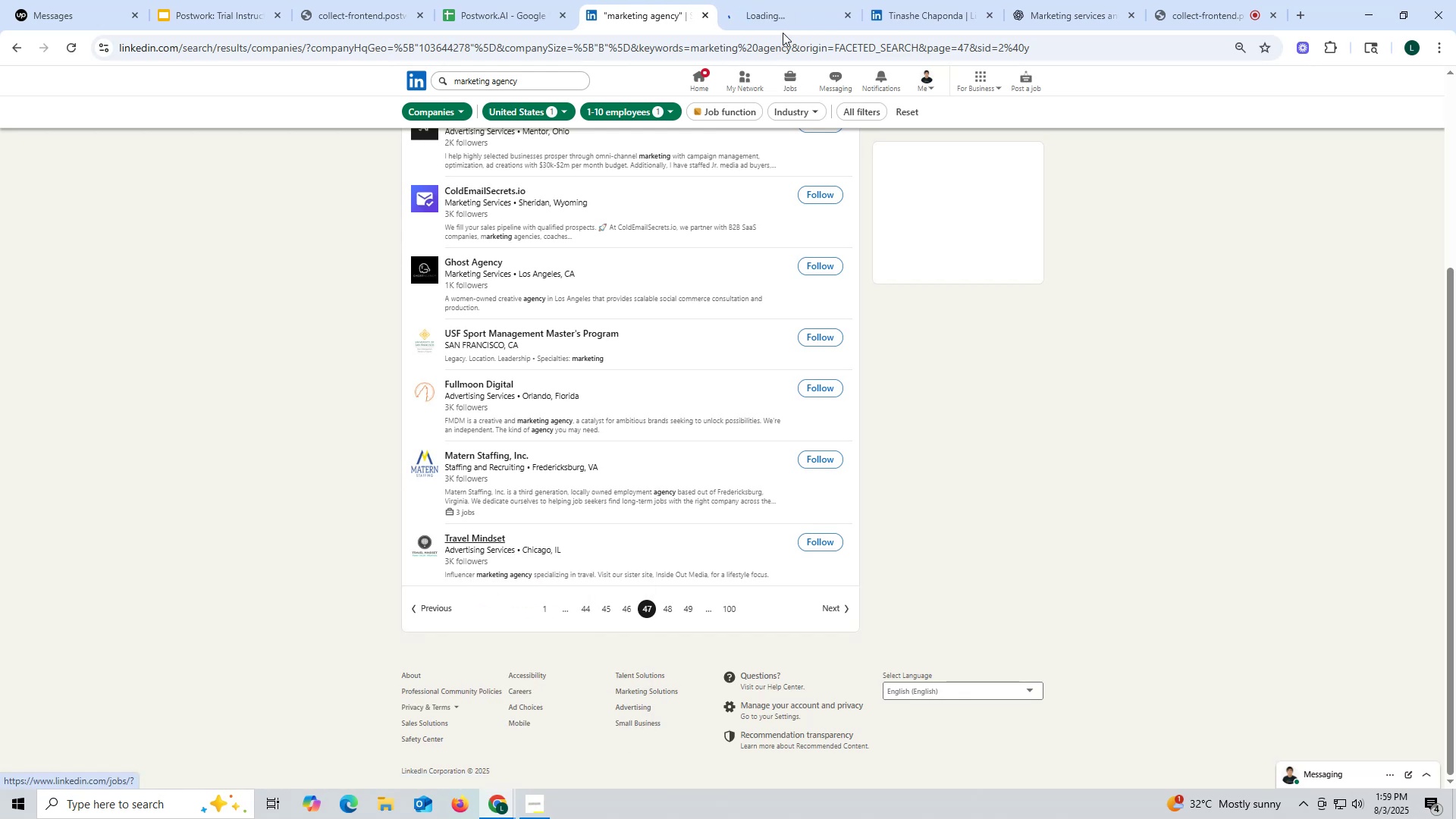 
left_click([768, 20])
 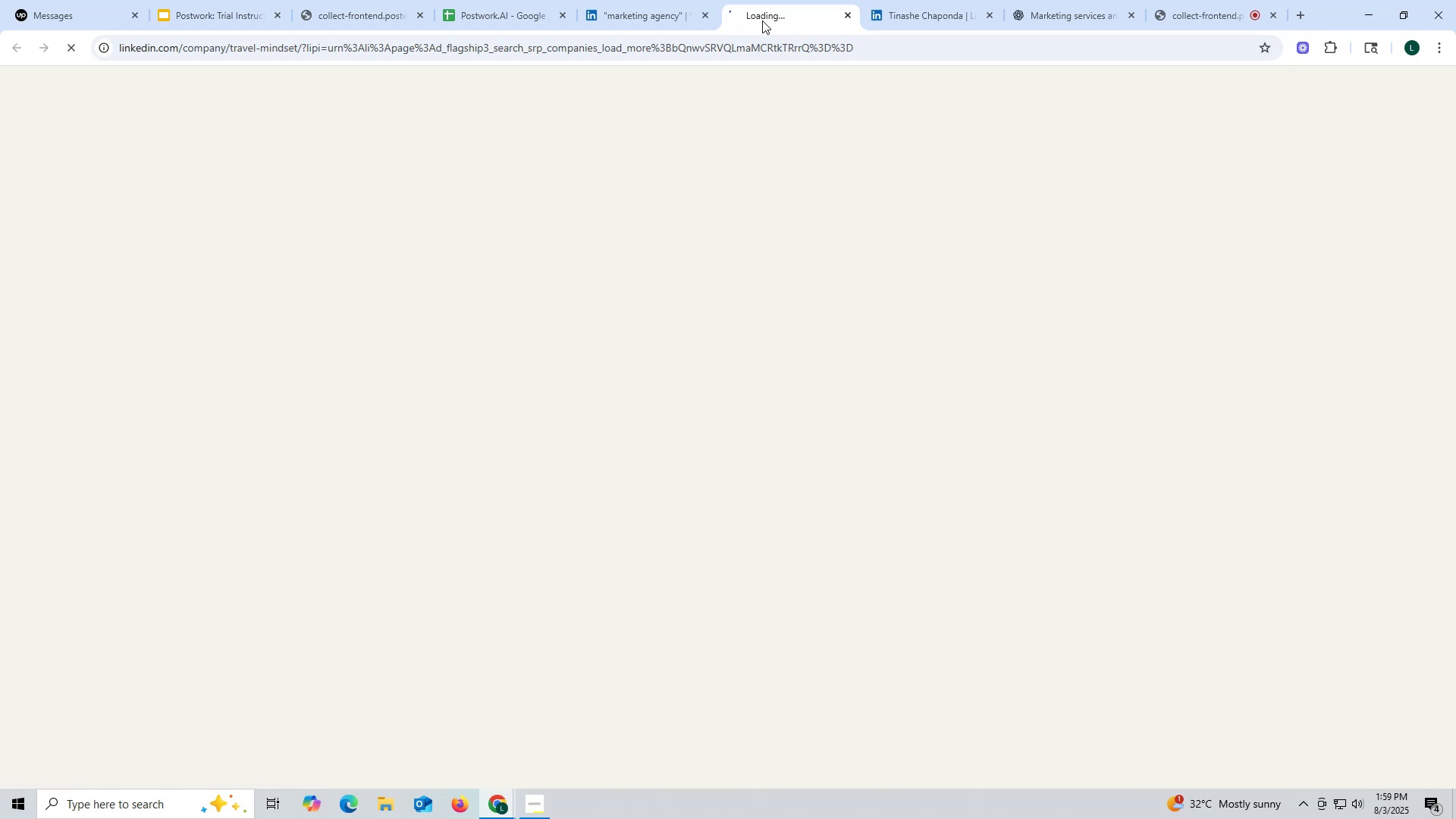 
wait(13.8)
 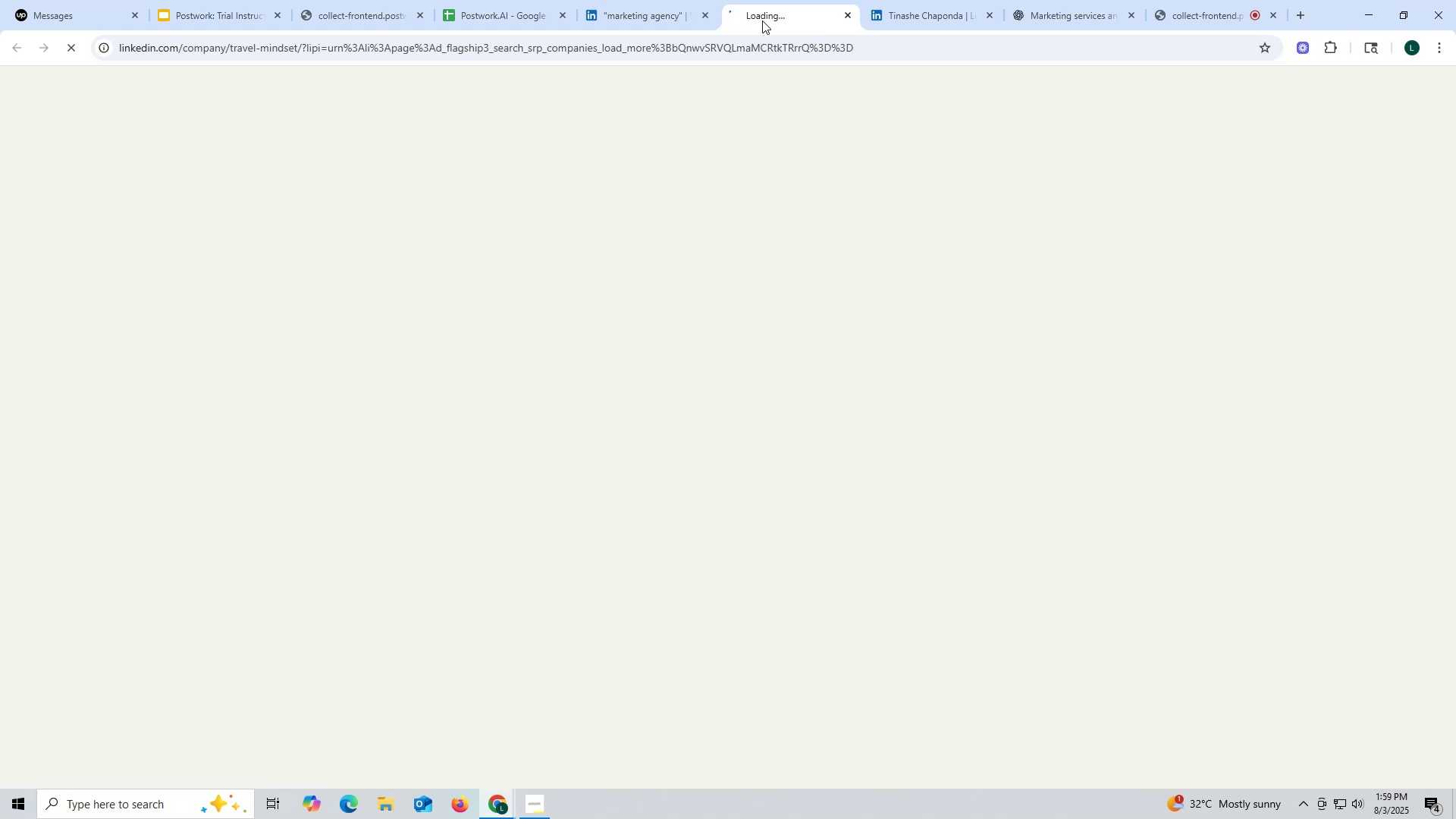 
left_click([510, 22])
 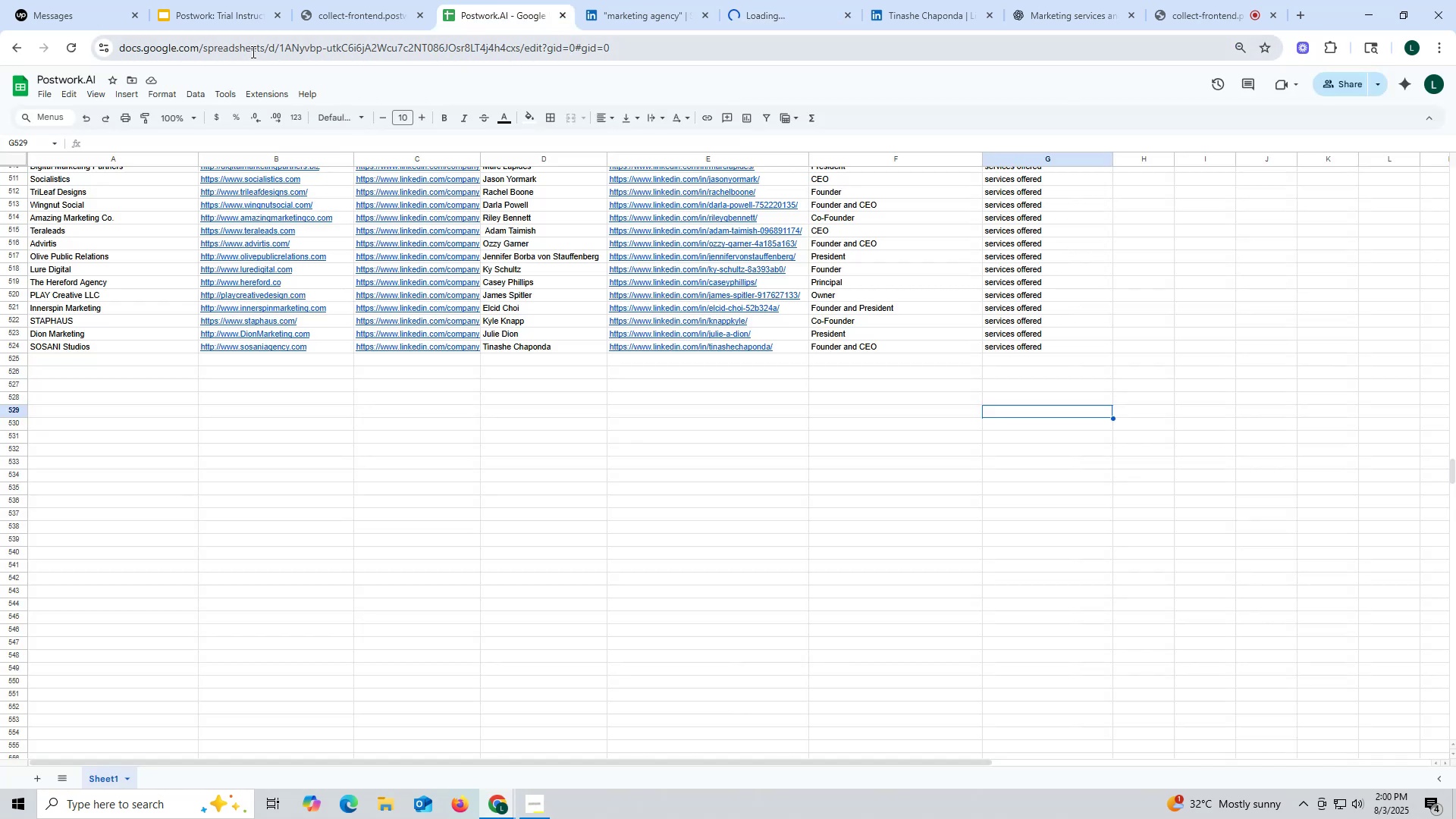 
double_click([252, 52])
 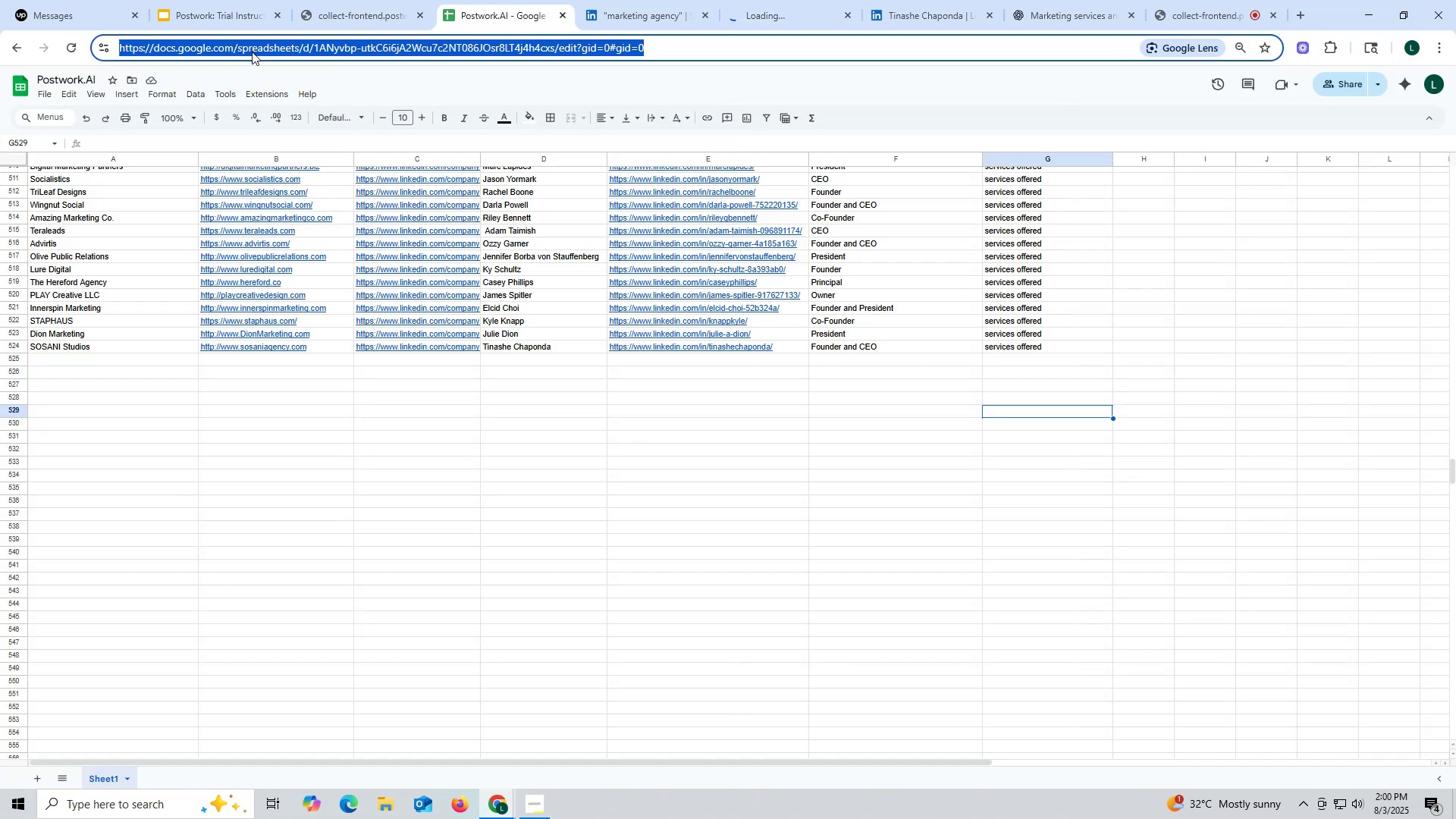 
triple_click([252, 52])
 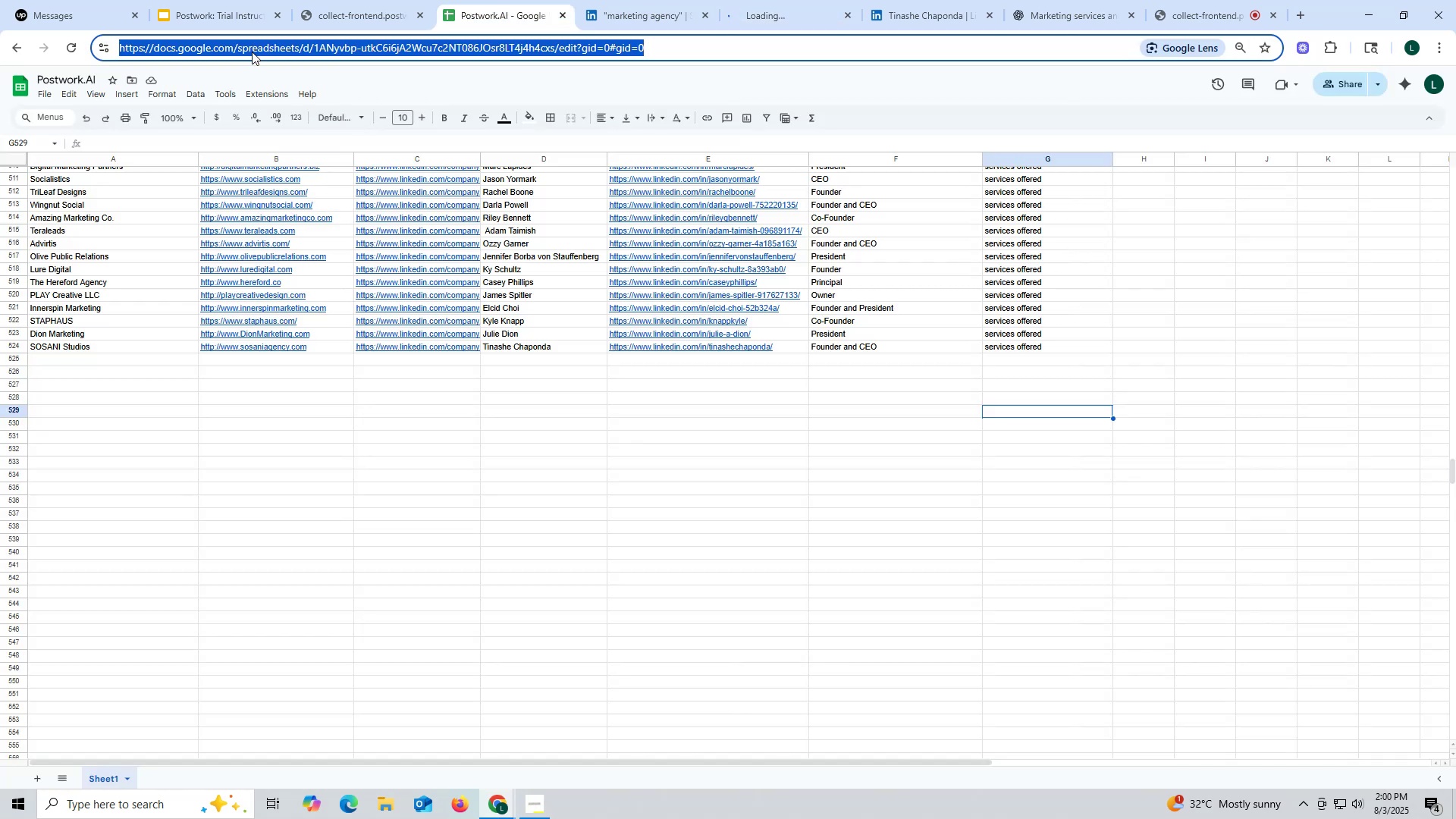 
key(Control+ControlLeft)
 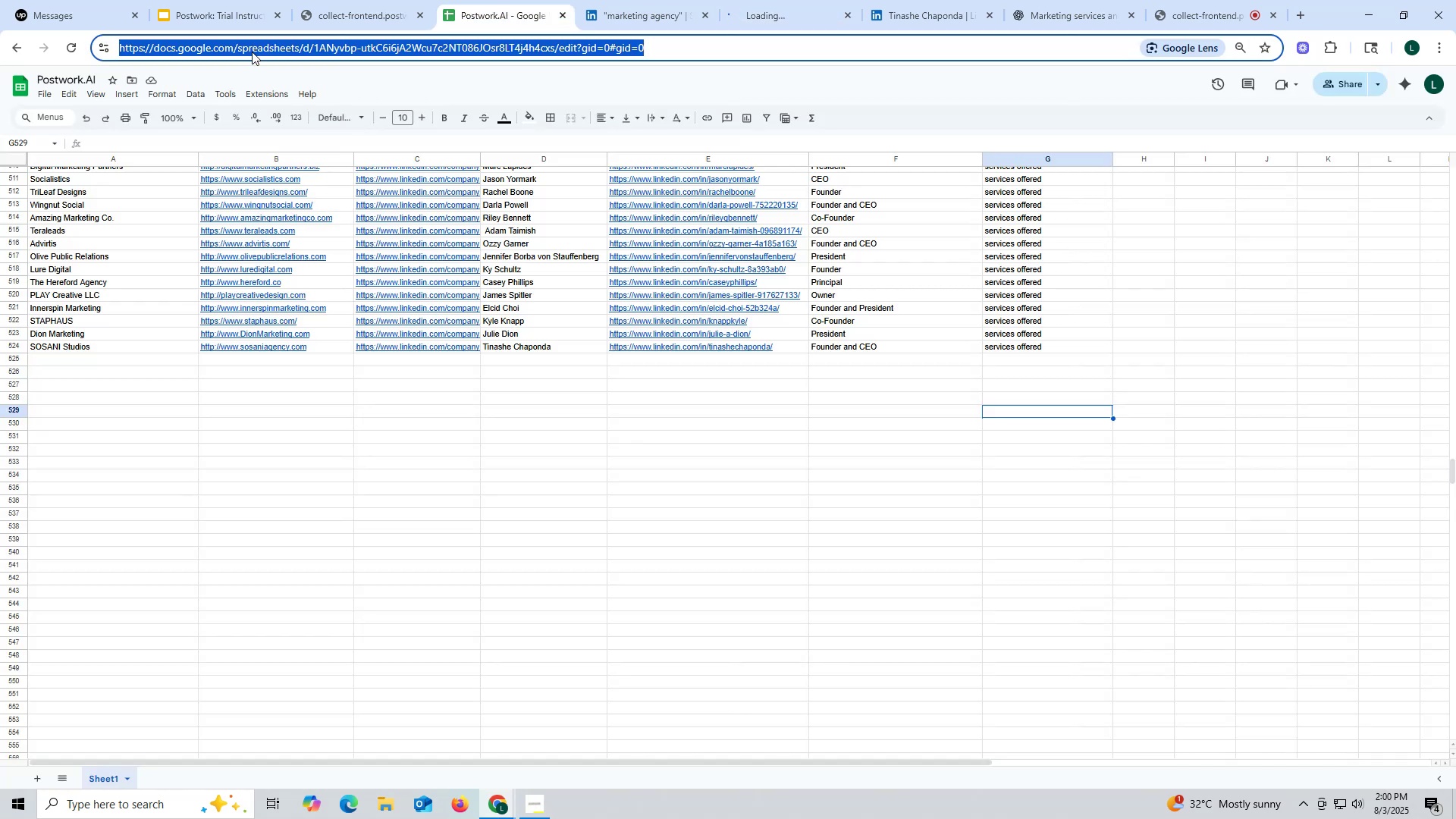 
key(Control+C)
 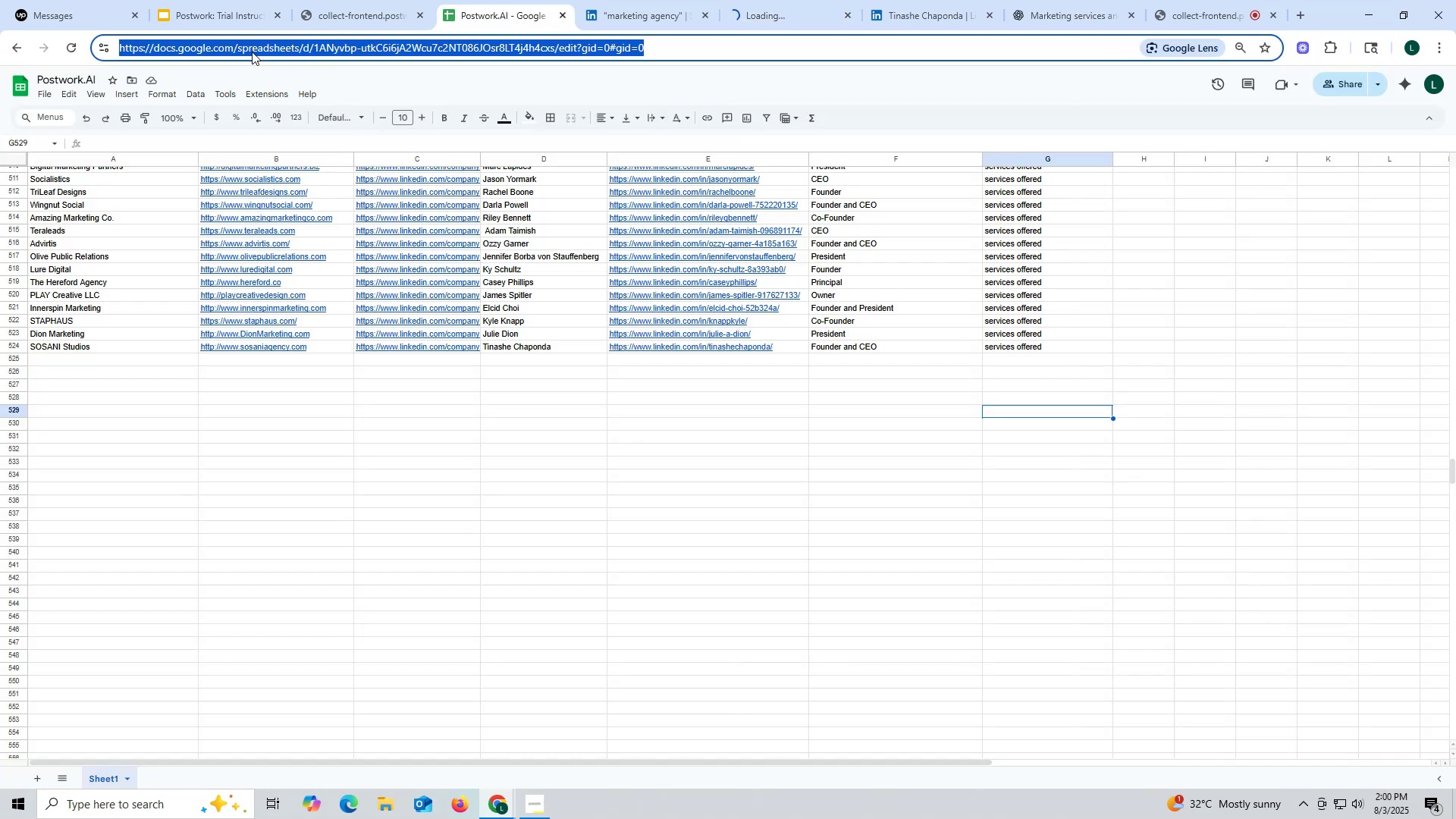 
key(Control+ControlLeft)
 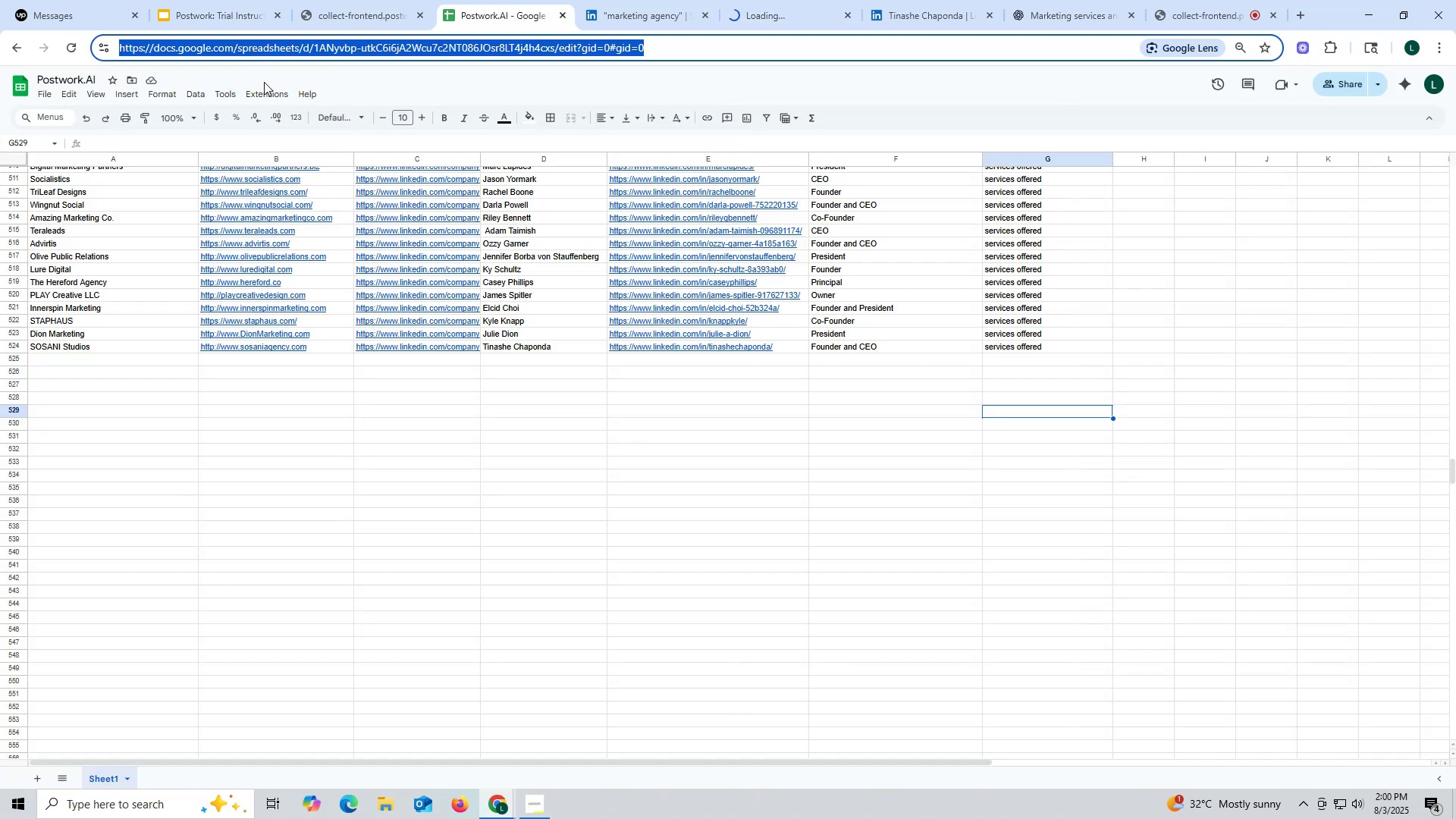 
key(Control+C)
 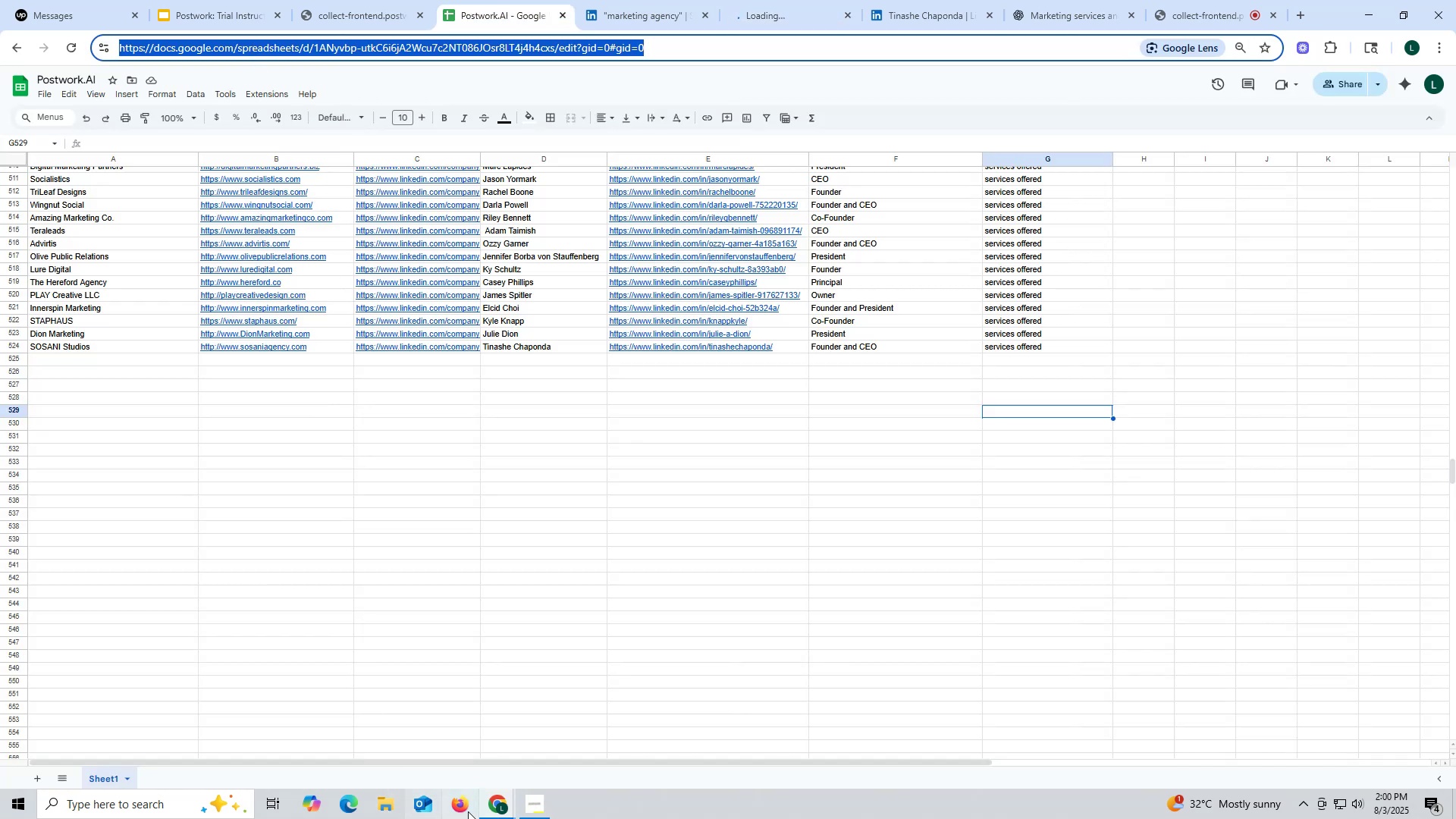 
left_click([472, 806])
 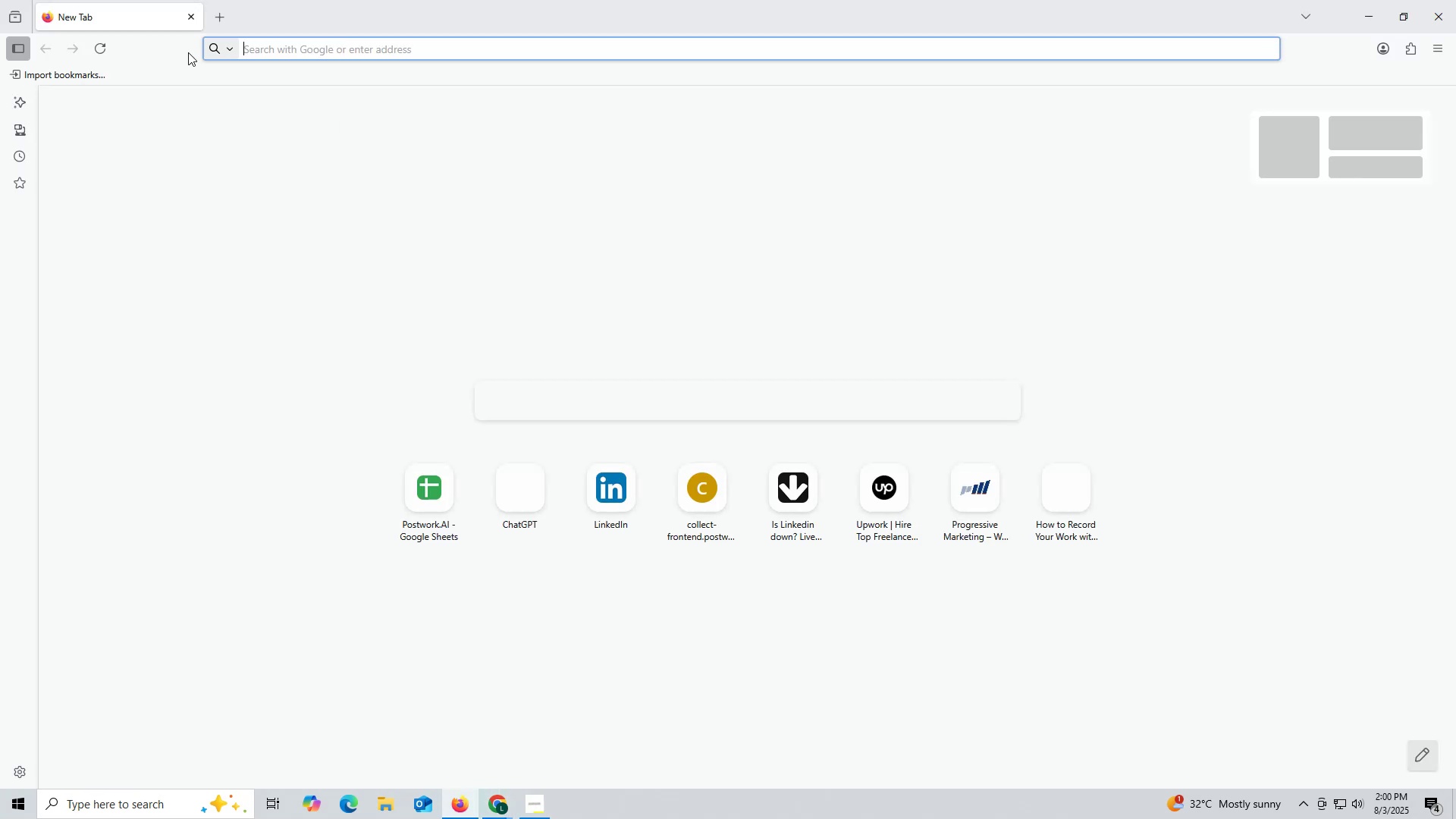 
left_click([280, 42])
 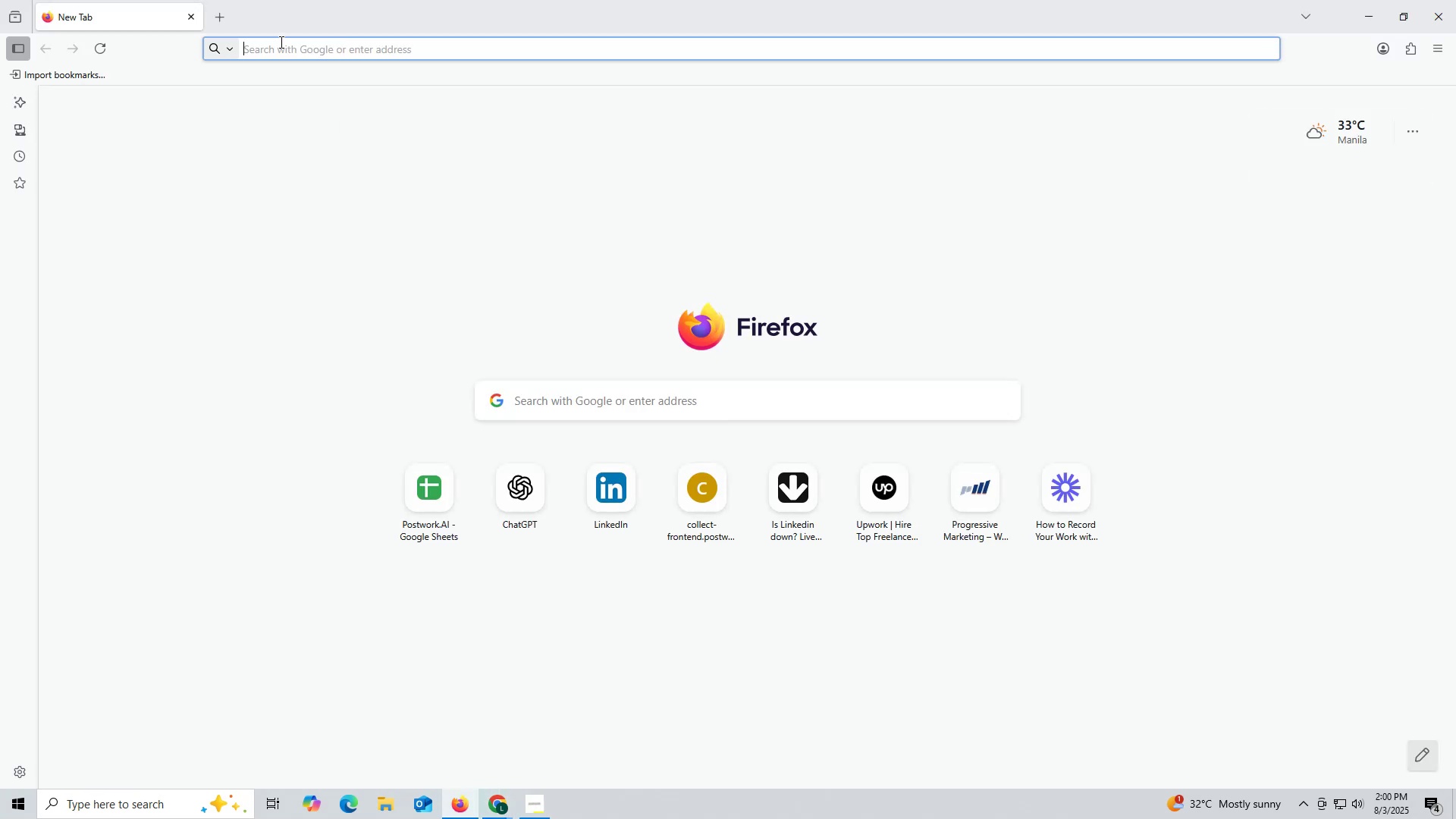 
key(Control+ControlLeft)
 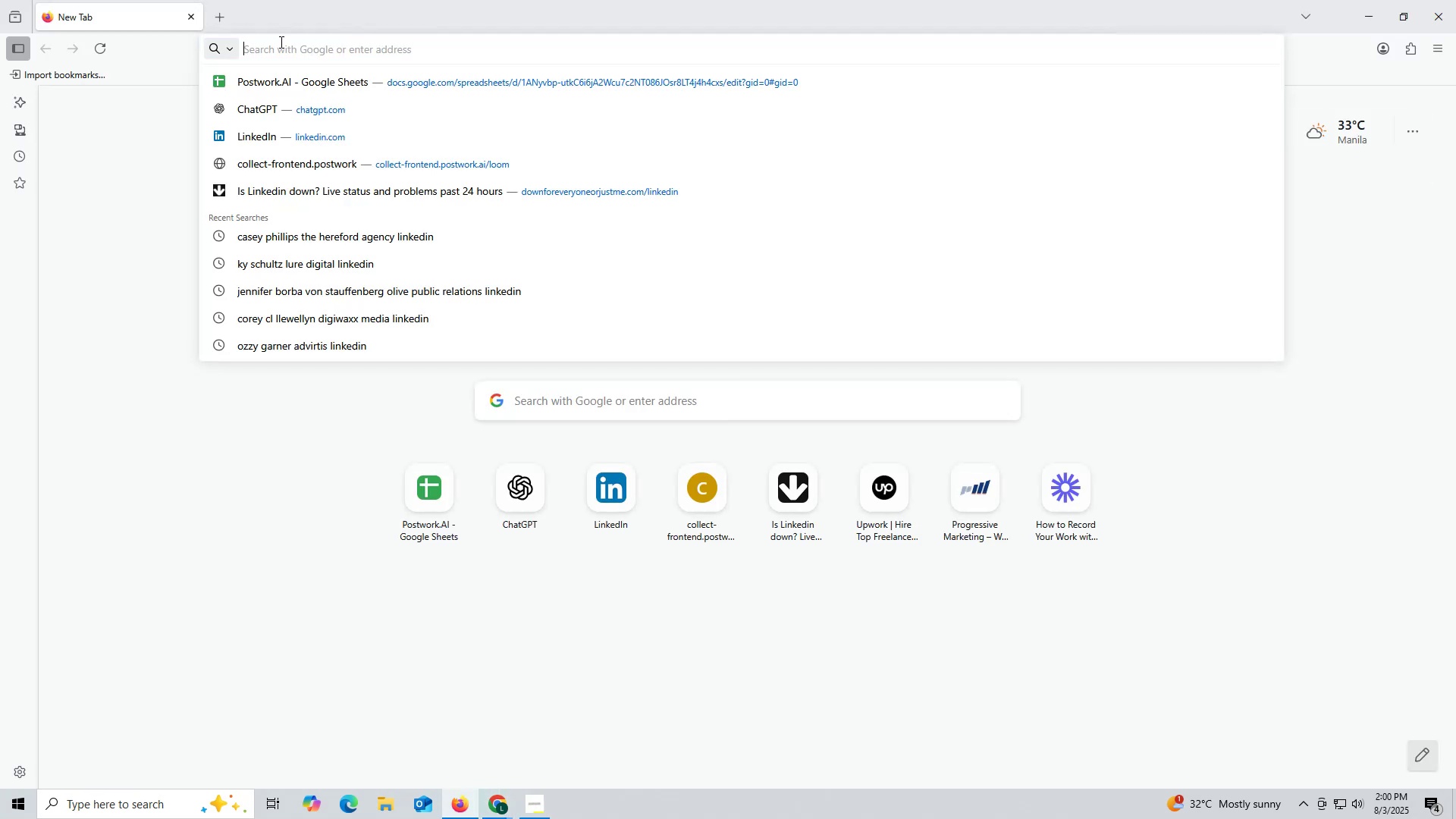 
key(Control+V)
 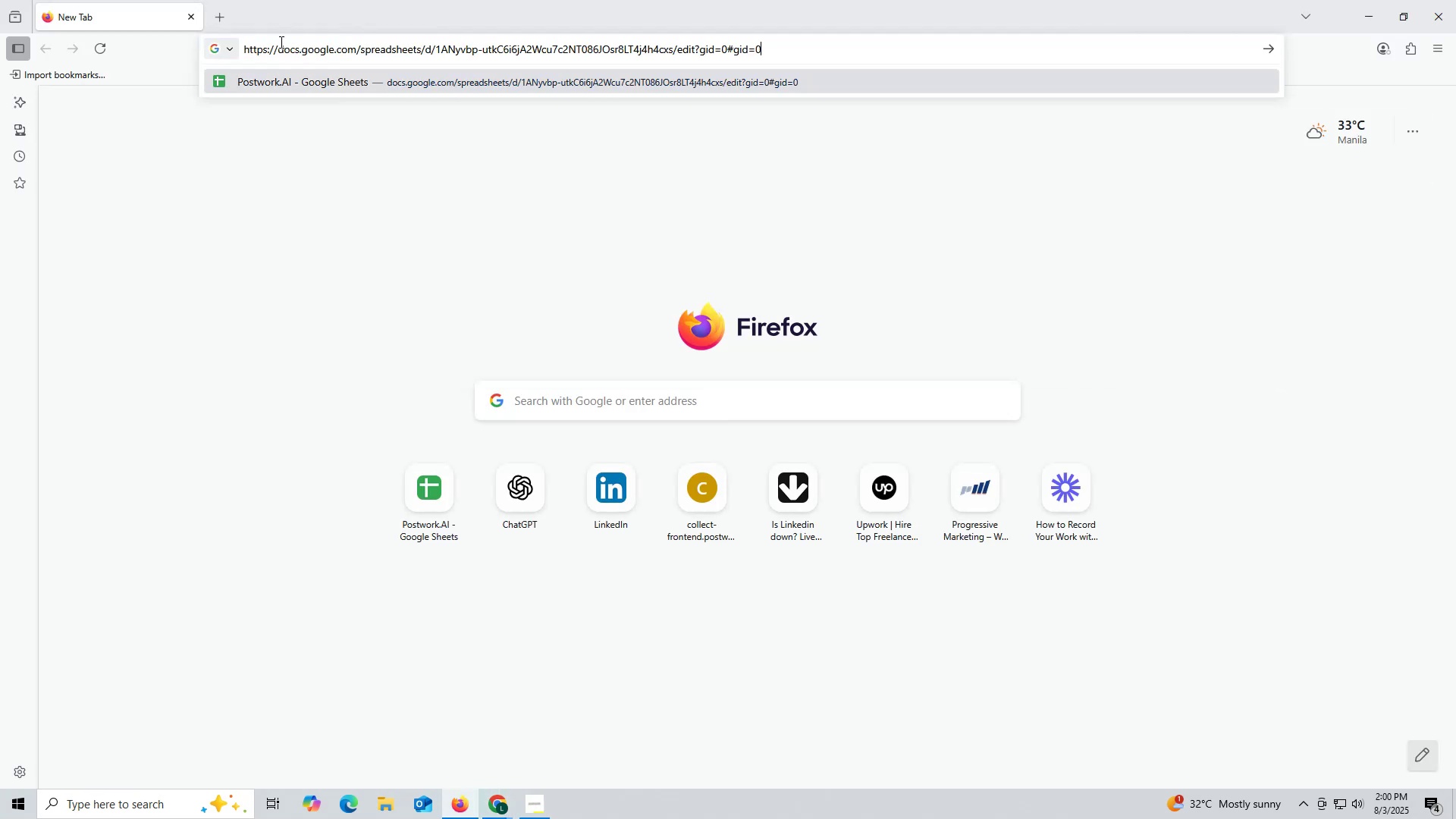 
key(Enter)
 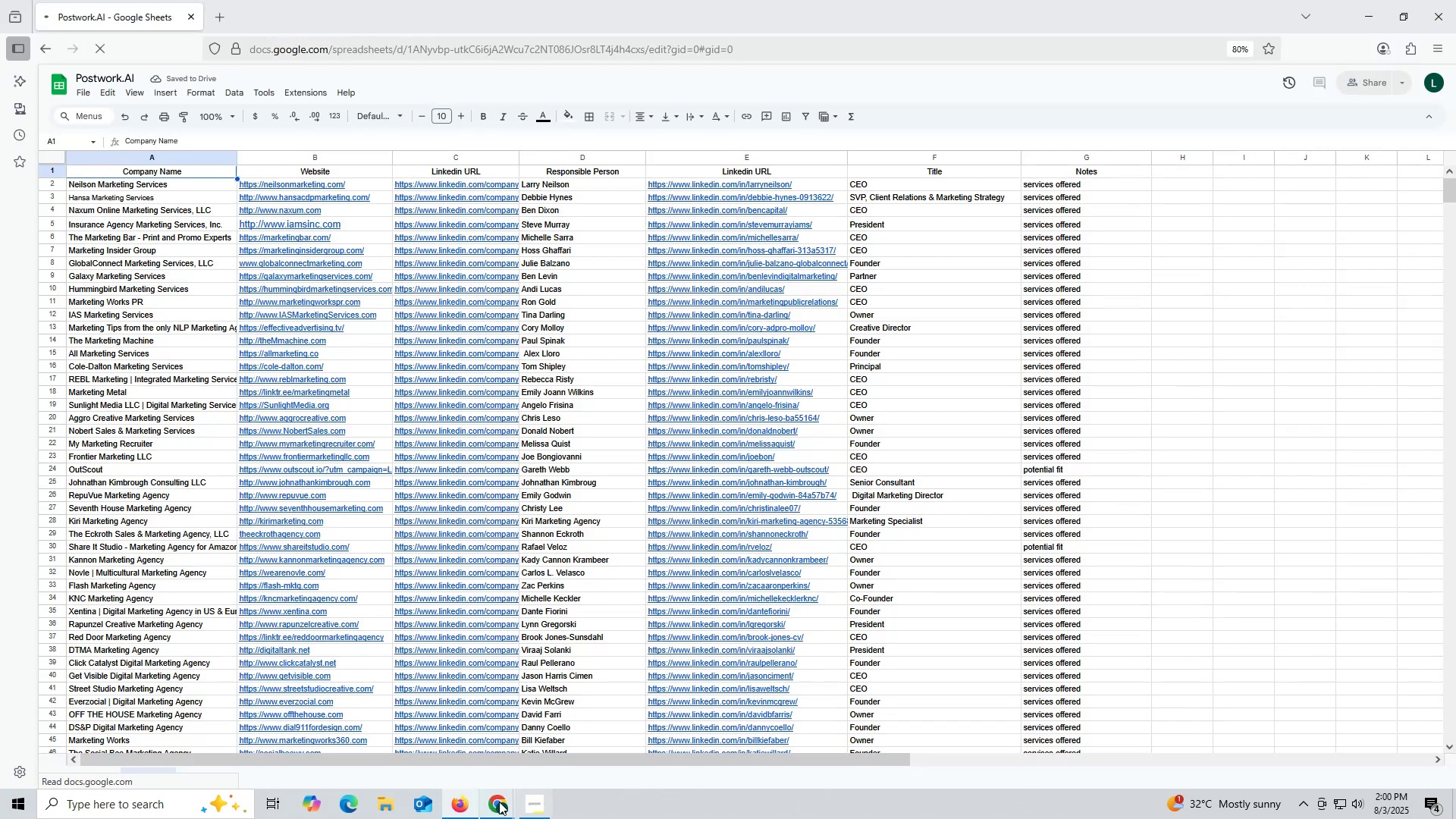 
double_click([438, 759])
 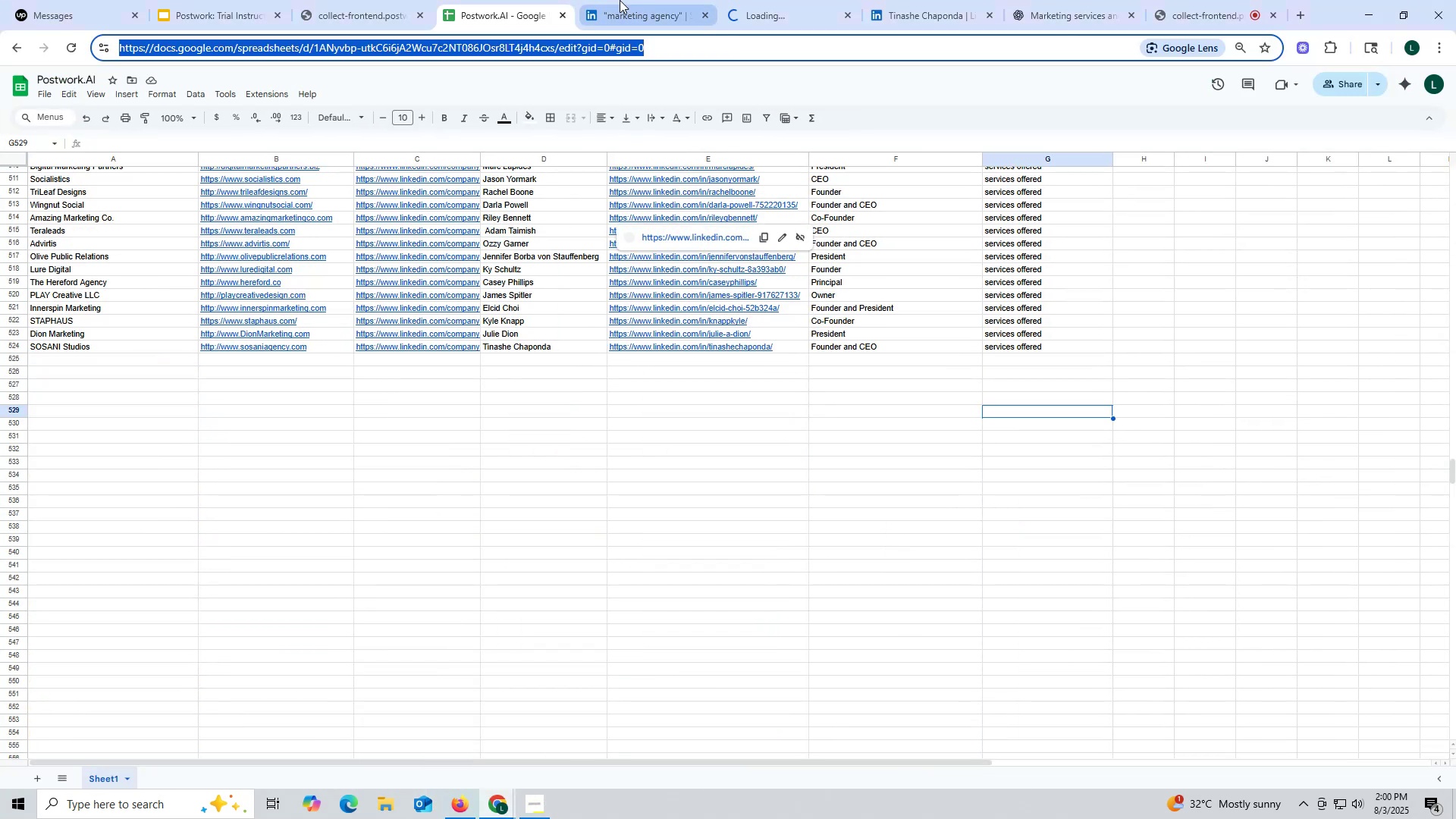 
left_click([635, 5])
 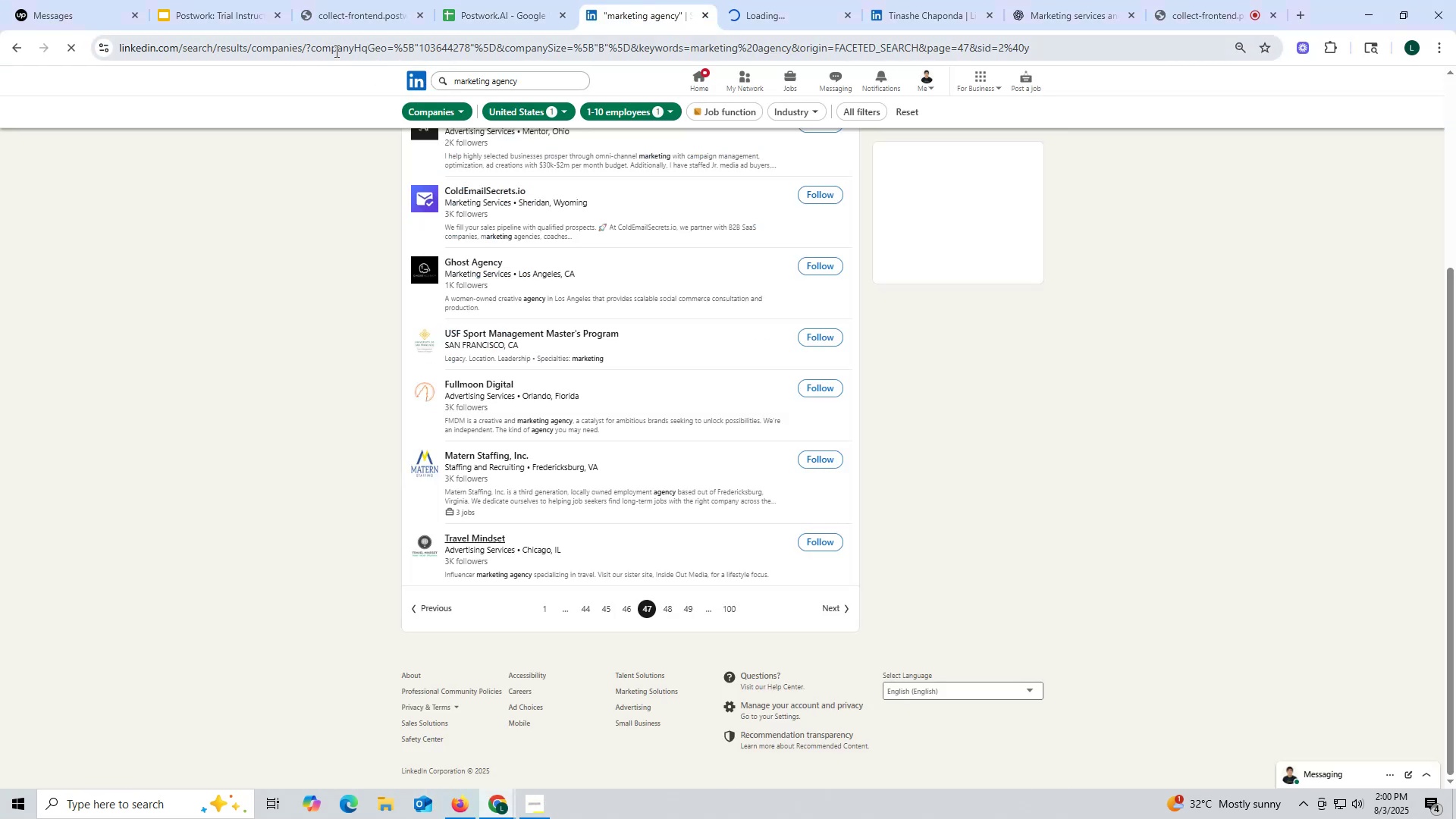 
double_click([335, 51])
 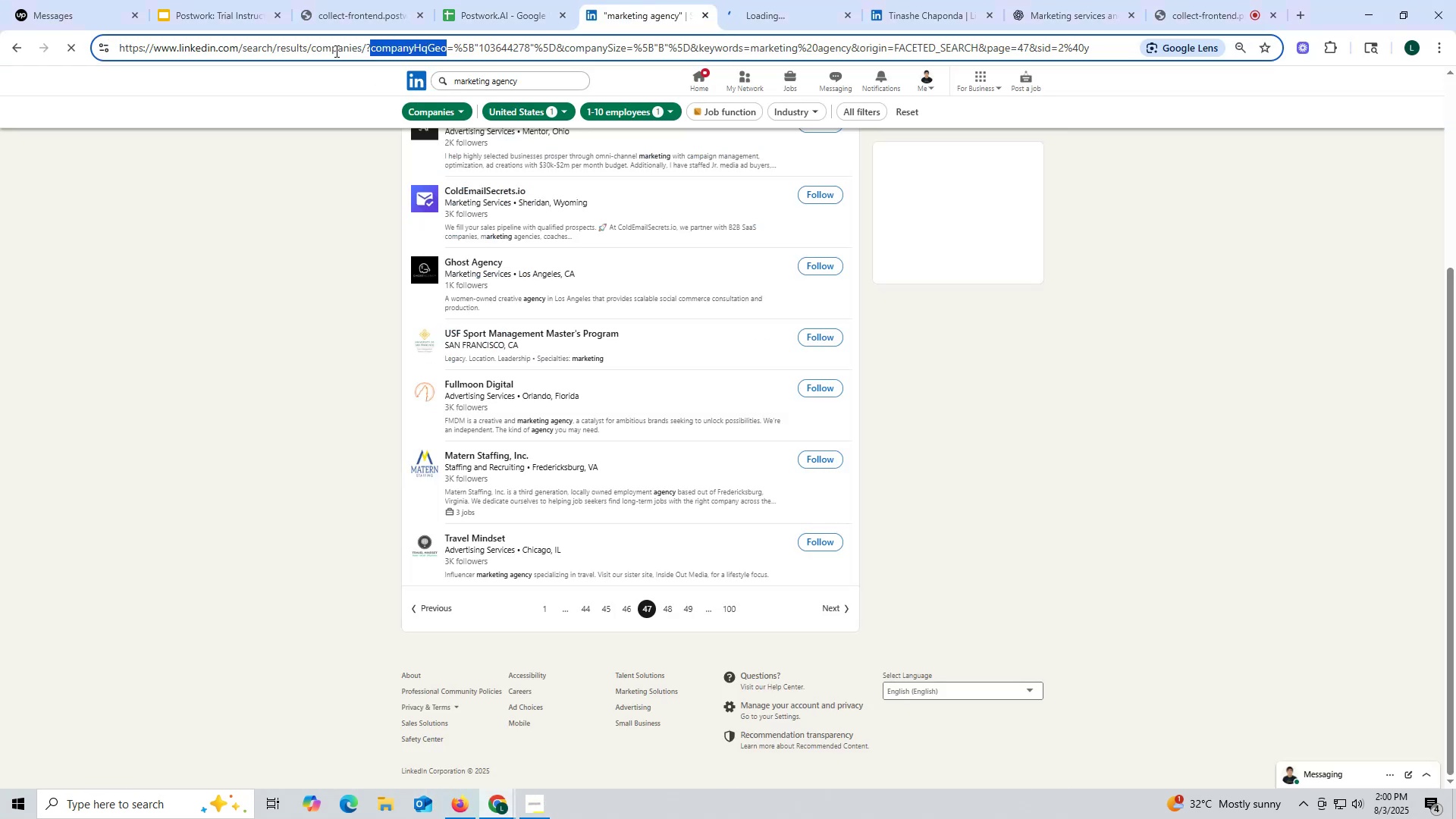 
triple_click([335, 51])
 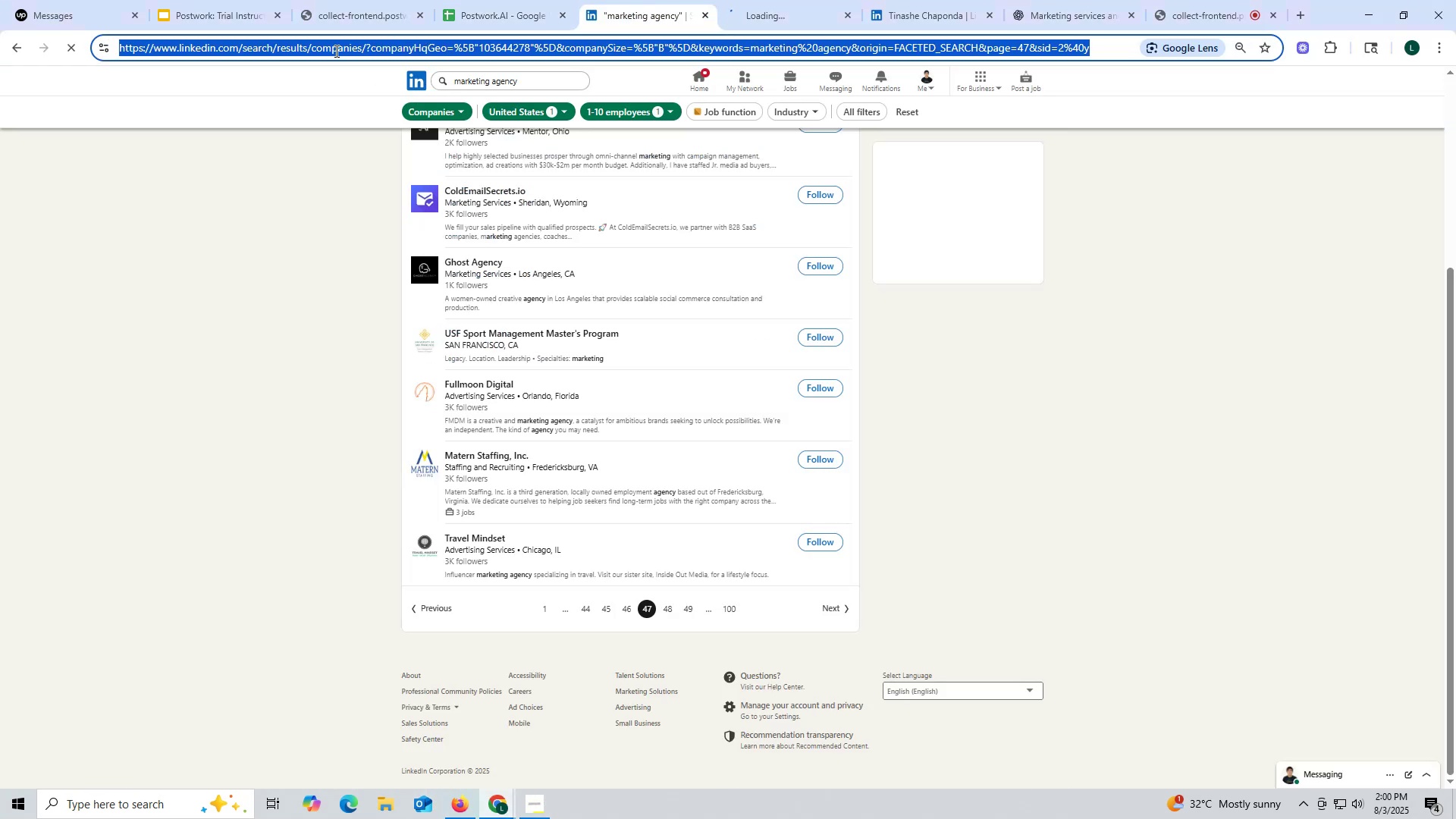 
key(Control+ControlLeft)
 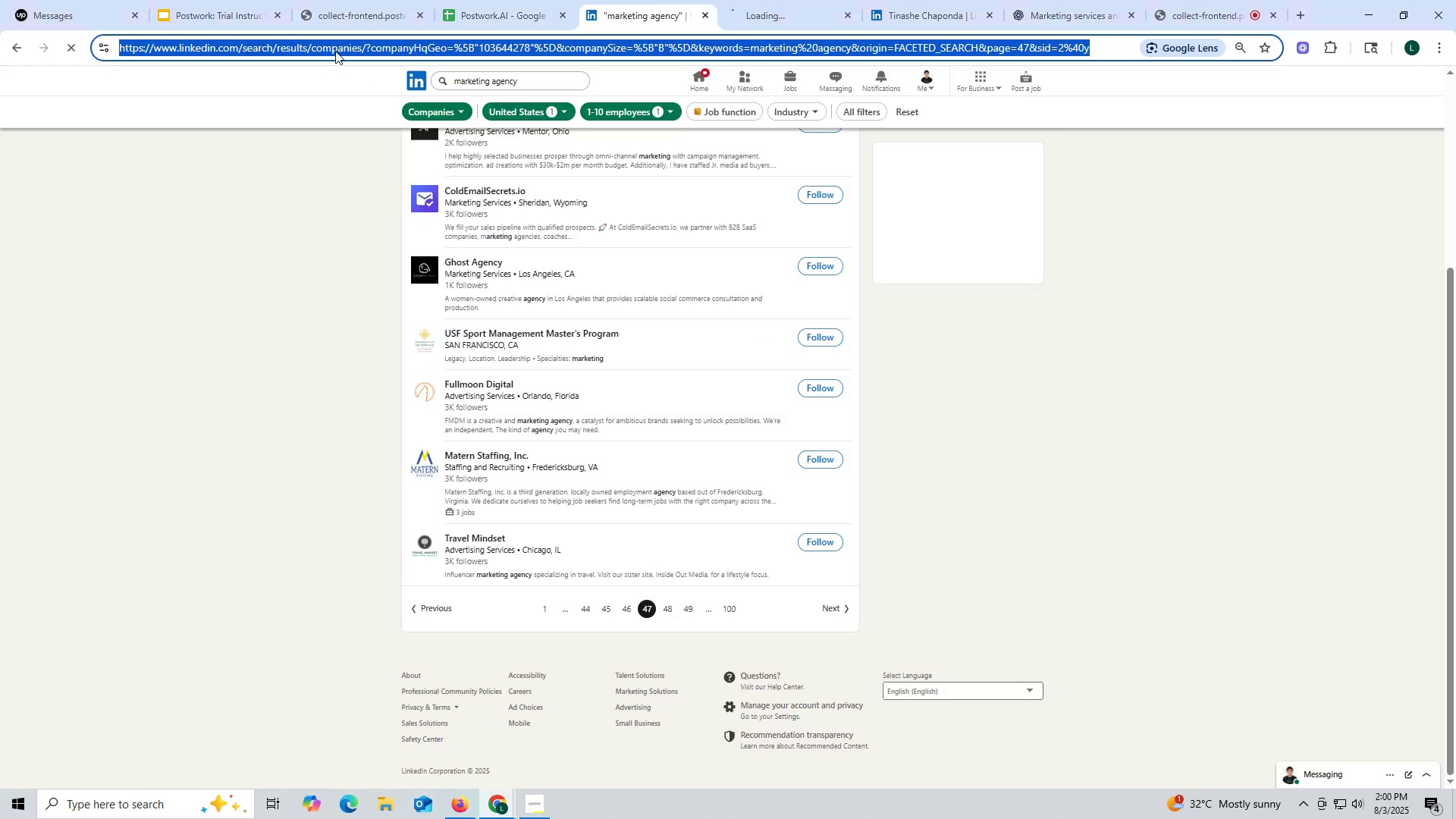 
key(Control+C)
 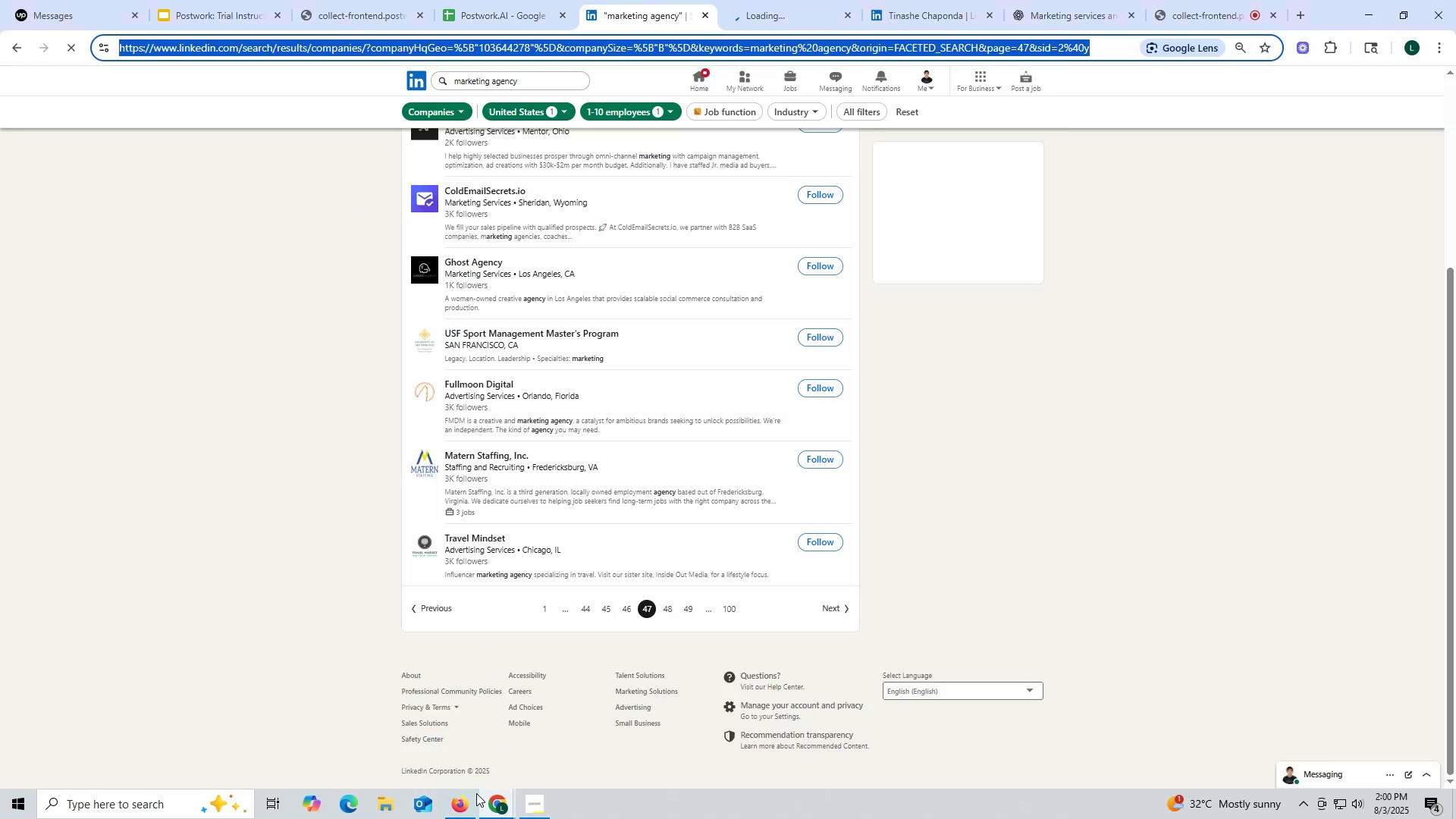 
left_click([463, 808])
 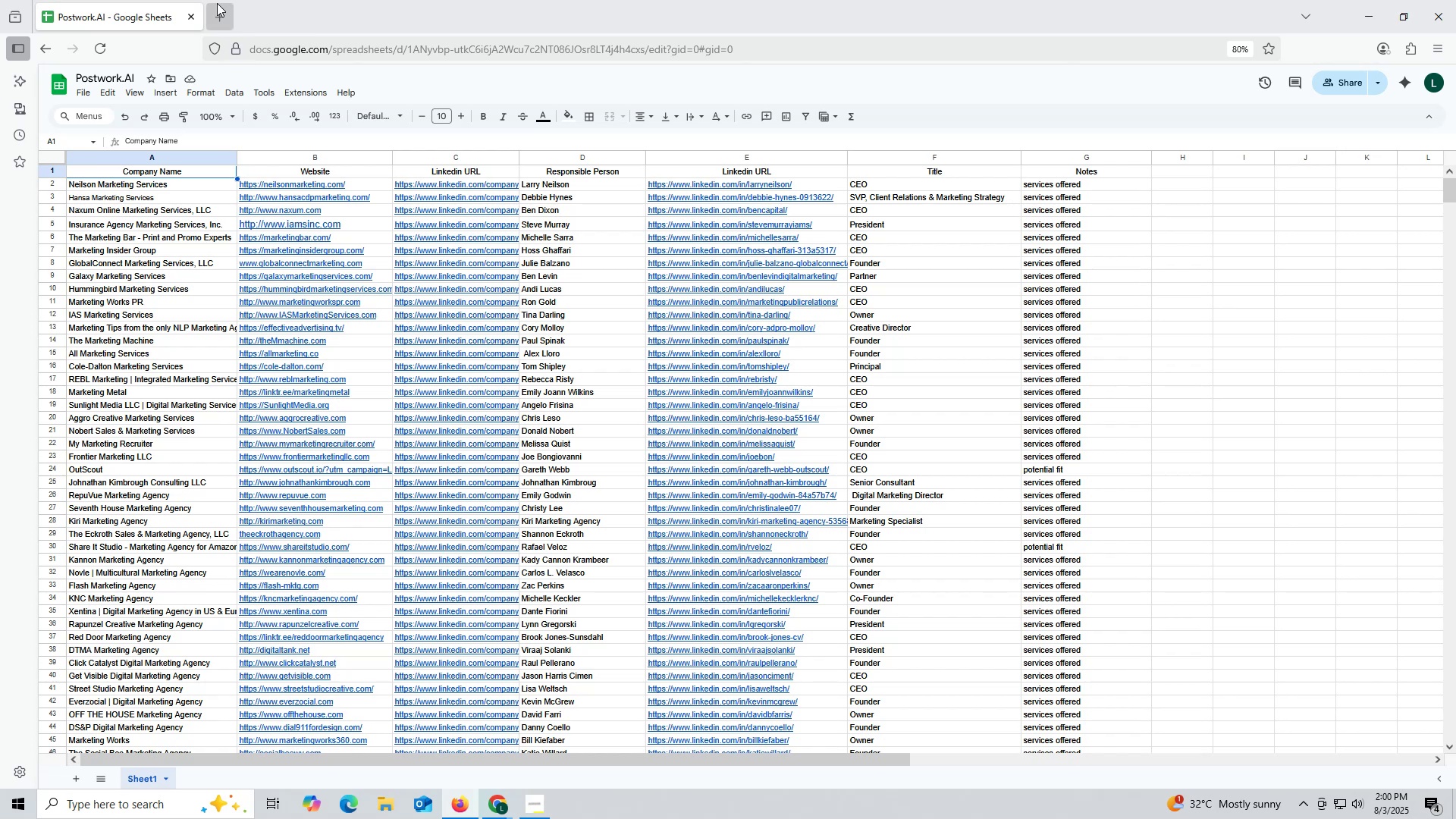 
left_click([217, 0])
 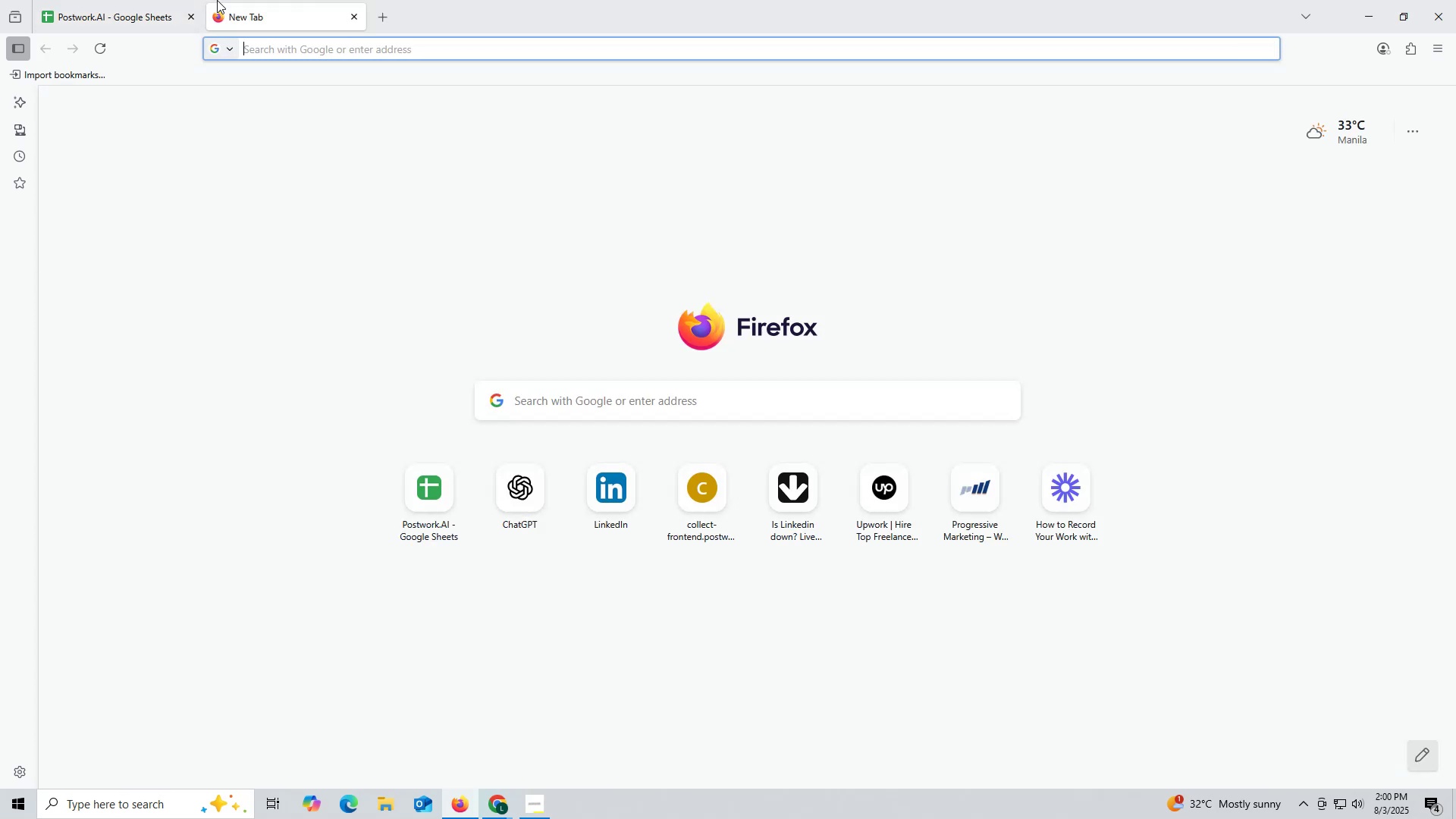 
key(Control+ControlLeft)
 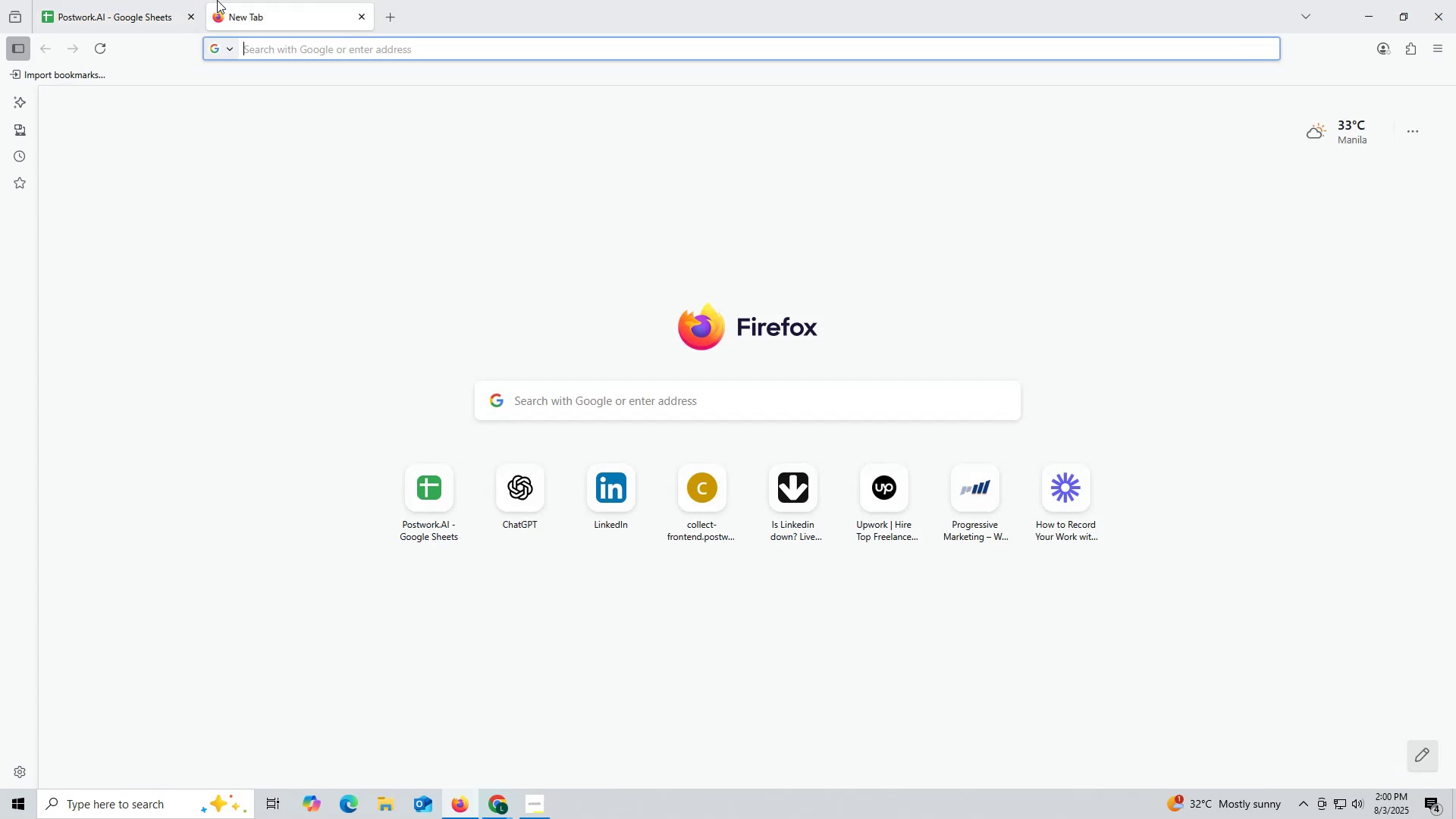 
key(Control+V)
 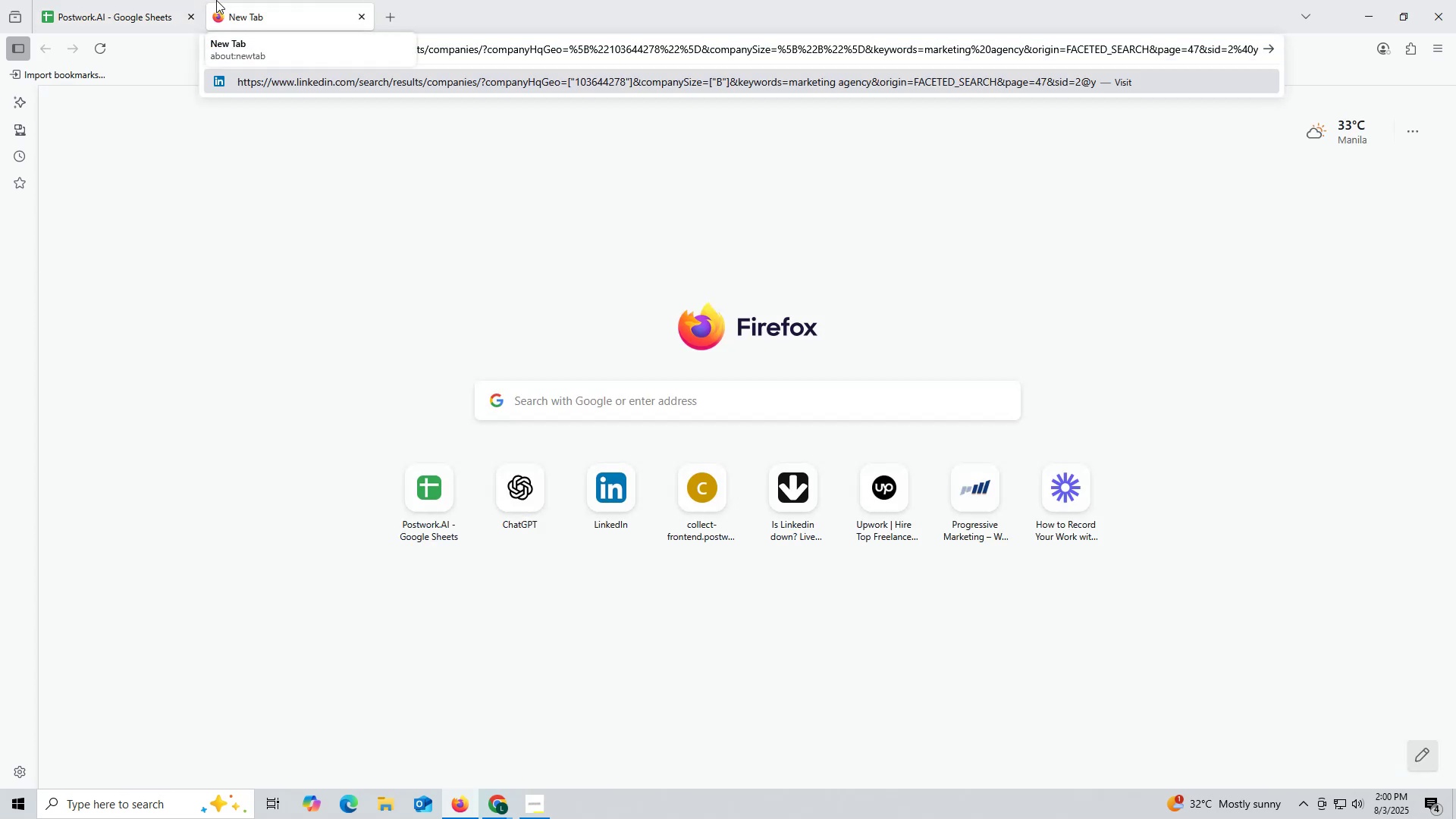 
key(Enter)
 